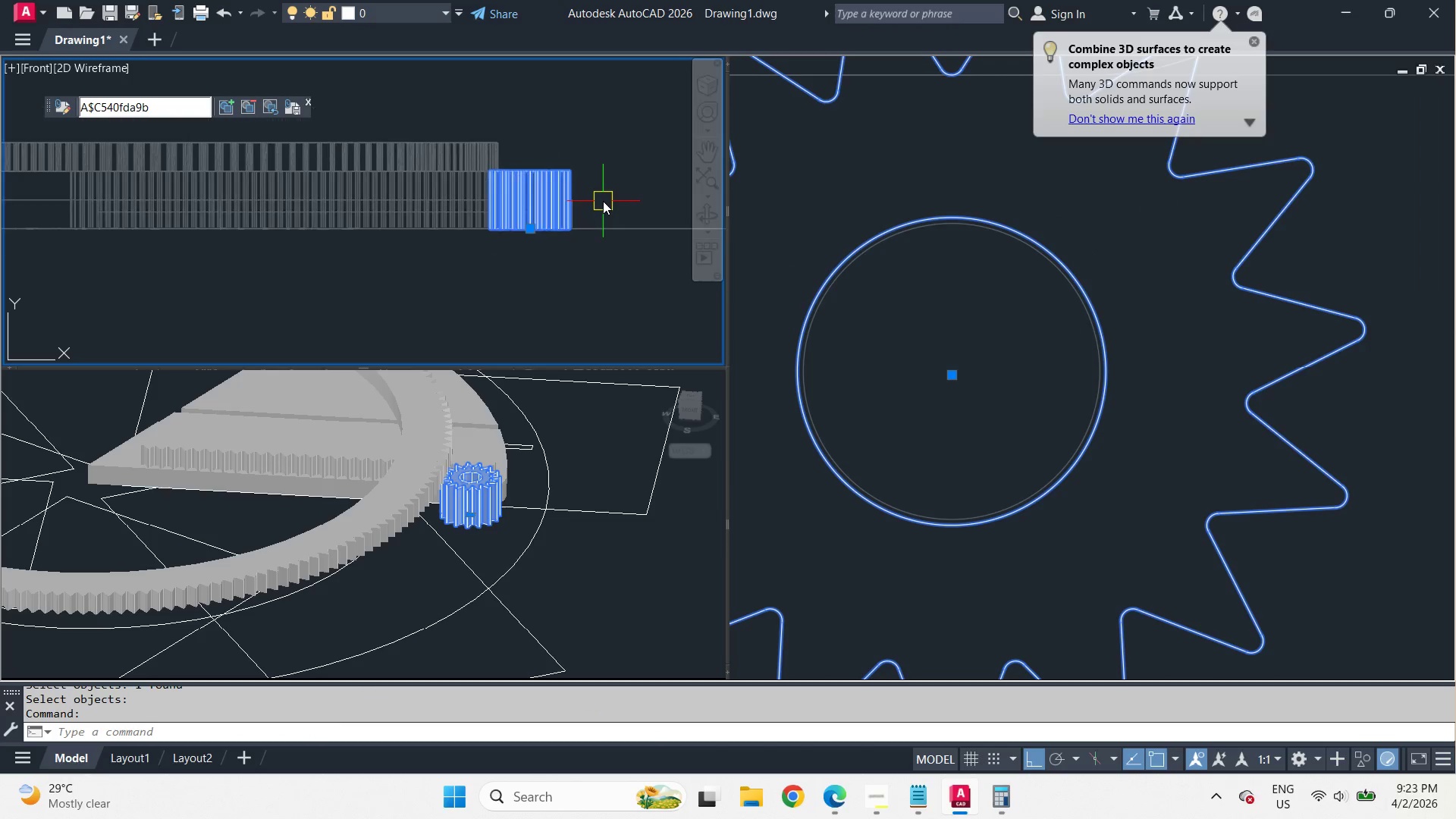 
key(M)
 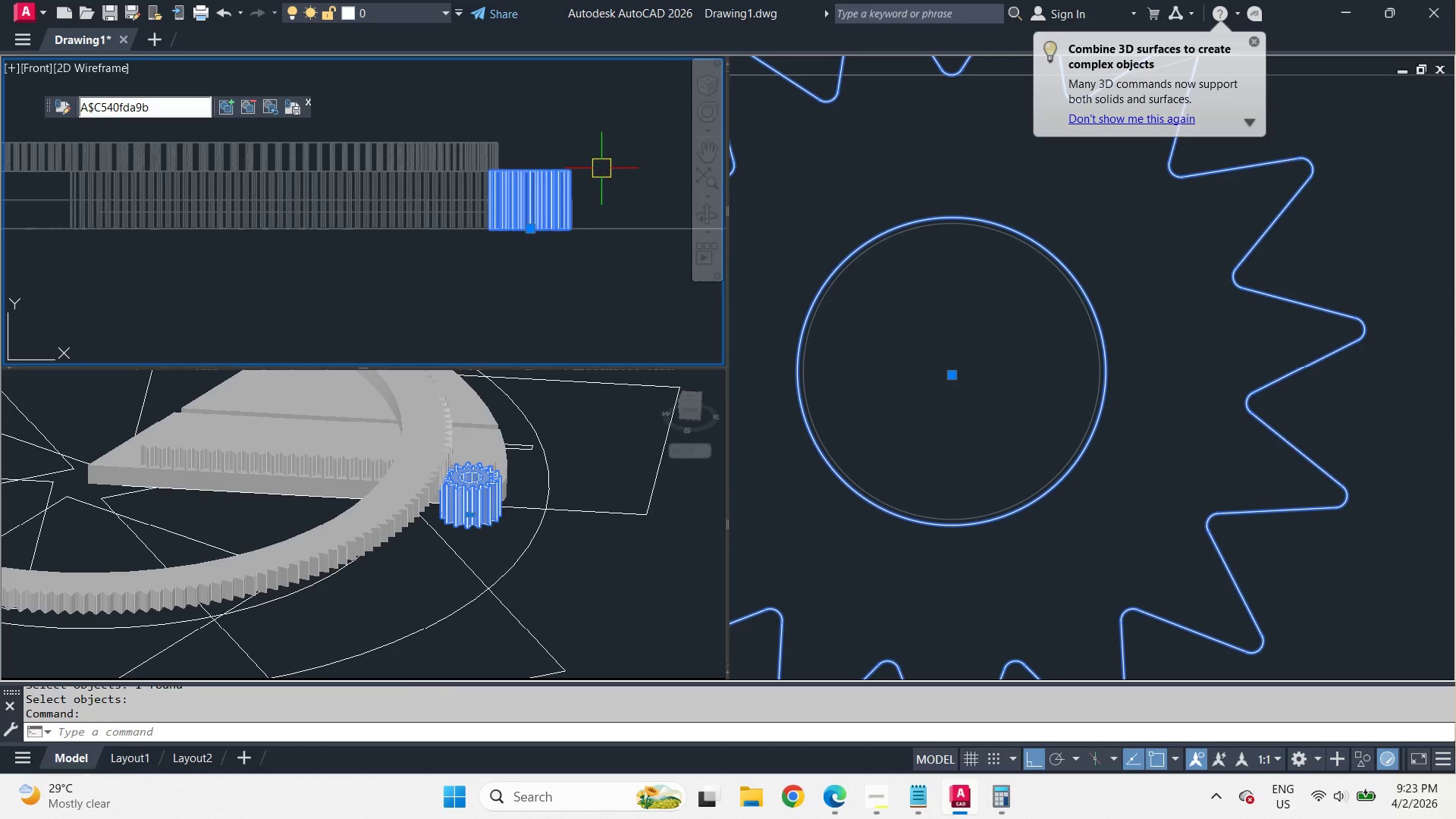 
key(Space)
 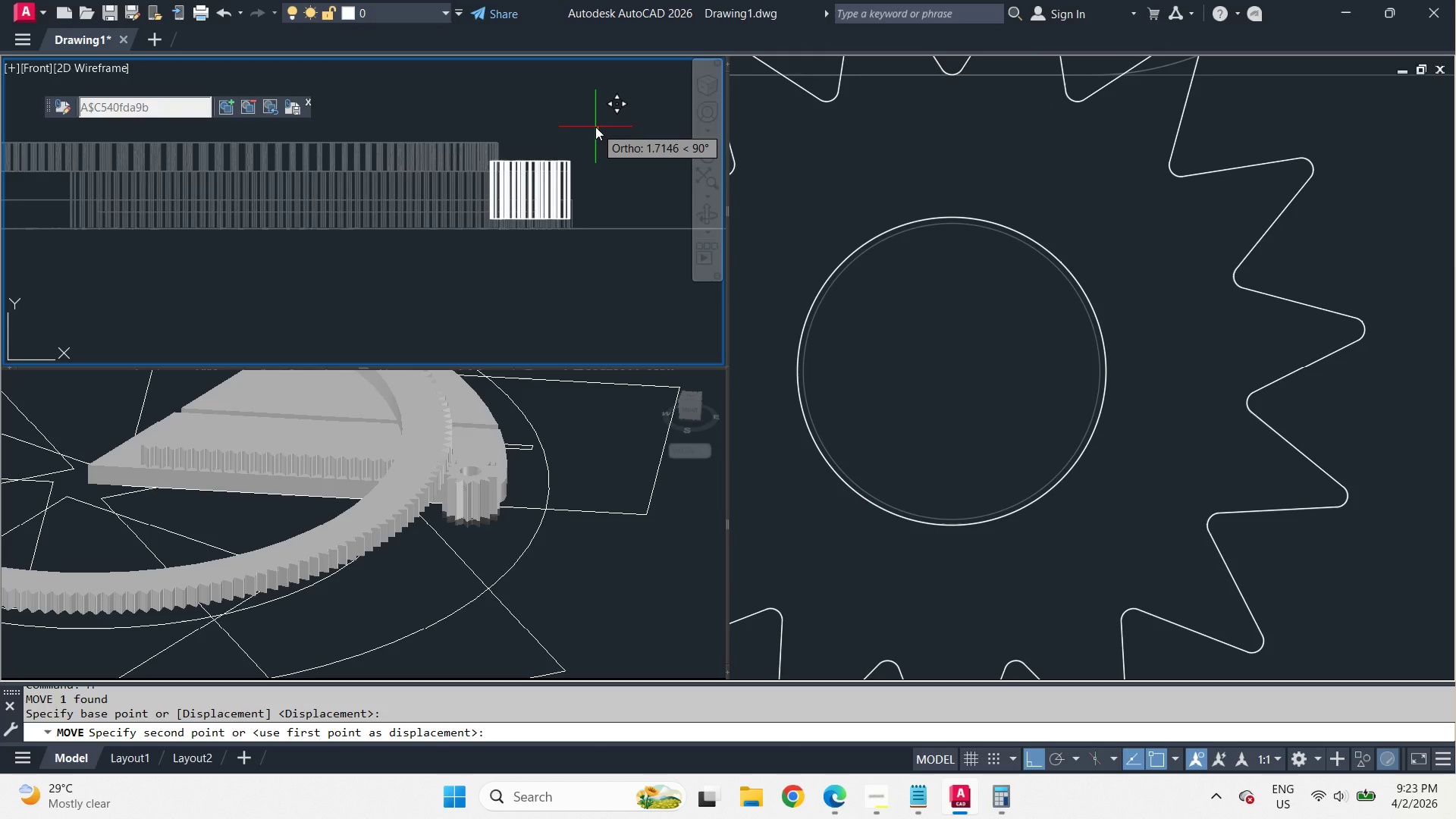 
key(5)
 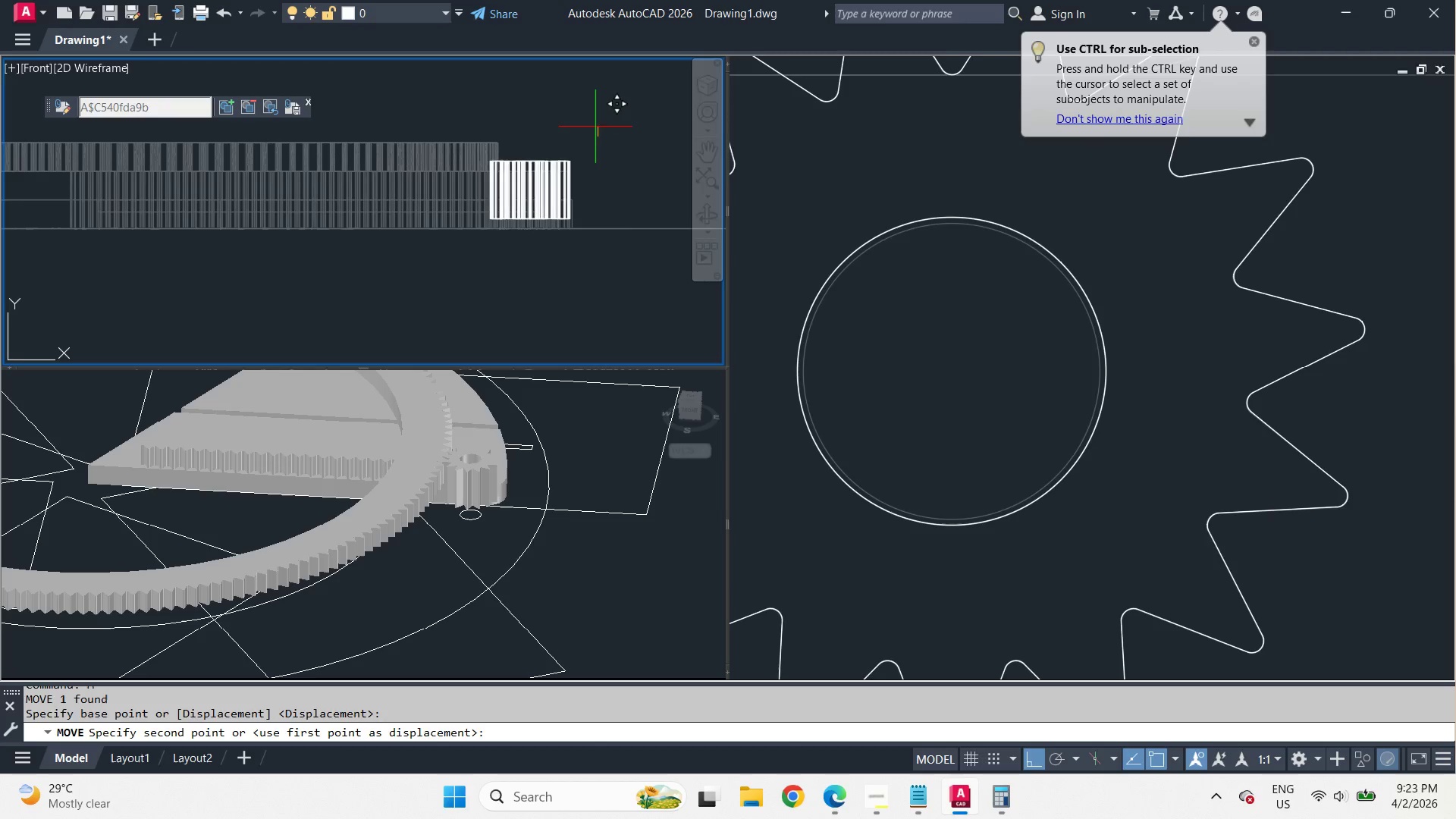 
key(Space)
 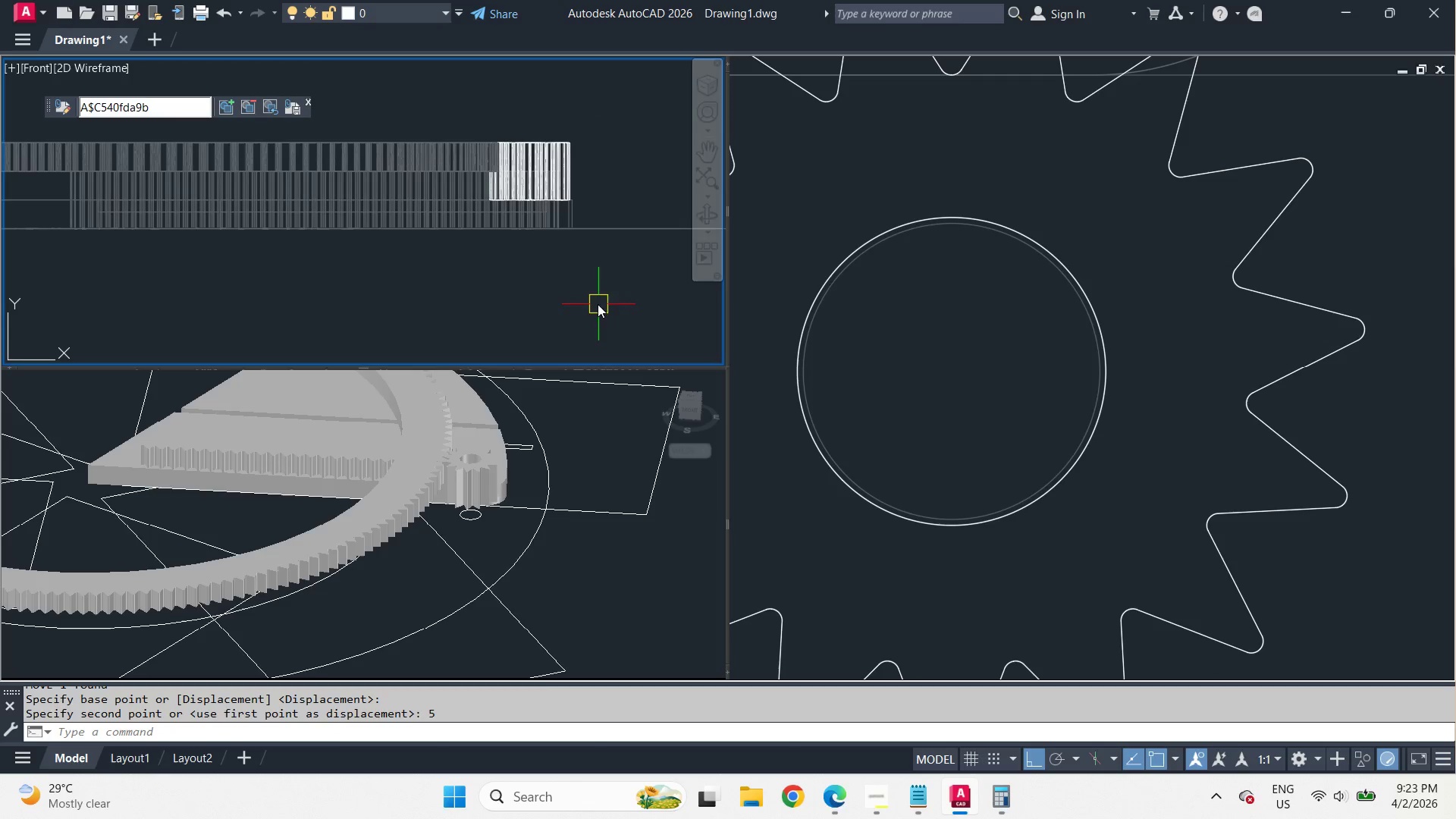 
scroll: coordinate [603, 201], scroll_direction: down, amount: 1.0
 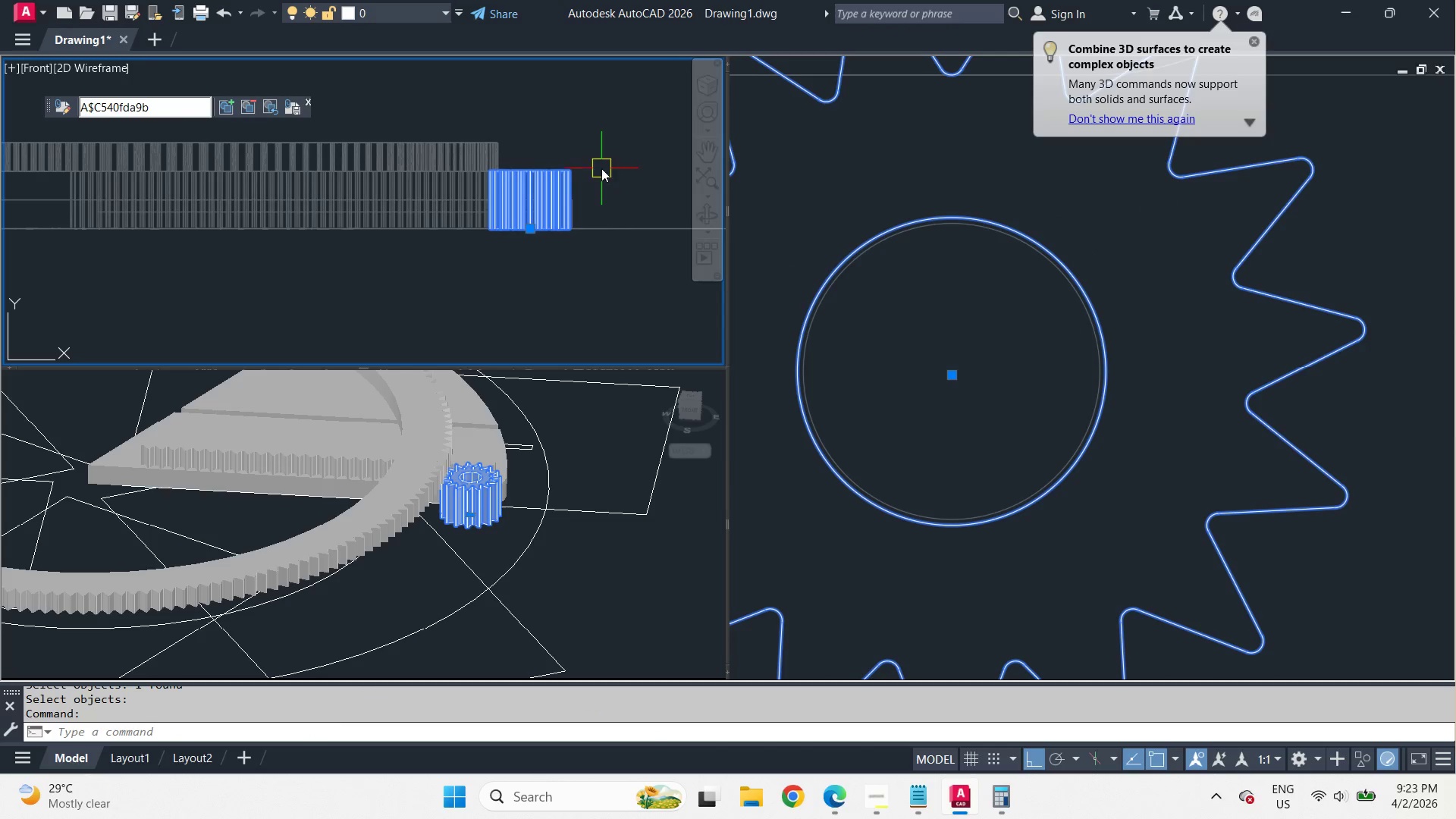 
left_click([293, 108])
 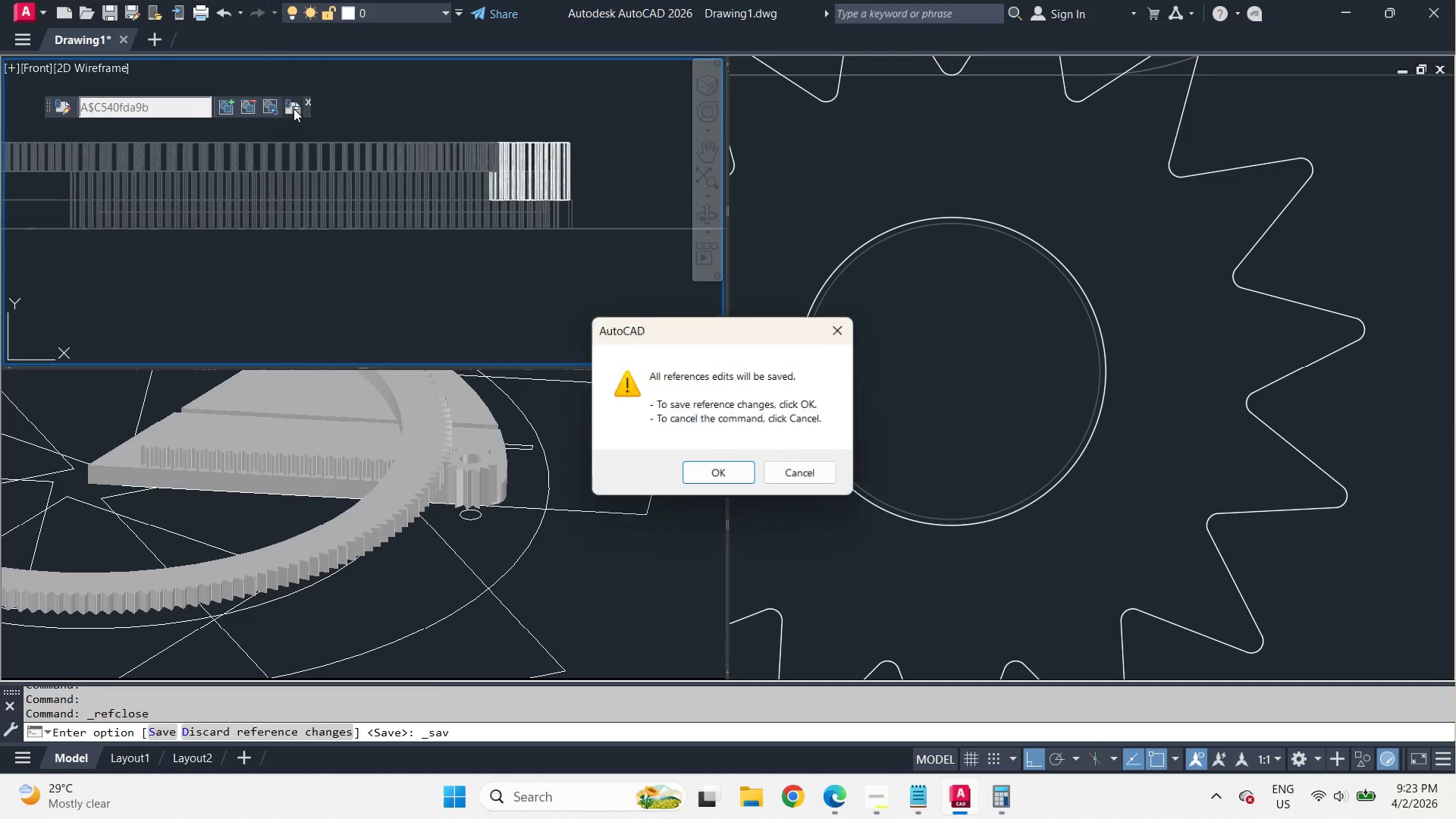 
key(Space)
 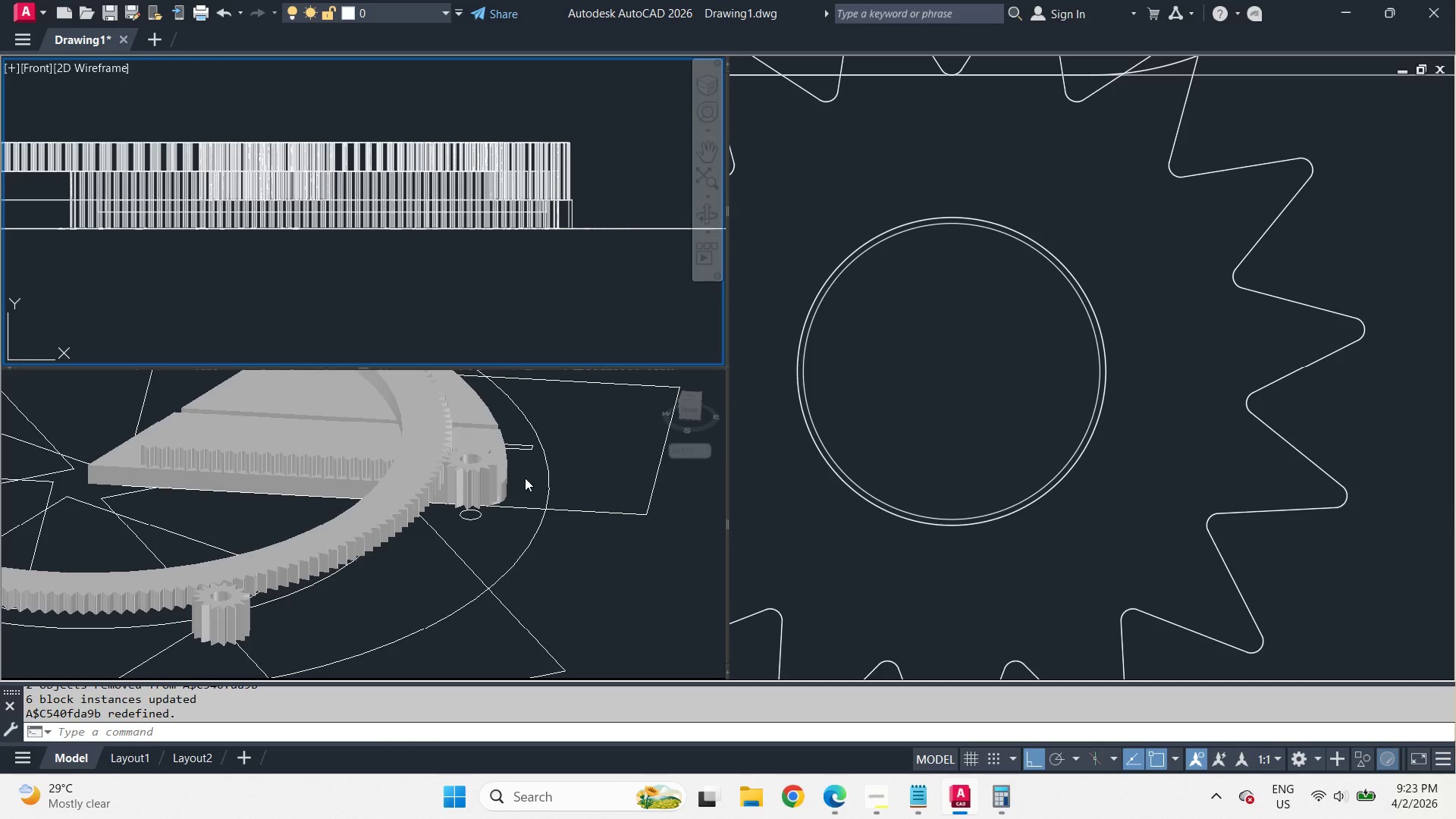 
left_click([535, 477])
 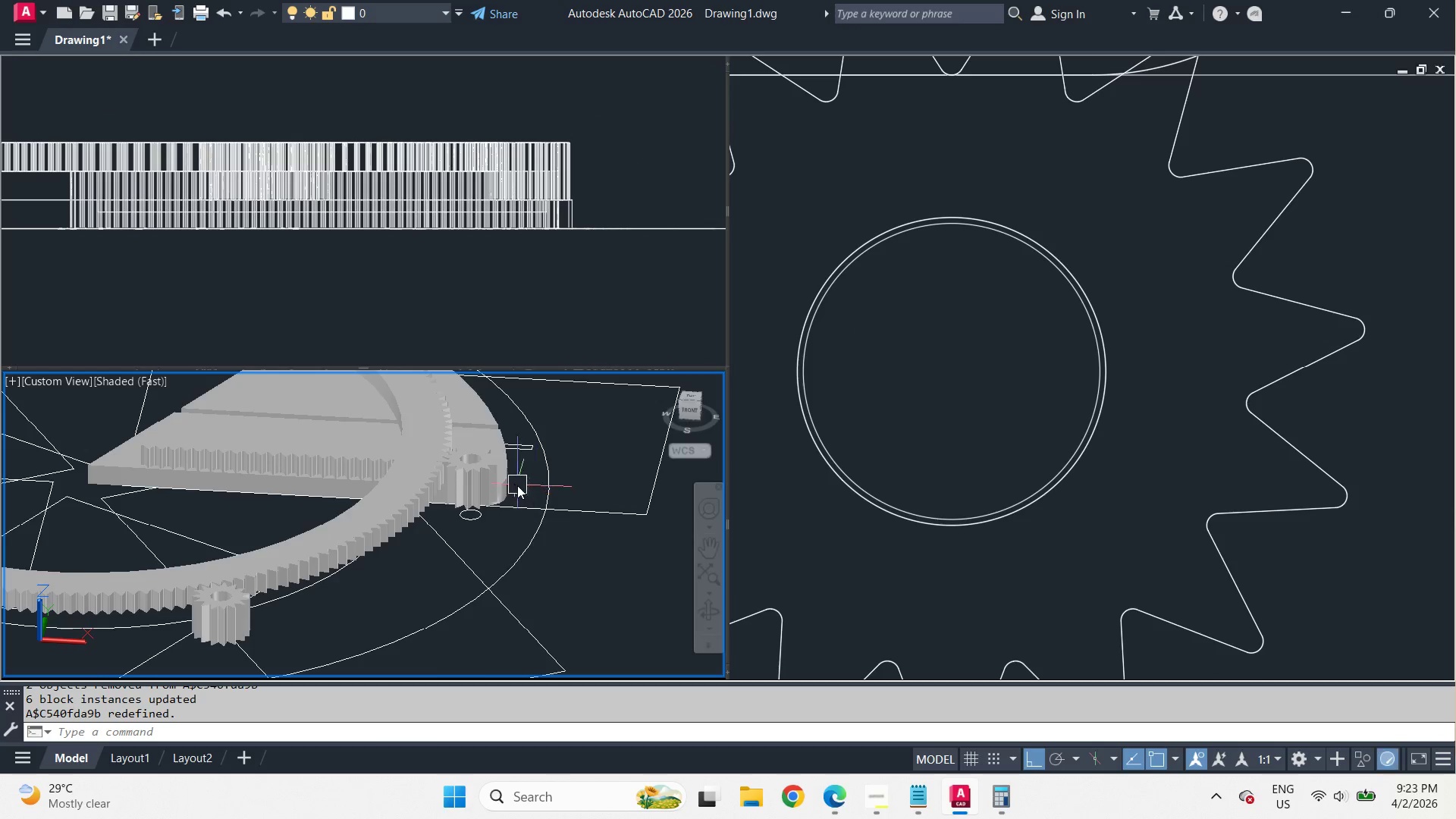 
hold_key(key=ShiftLeft, duration=6.08)
 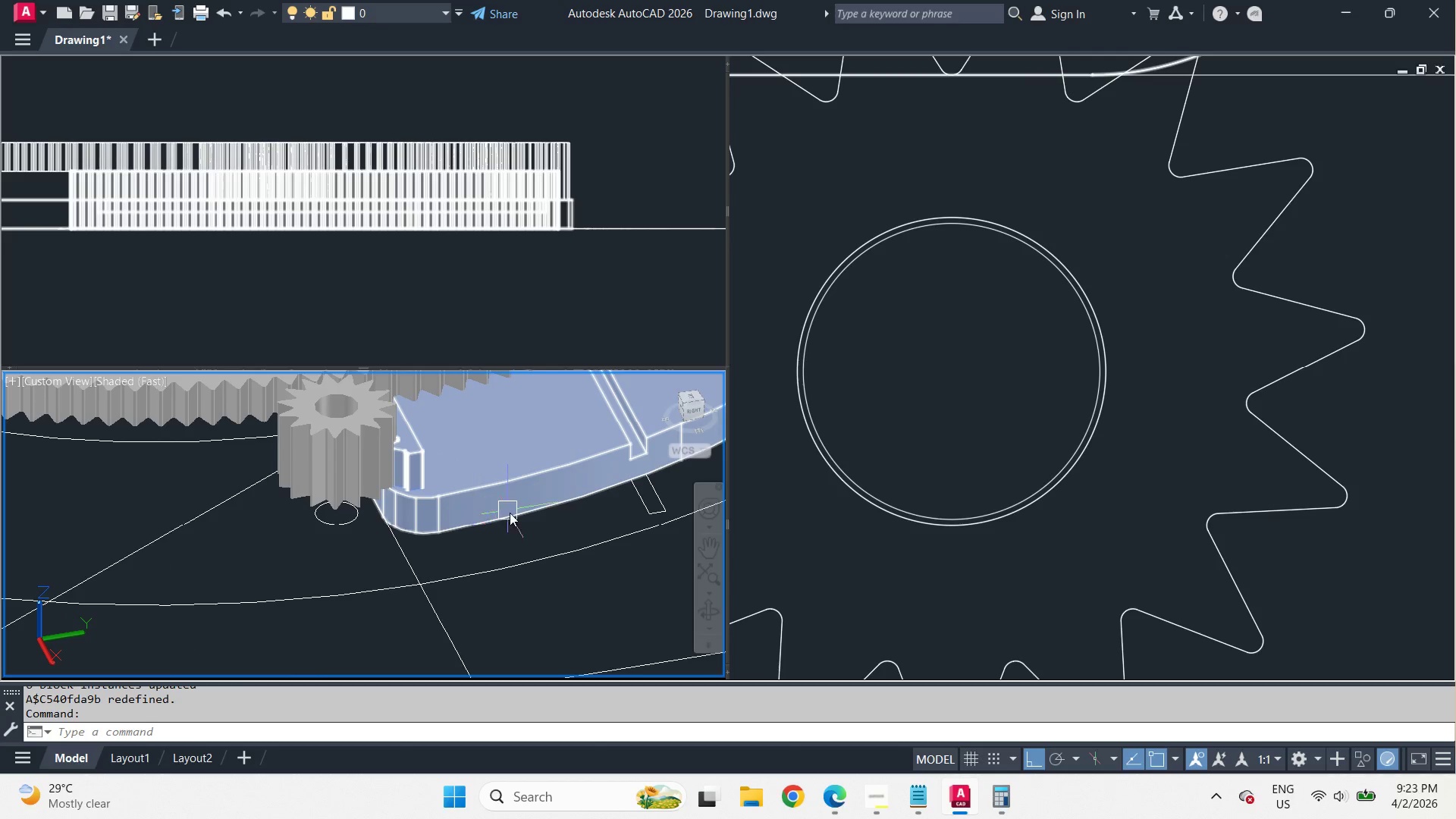 
scroll: coordinate [517, 485], scroll_direction: up, amount: 2.0
 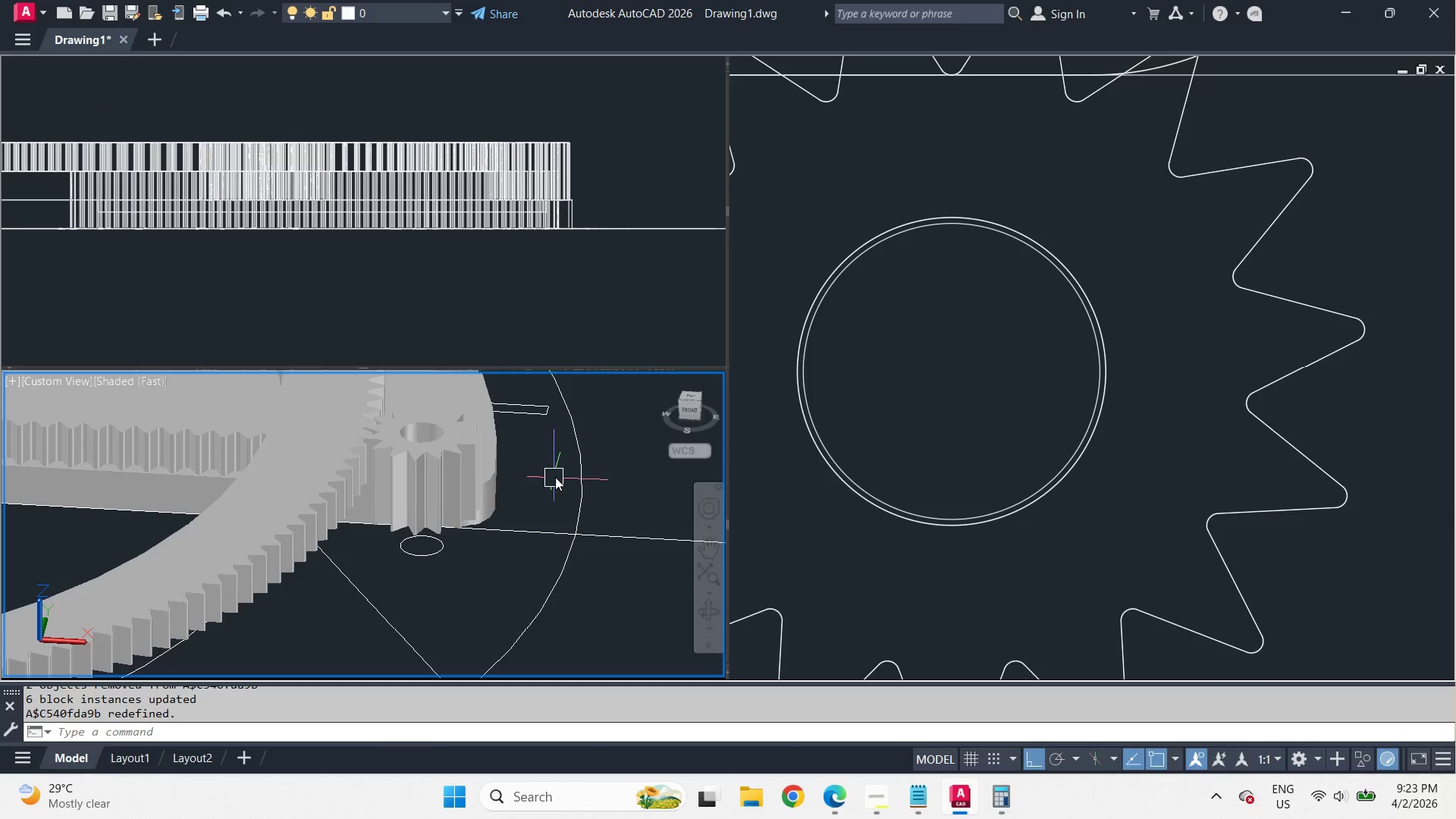 
hold_key(key=ShiftLeft, duration=1.86)
 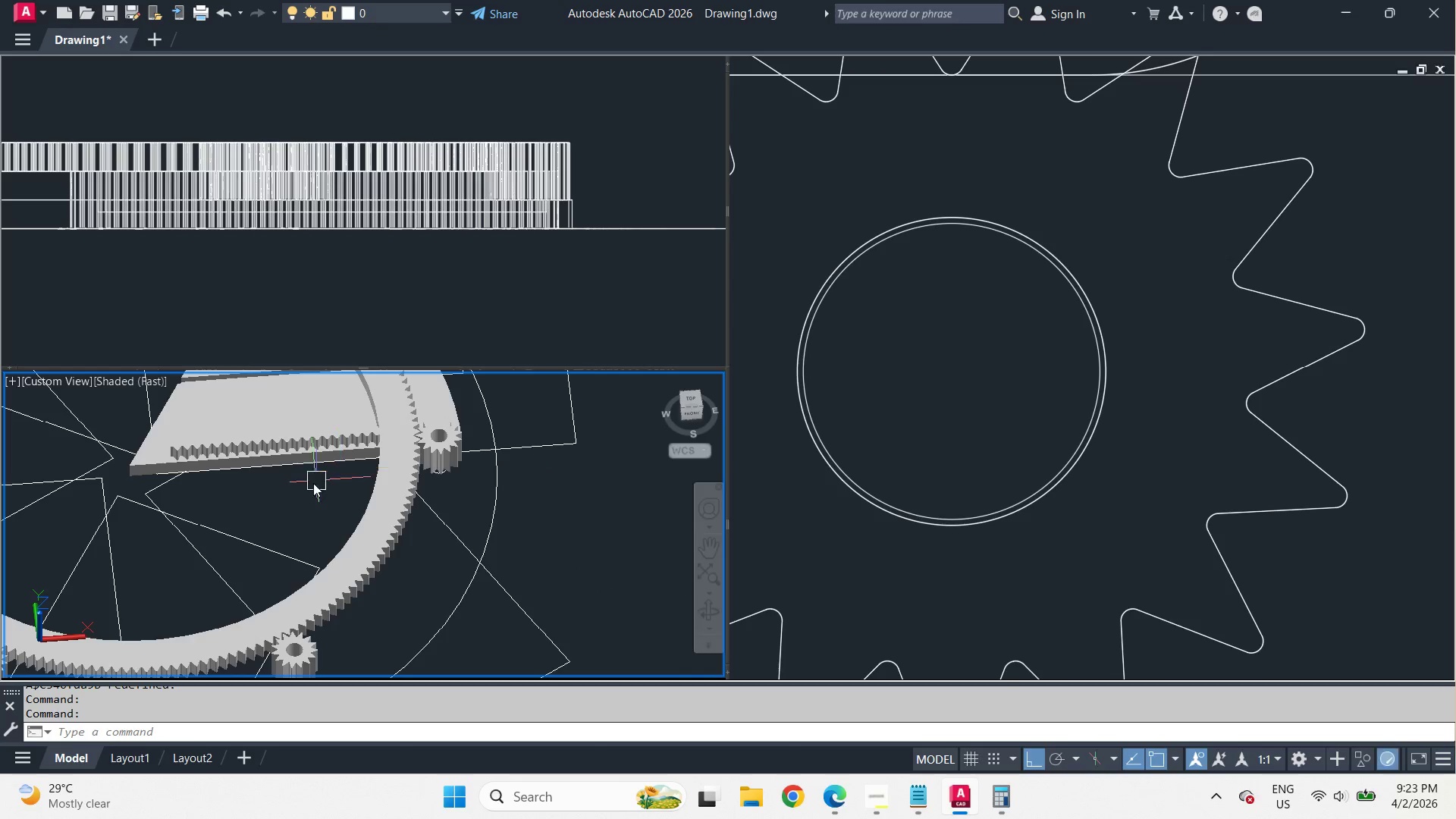 
scroll: coordinate [516, 521], scroll_direction: down, amount: 2.0
 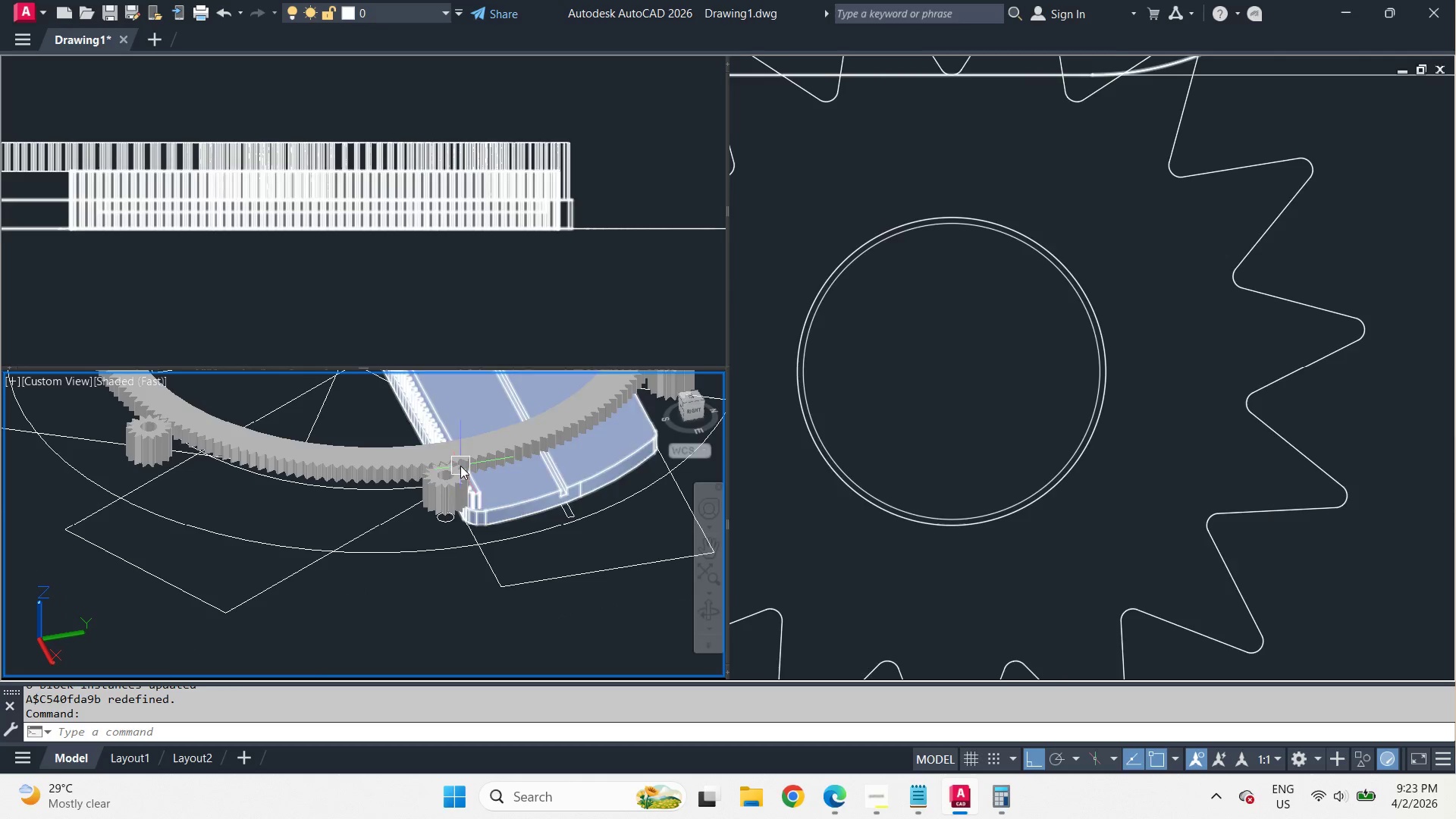 
hold_key(key=ShiftLeft, duration=2.19)
 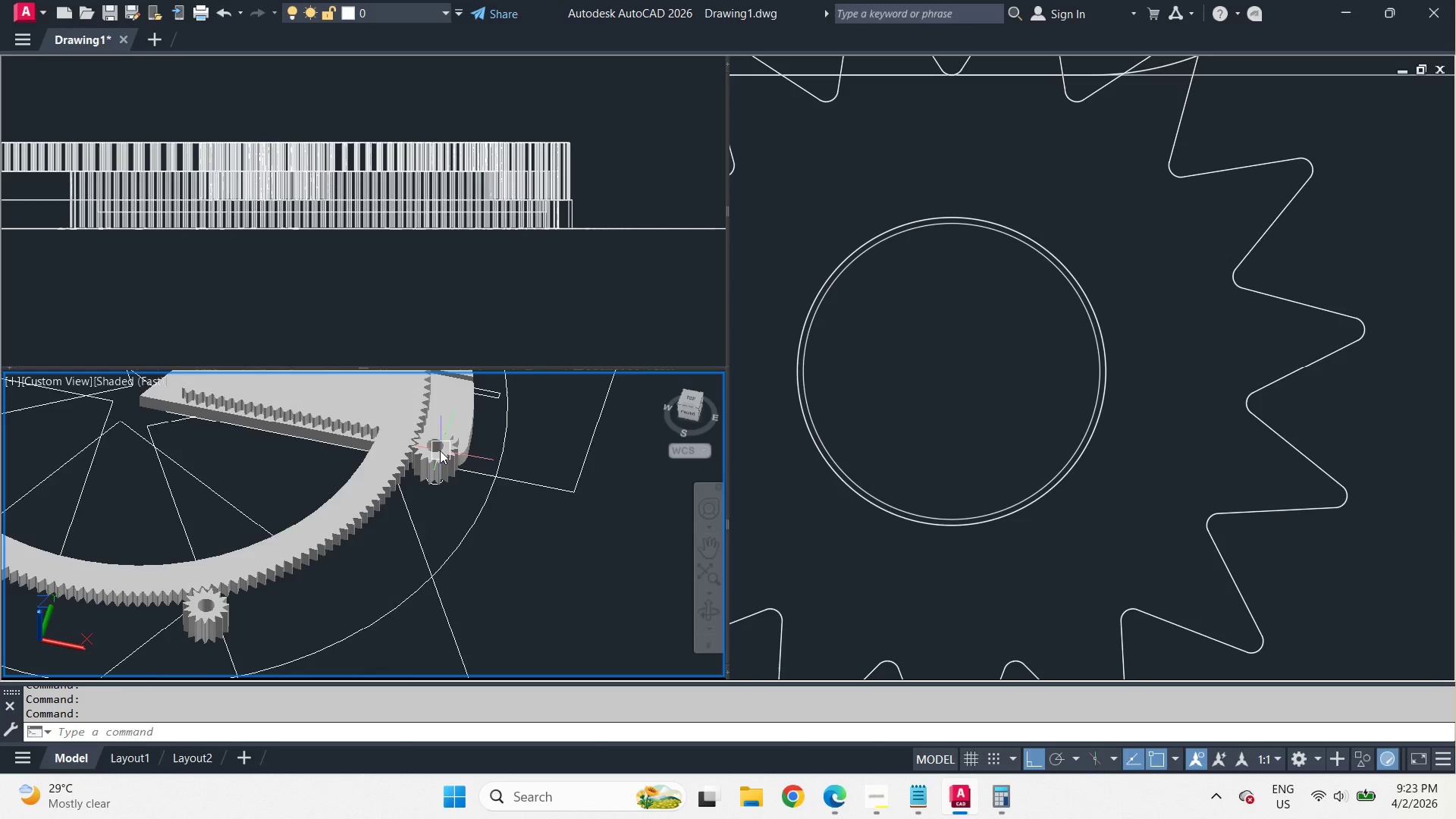 
hold_key(key=ShiftLeft, duration=2.2)
 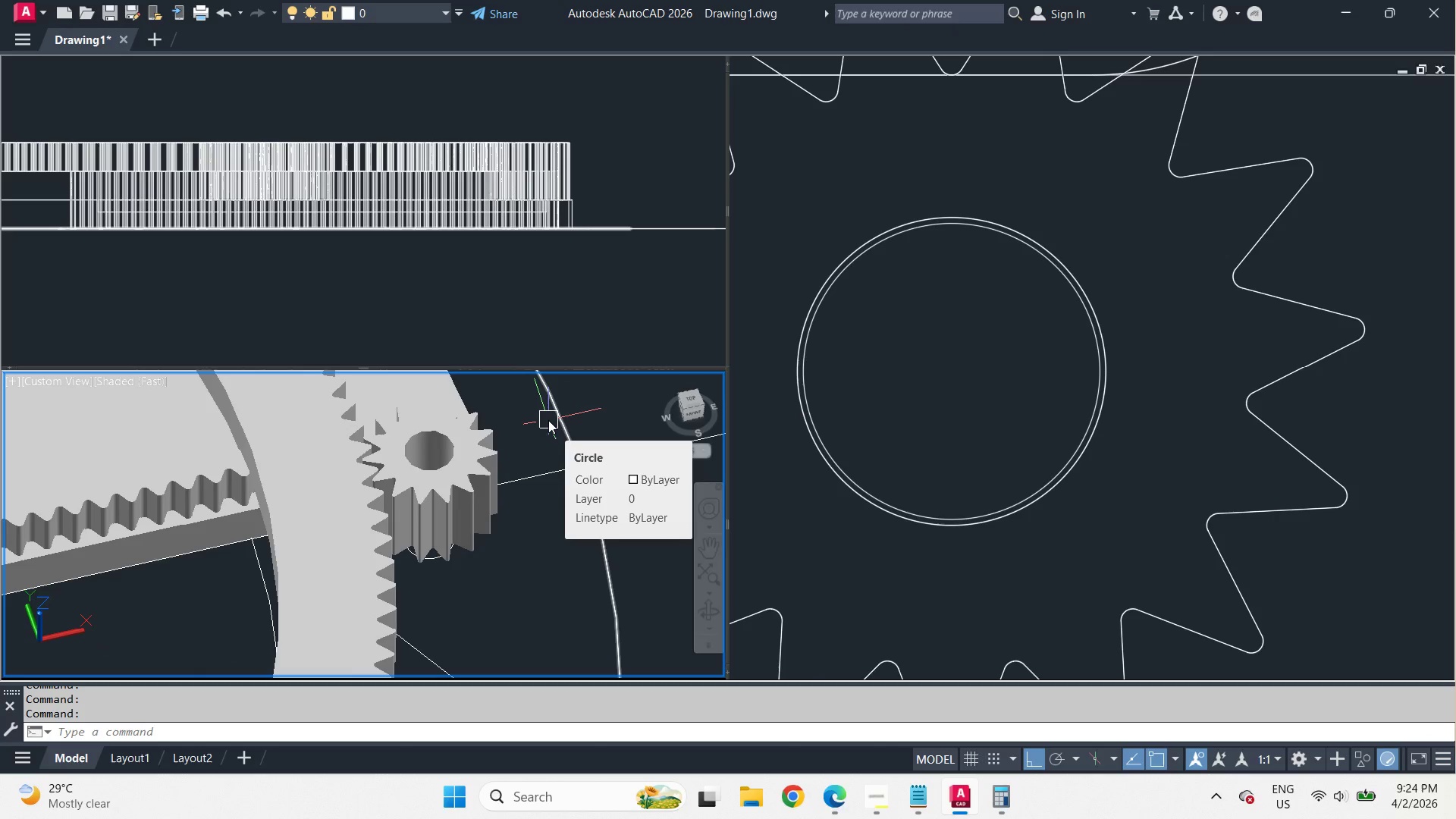 
scroll: coordinate [438, 445], scroll_direction: up, amount: 3.0
 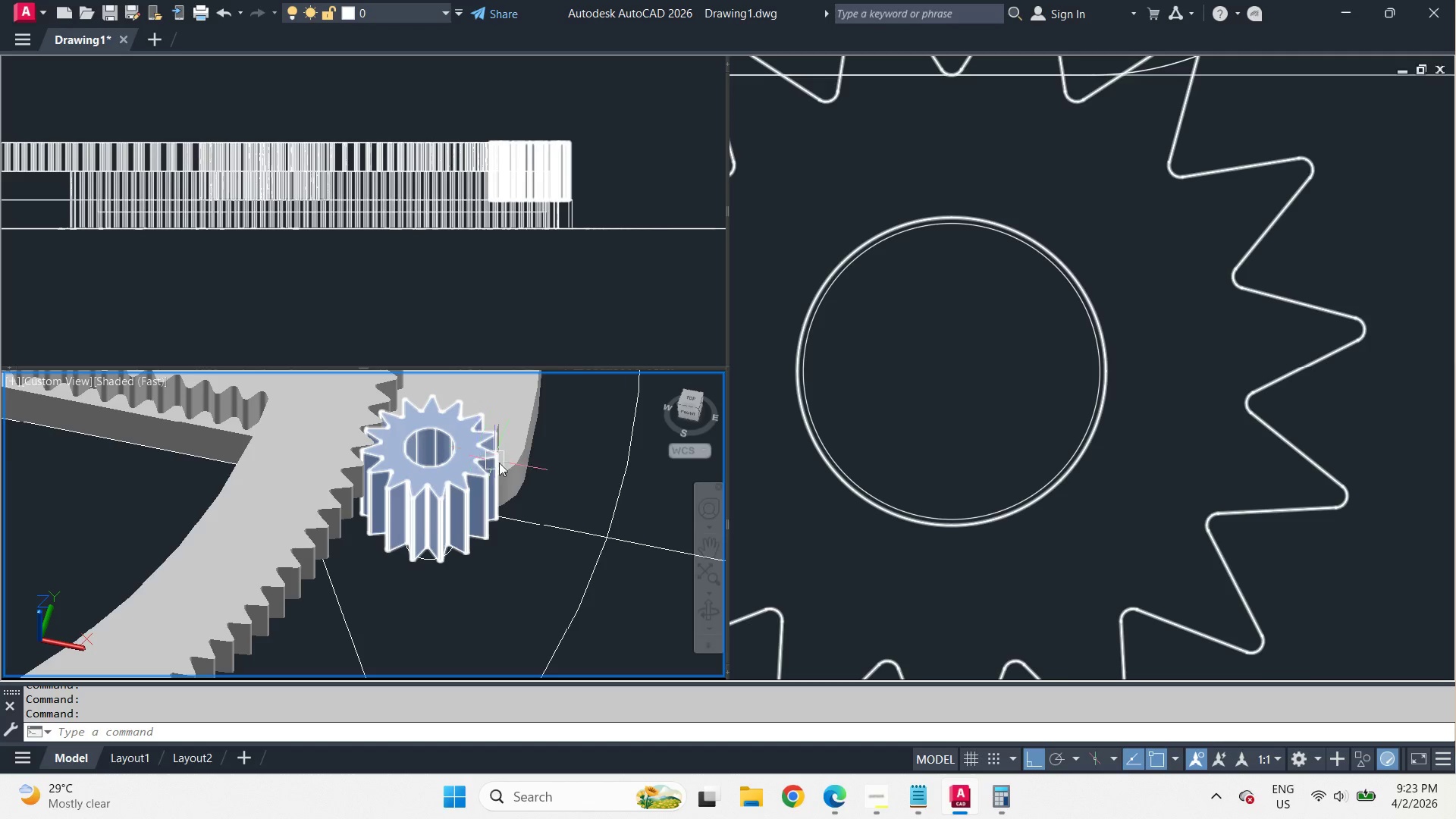 
hold_key(key=ShiftLeft, duration=4.64)
 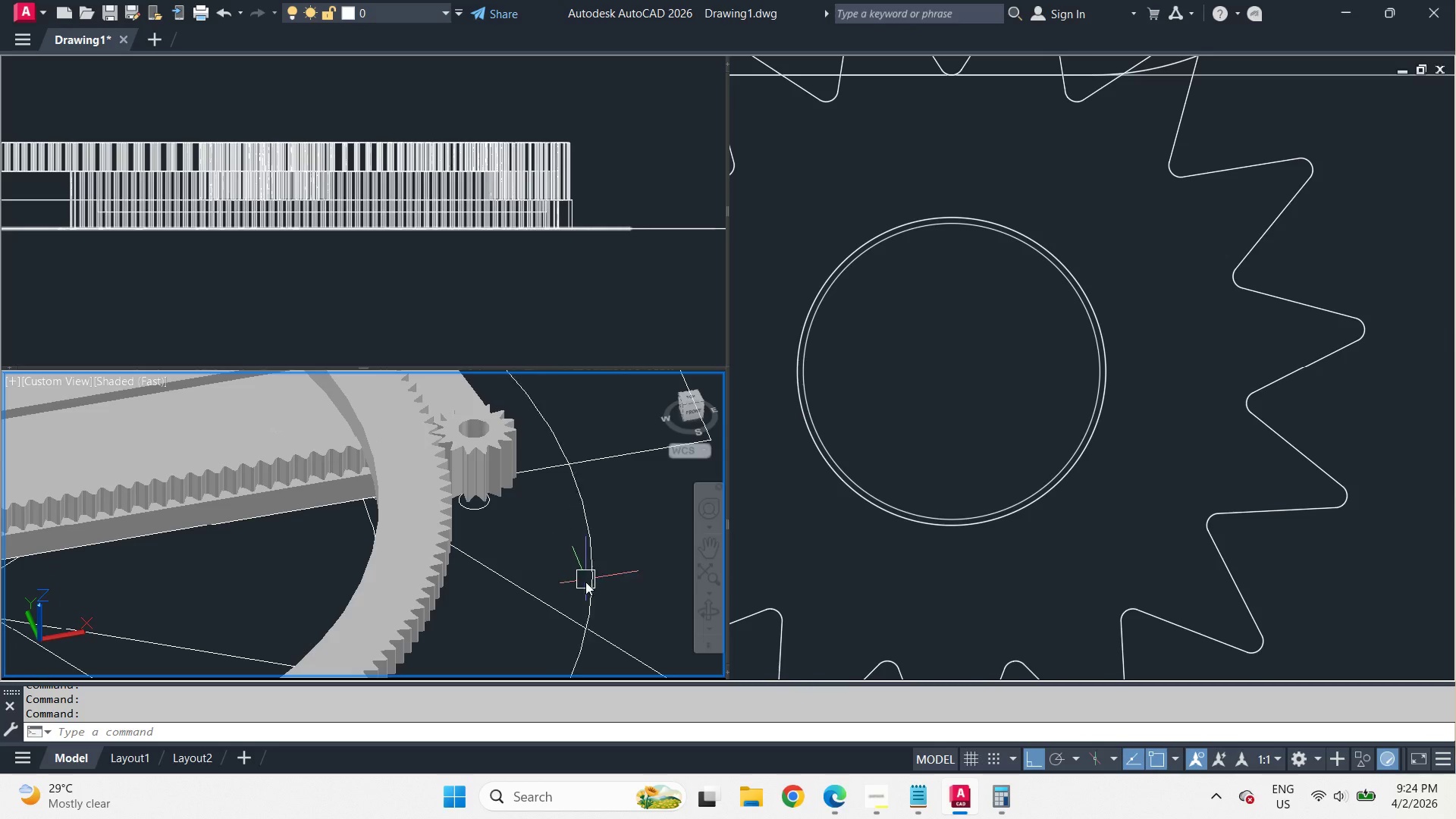 
scroll: coordinate [585, 585], scroll_direction: down, amount: 3.0
 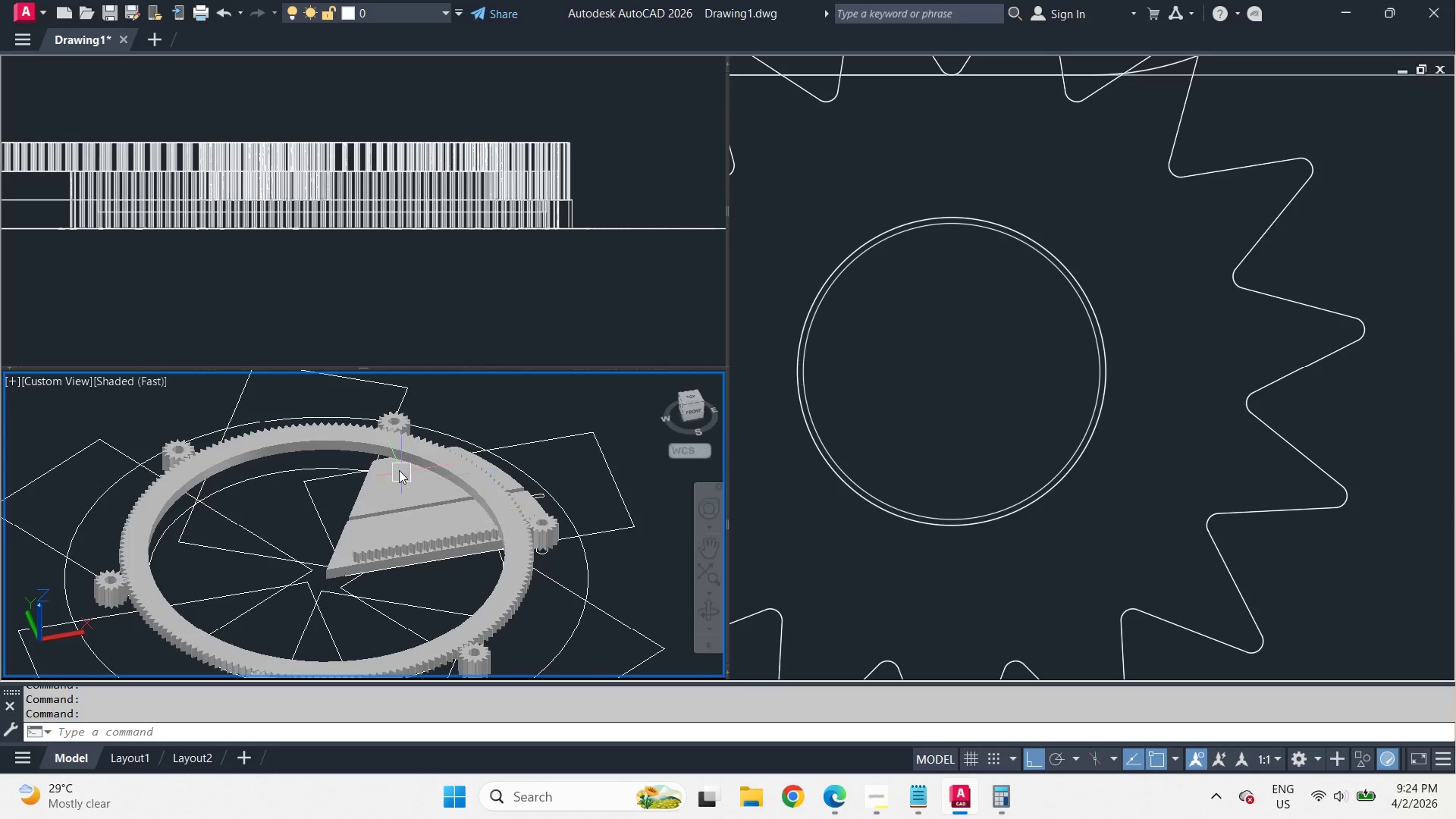 
scroll: coordinate [394, 464], scroll_direction: up, amount: 2.0
 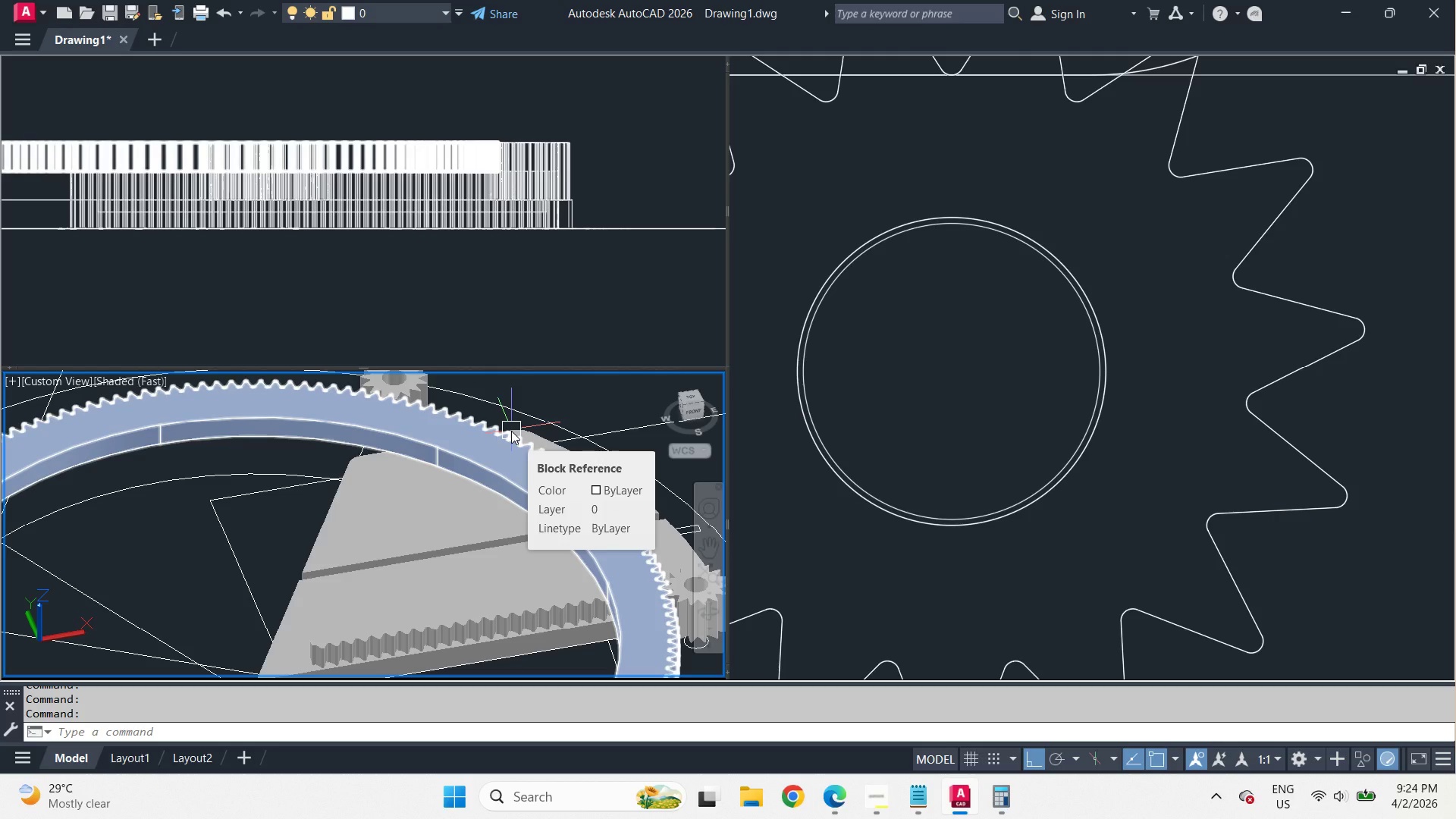 
scroll: coordinate [511, 431], scroll_direction: down, amount: 2.0
 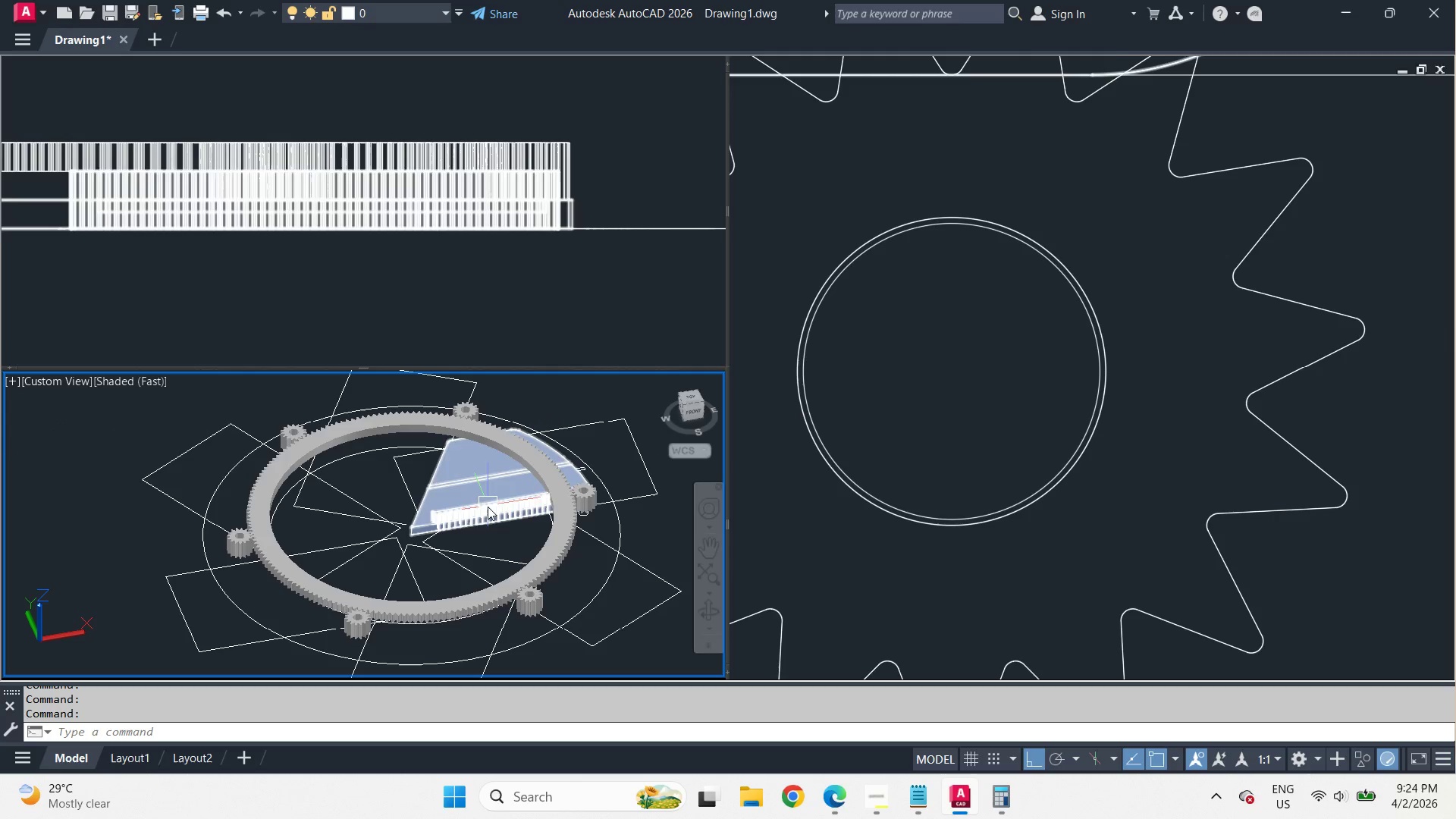 
hold_key(key=ShiftLeft, duration=1.97)
 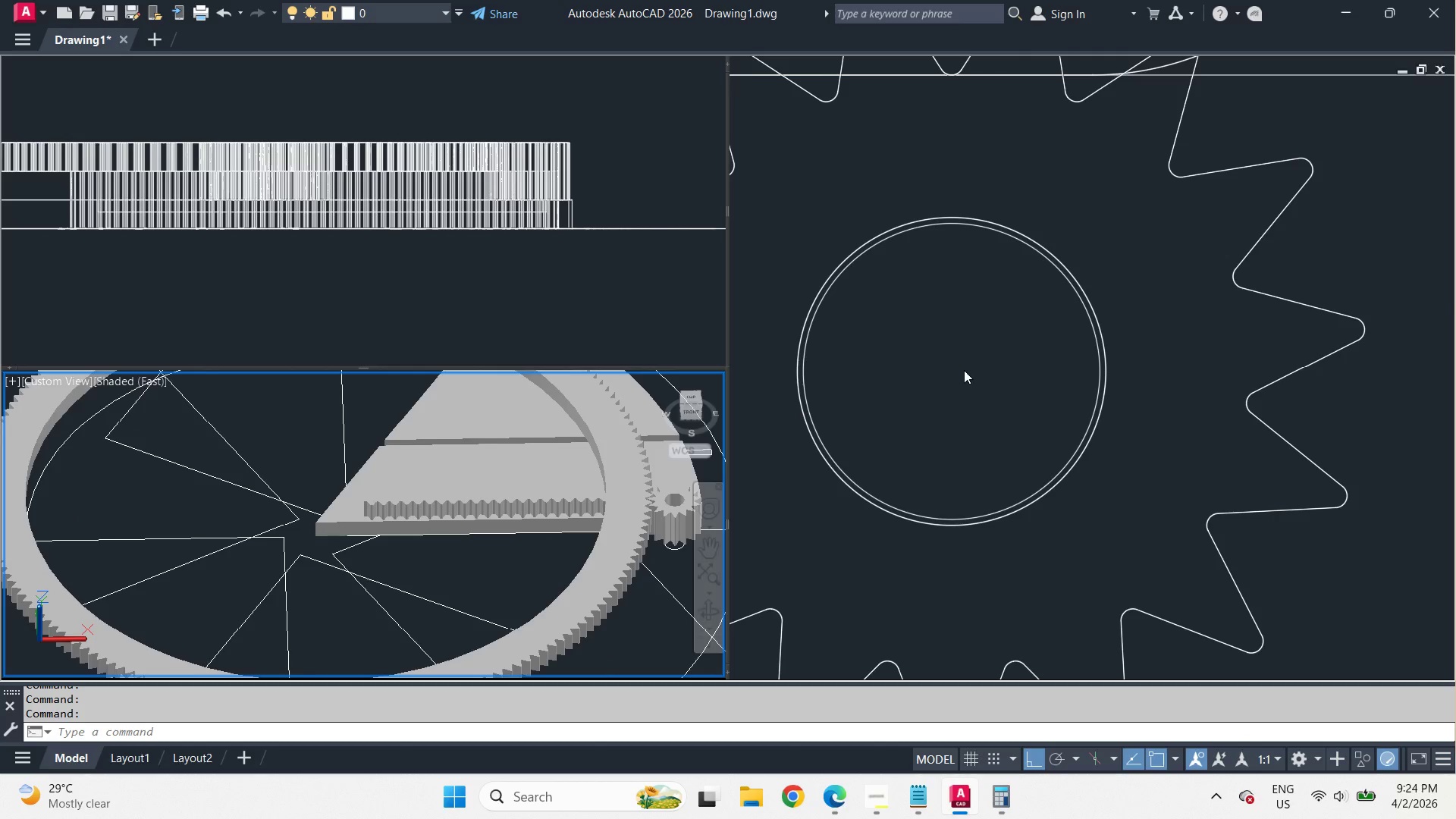 
scroll: coordinate [488, 491], scroll_direction: up, amount: 2.0
 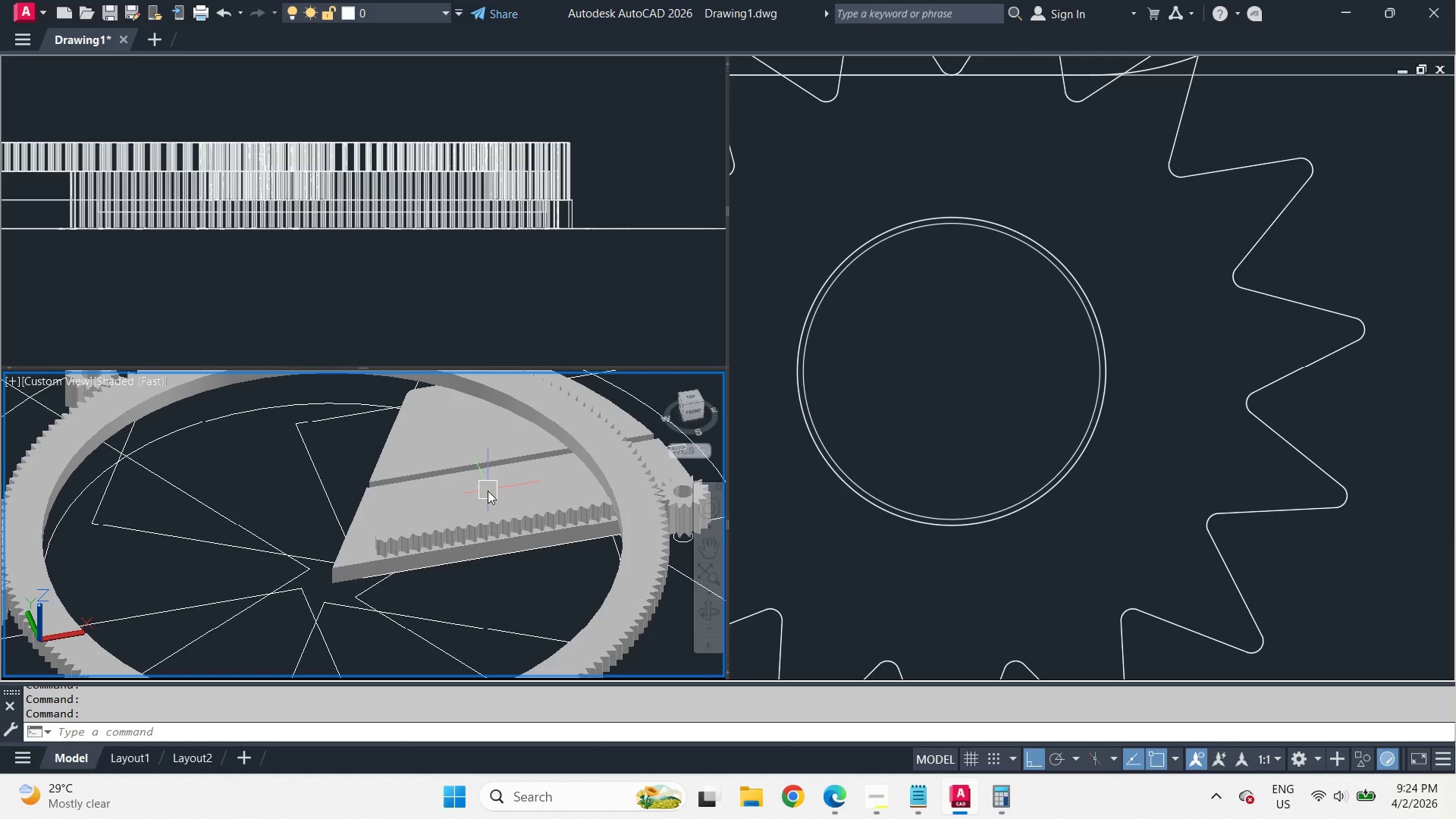 
left_click([964, 370])
 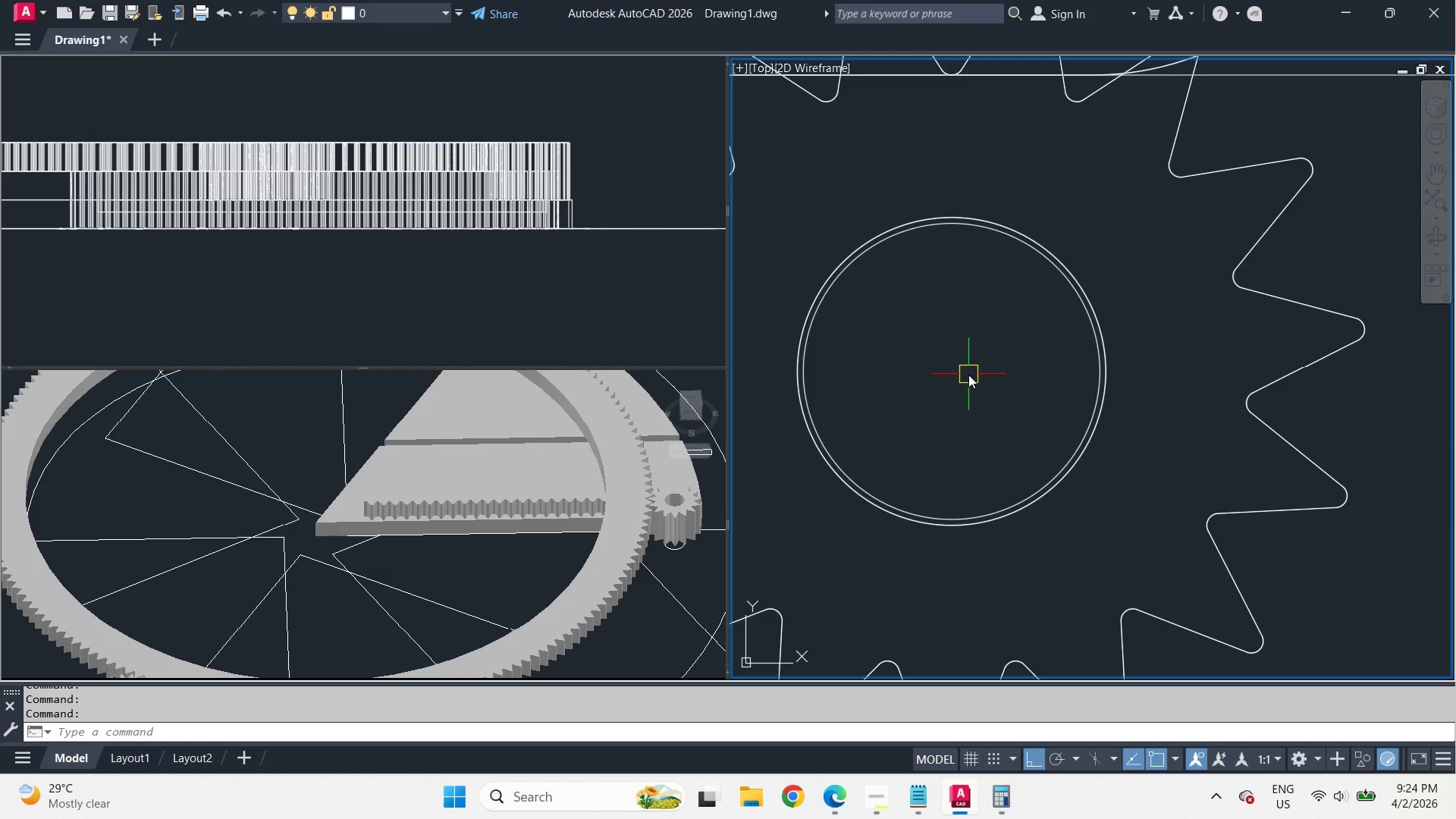 
scroll: coordinate [1012, 376], scroll_direction: down, amount: 5.0
 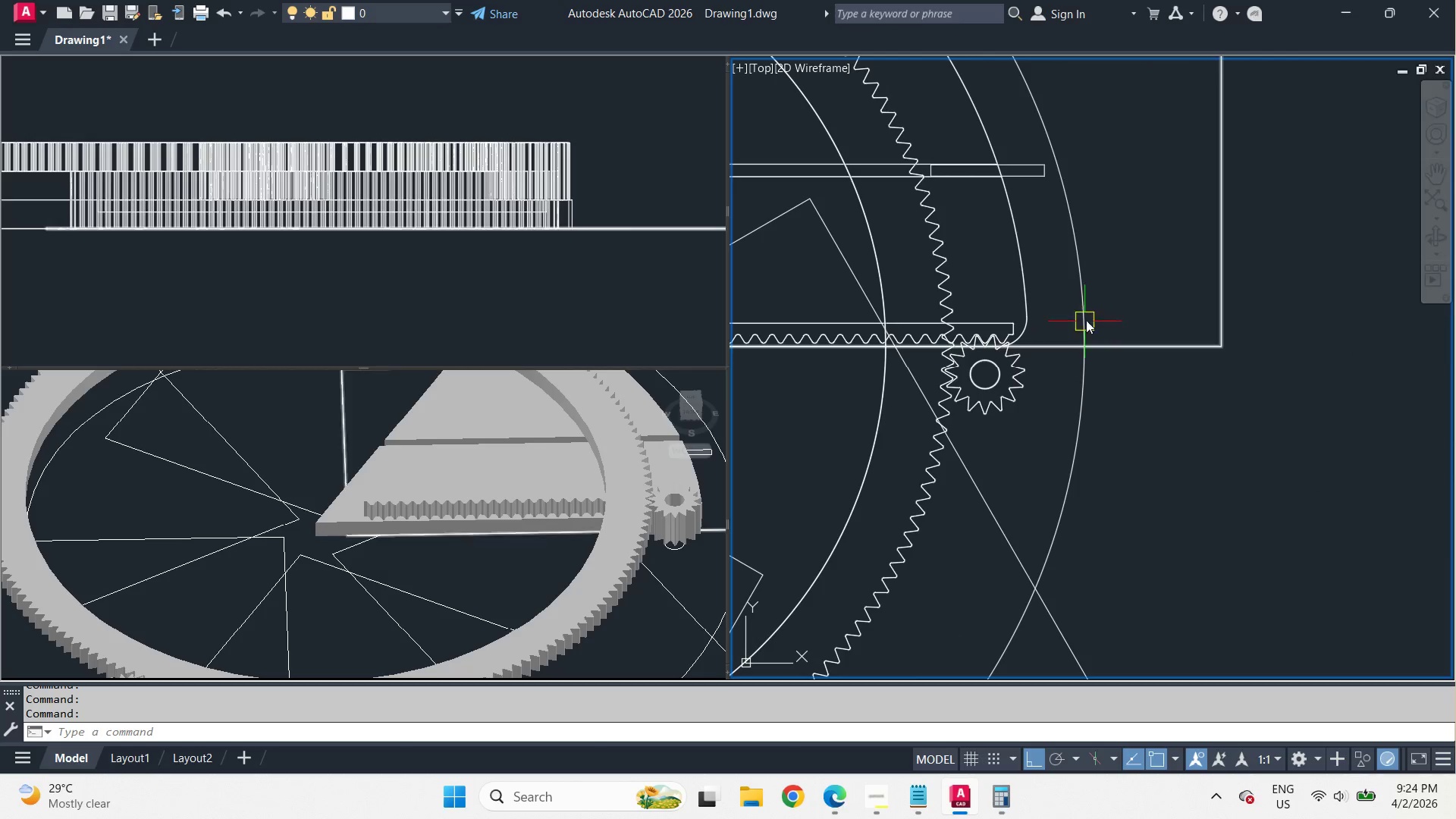 
left_click([533, 555])
 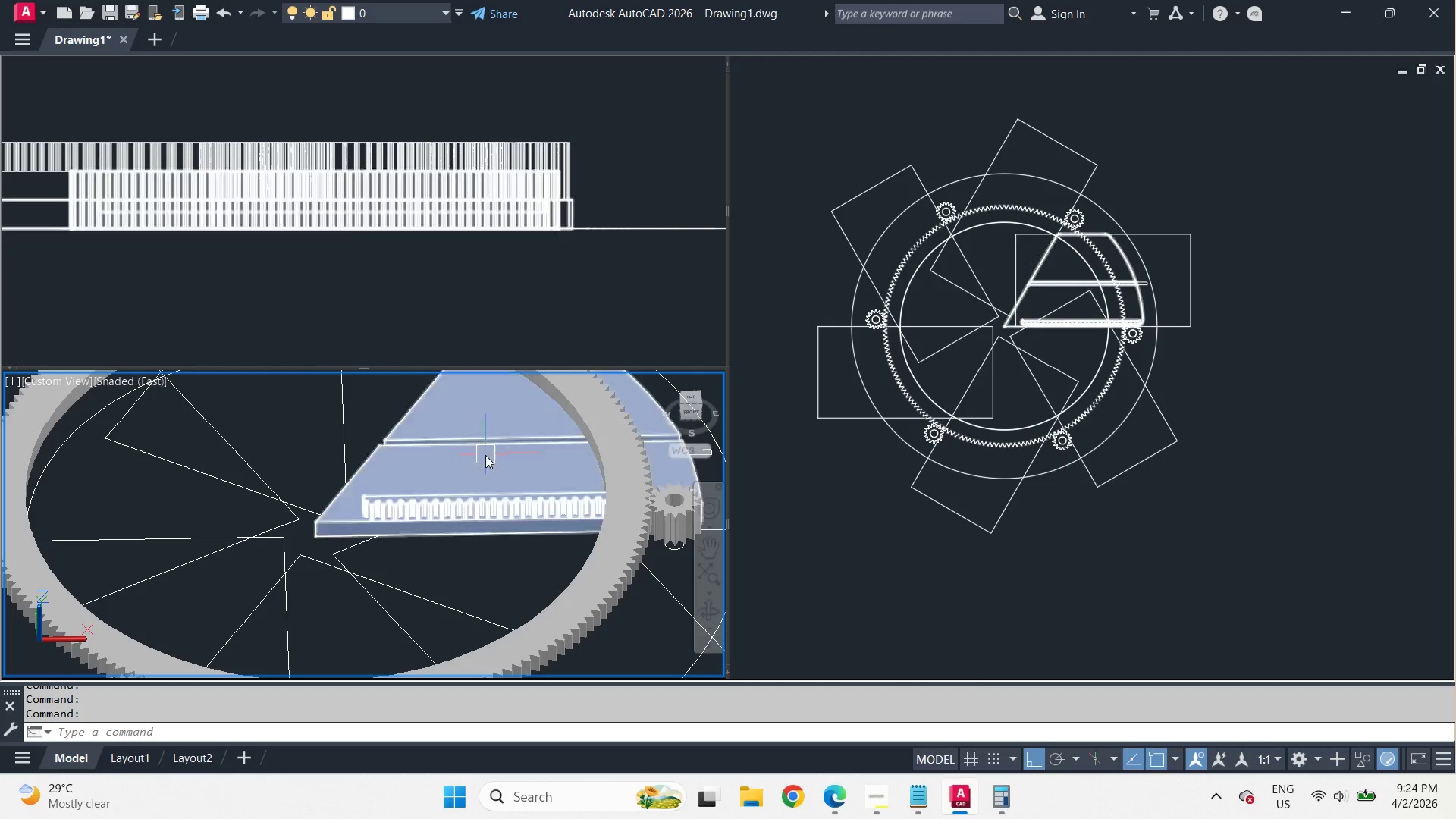 
scroll: coordinate [1182, 334], scroll_direction: down, amount: 3.0
 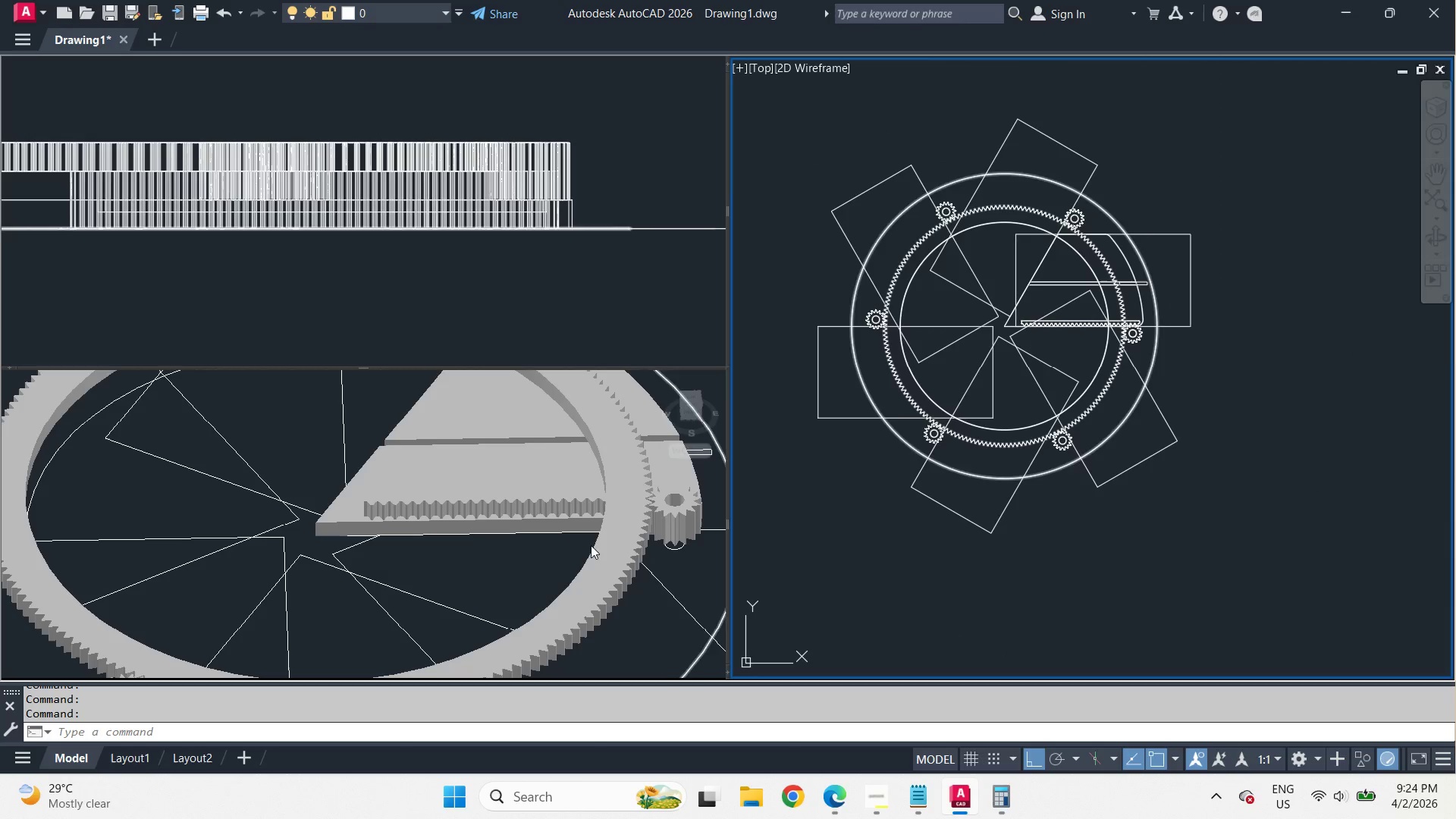 
left_click([1233, 354])
 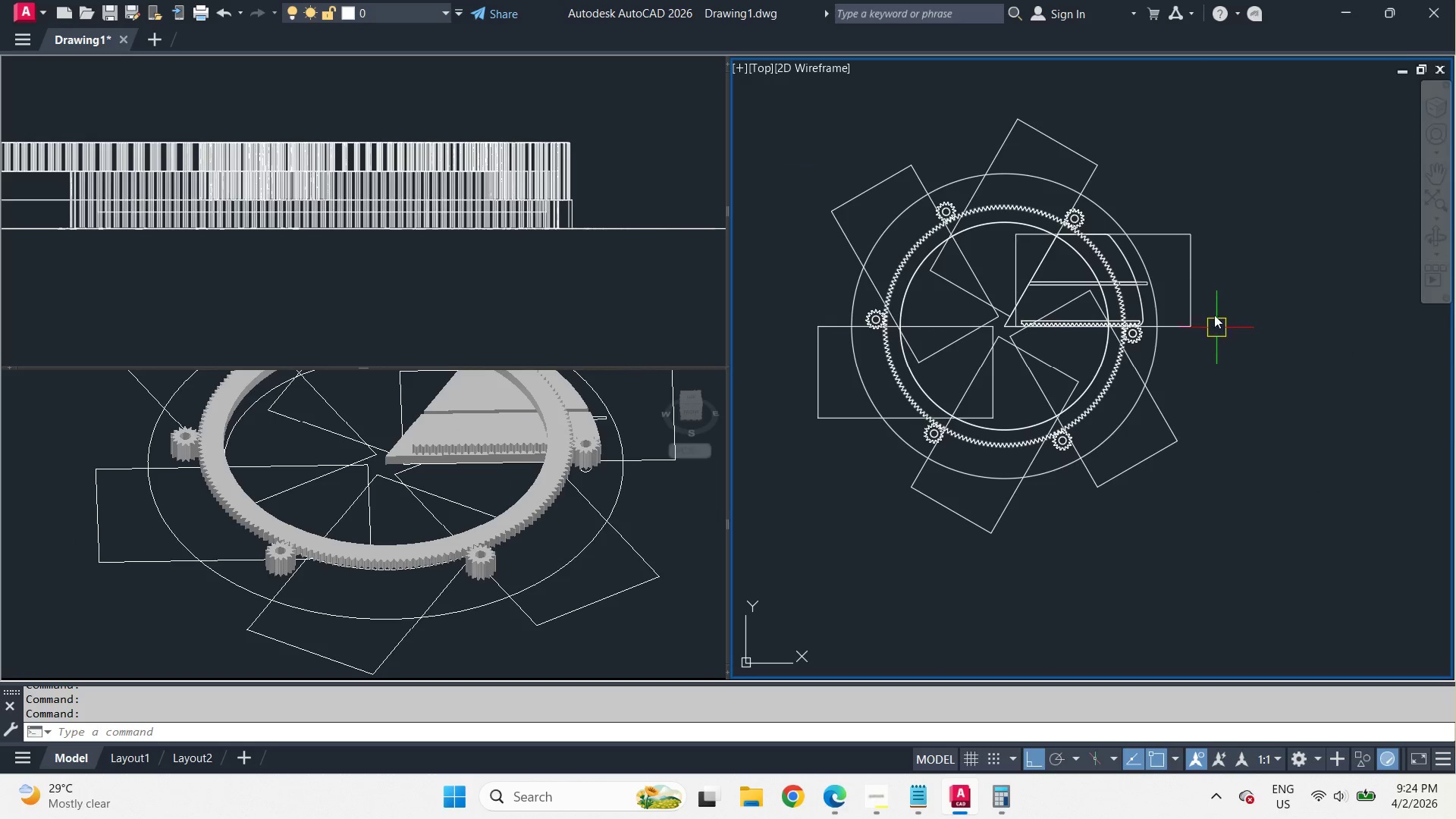 
scroll: coordinate [488, 454], scroll_direction: down, amount: 2.0
 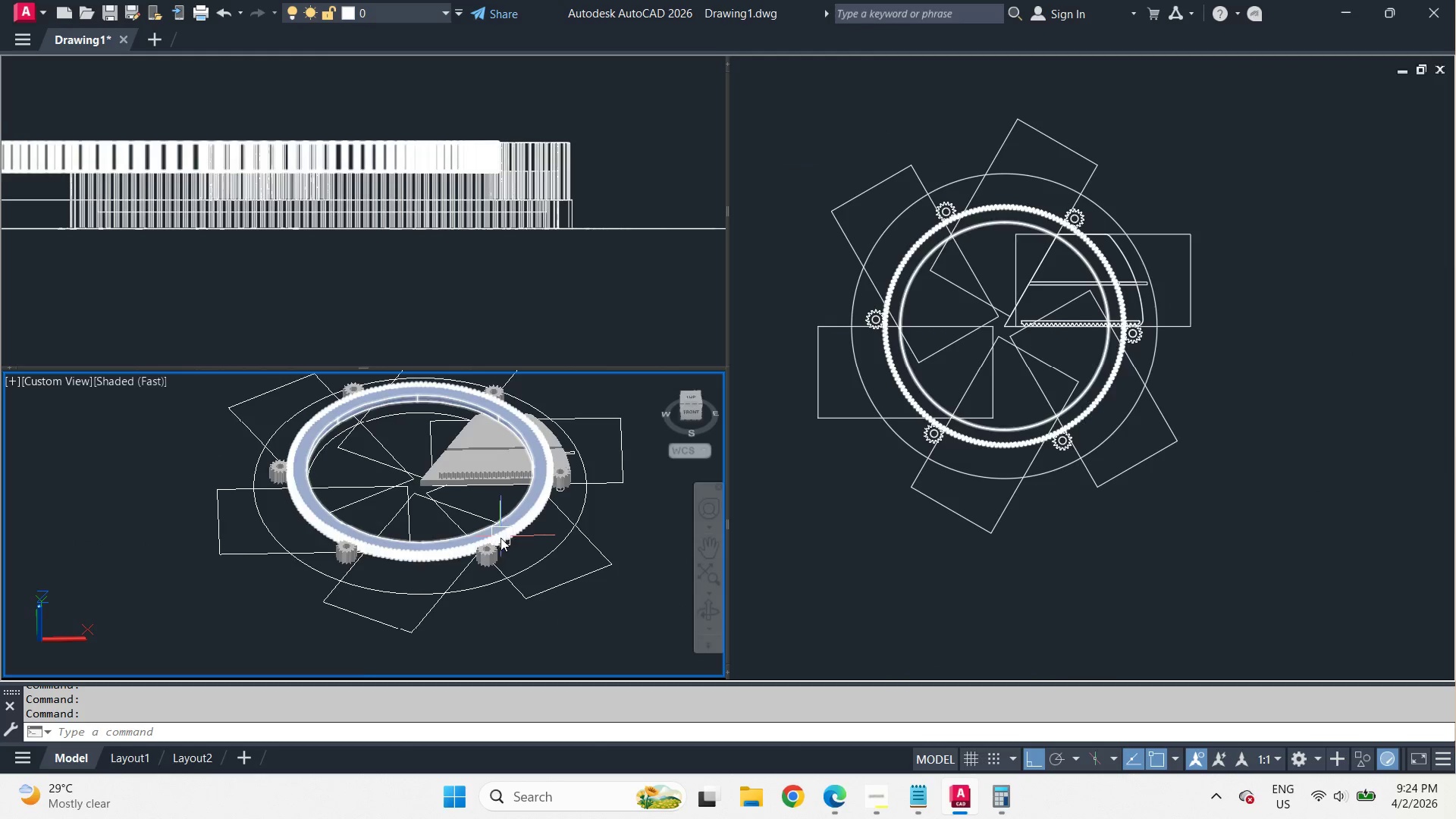 
scroll: coordinate [1187, 262], scroll_direction: up, amount: 3.0
 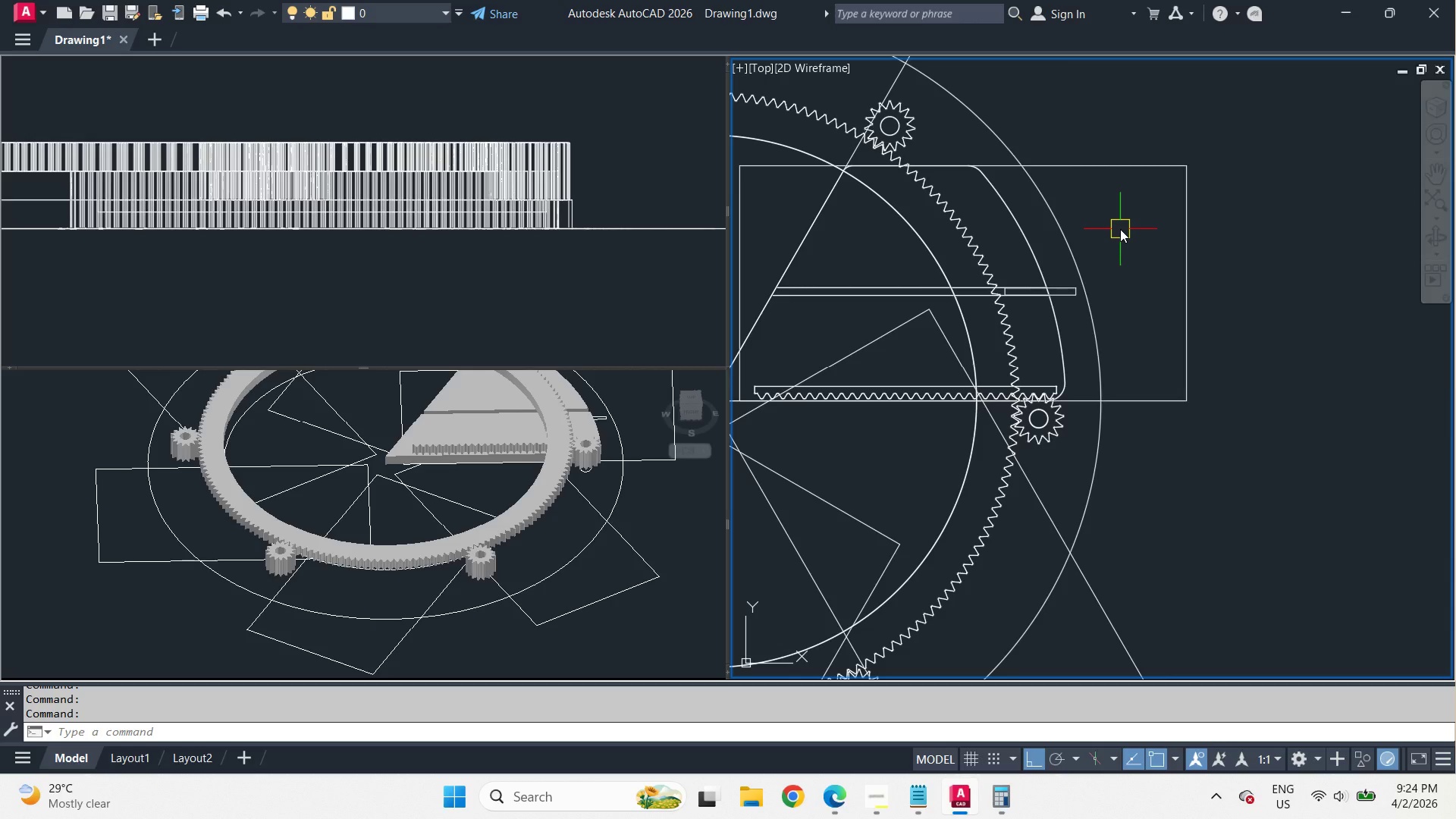 
left_click([494, 300])
 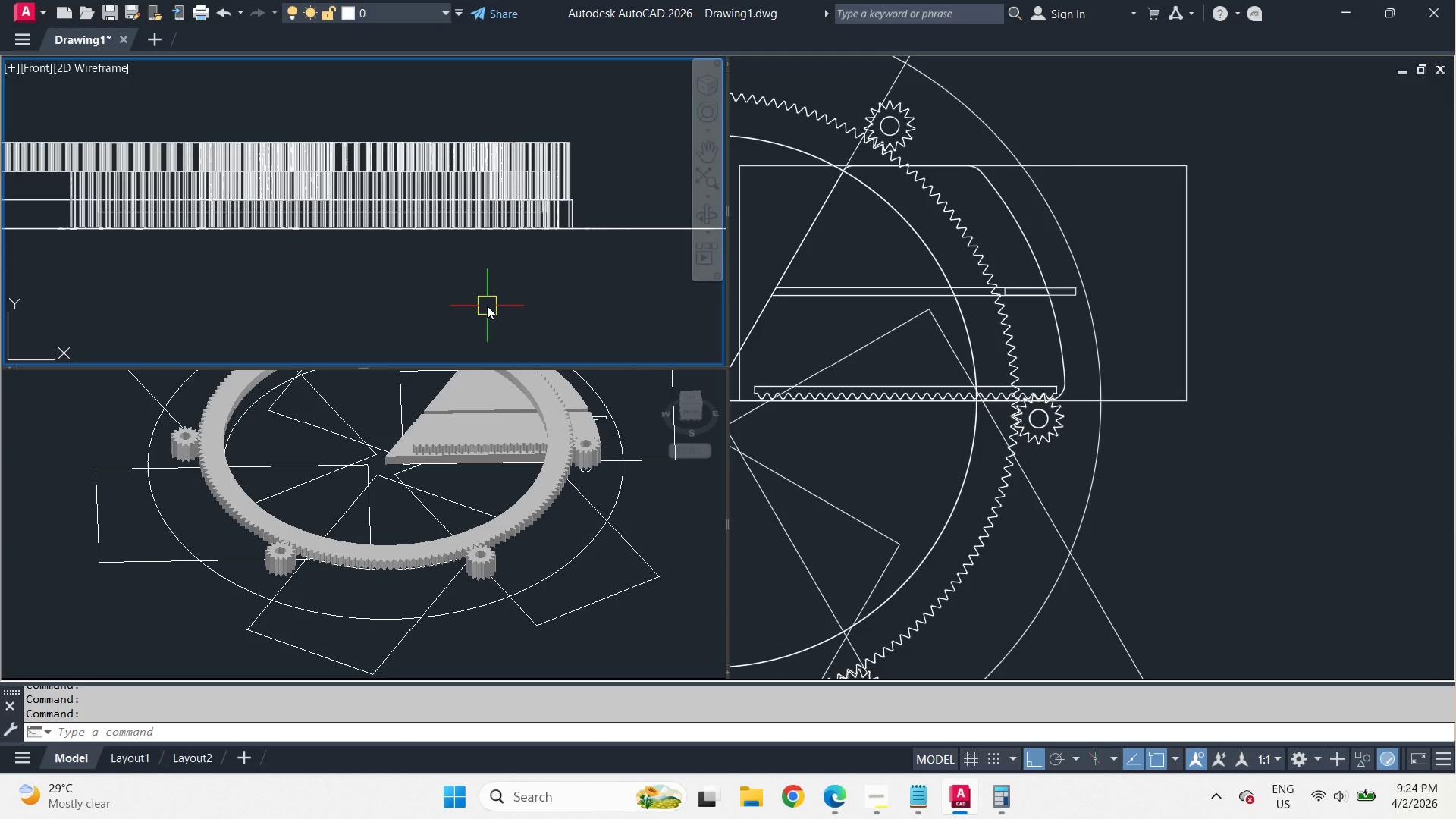 
left_click_drag(start_coordinate=[666, 328], to_coordinate=[626, 311])
 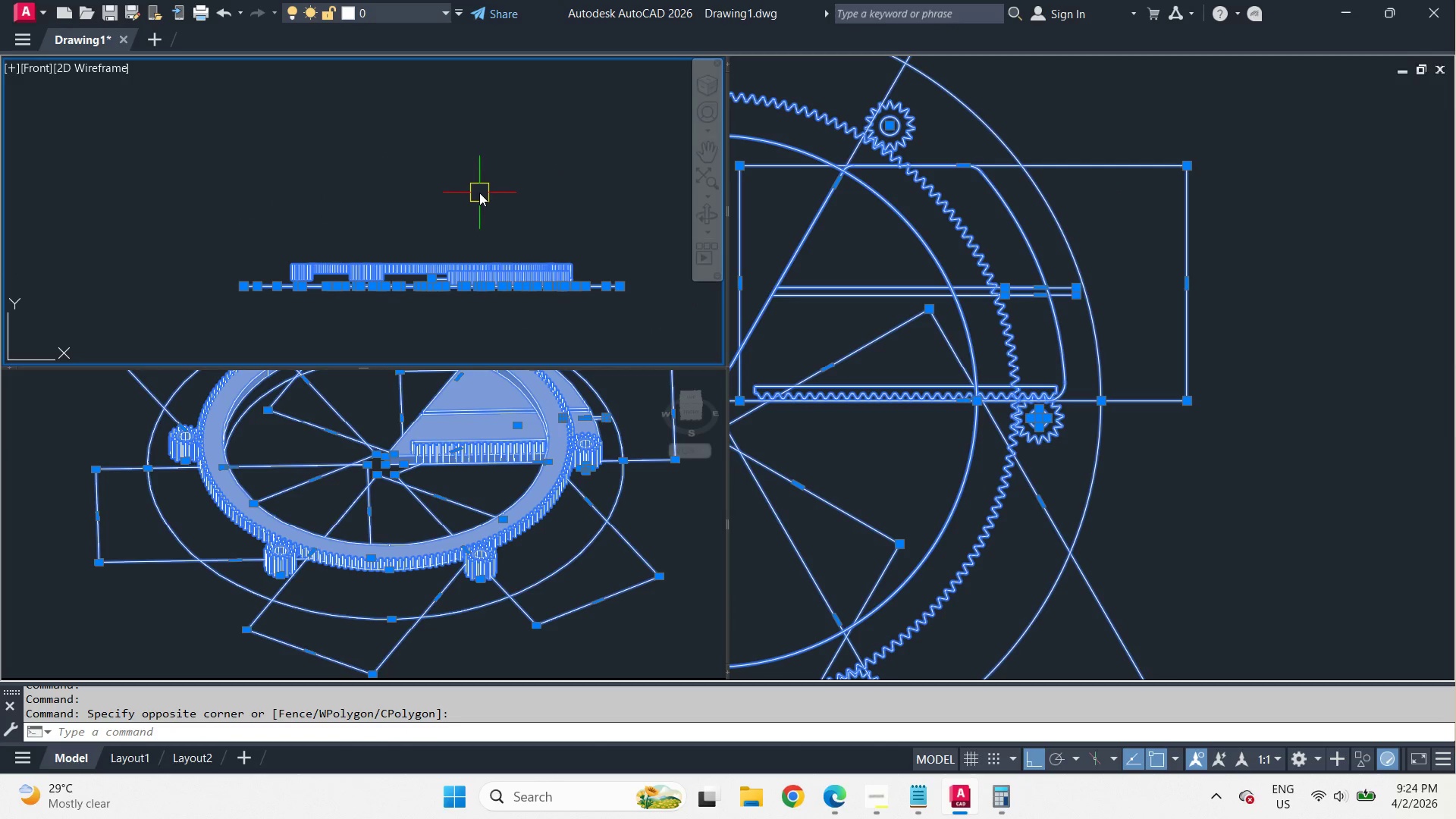 
scroll: coordinate [487, 306], scroll_direction: down, amount: 2.0
 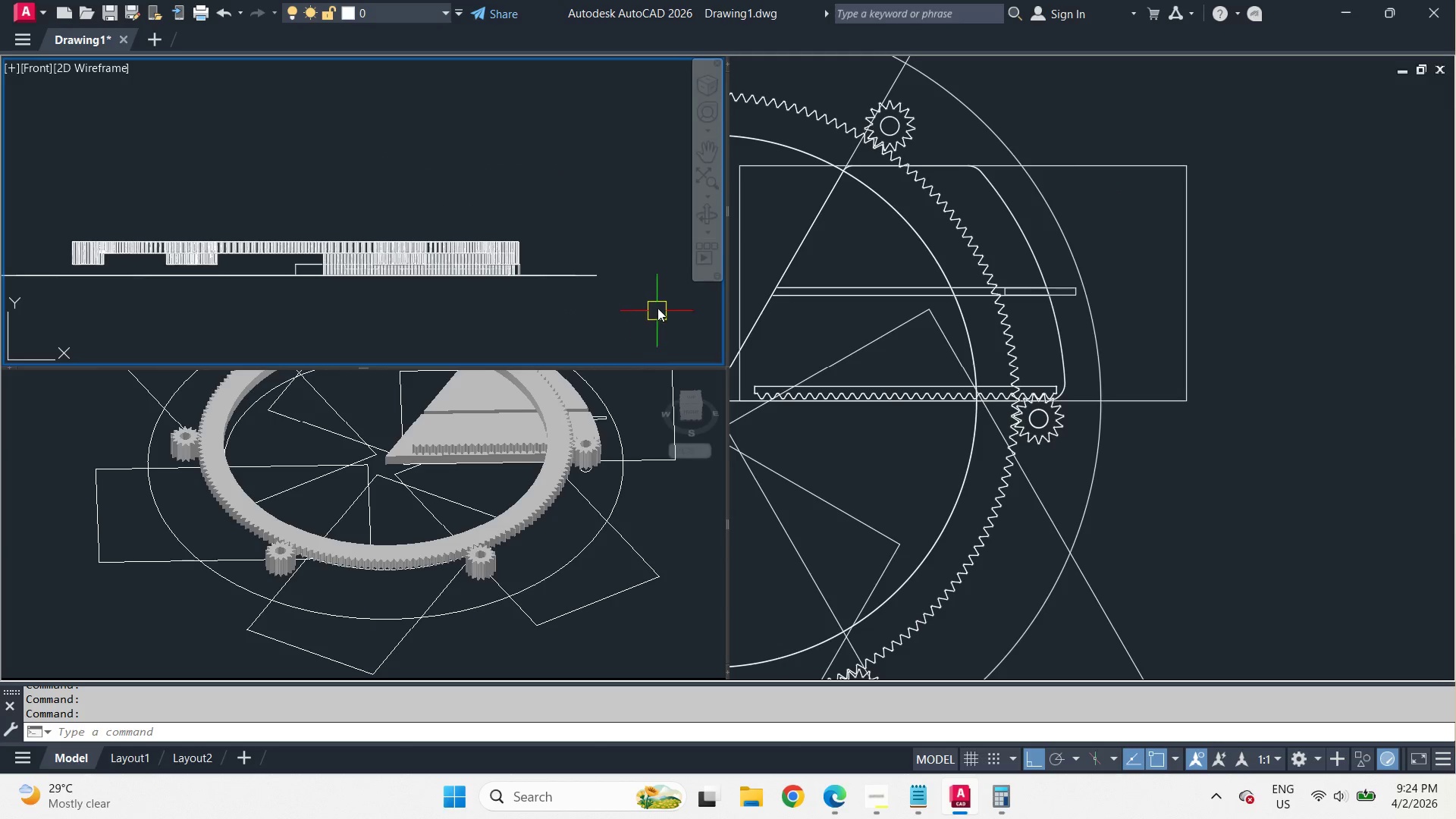 
key(M)
 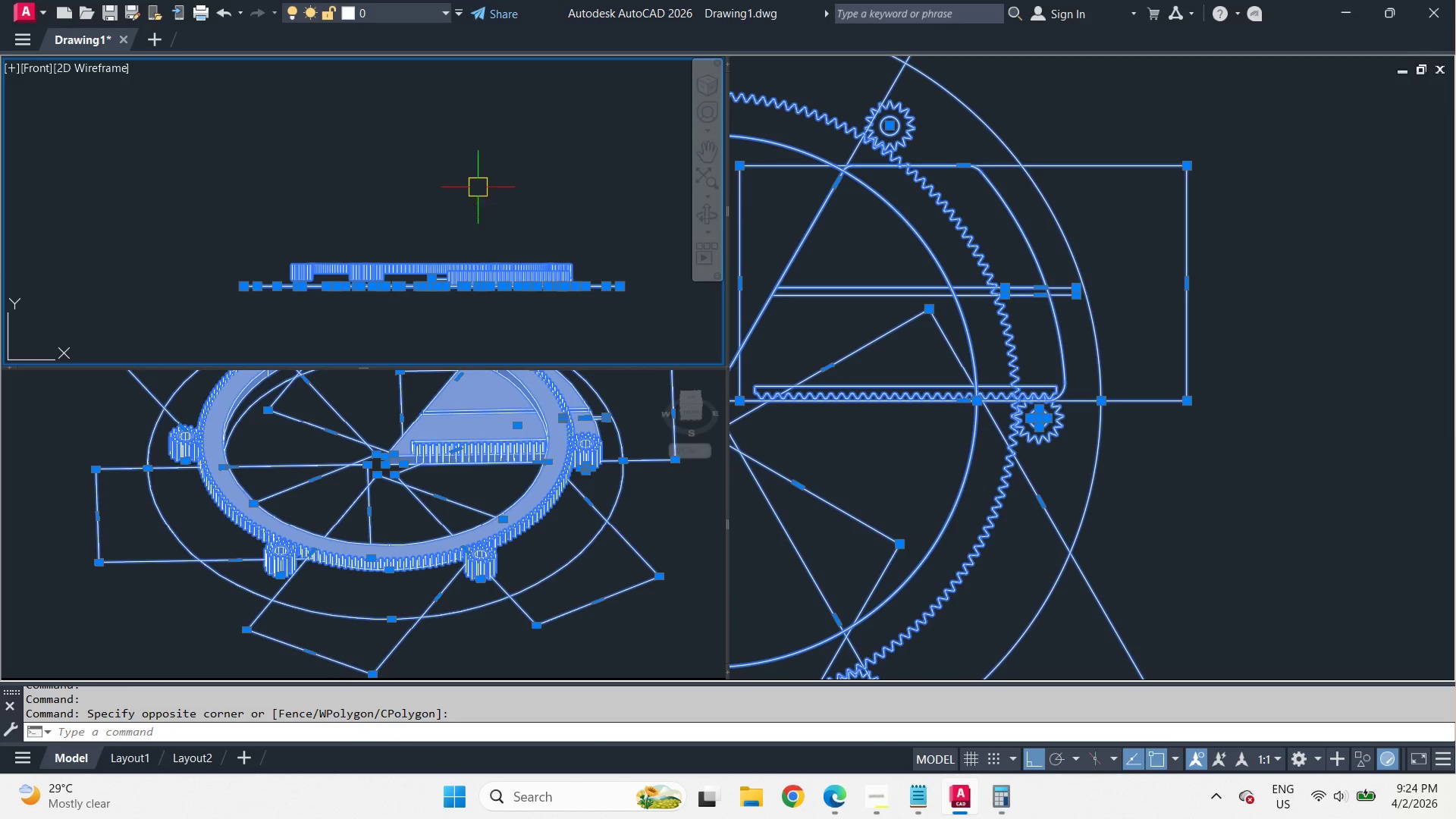 
scroll: coordinate [658, 304], scroll_direction: down, amount: 1.0
 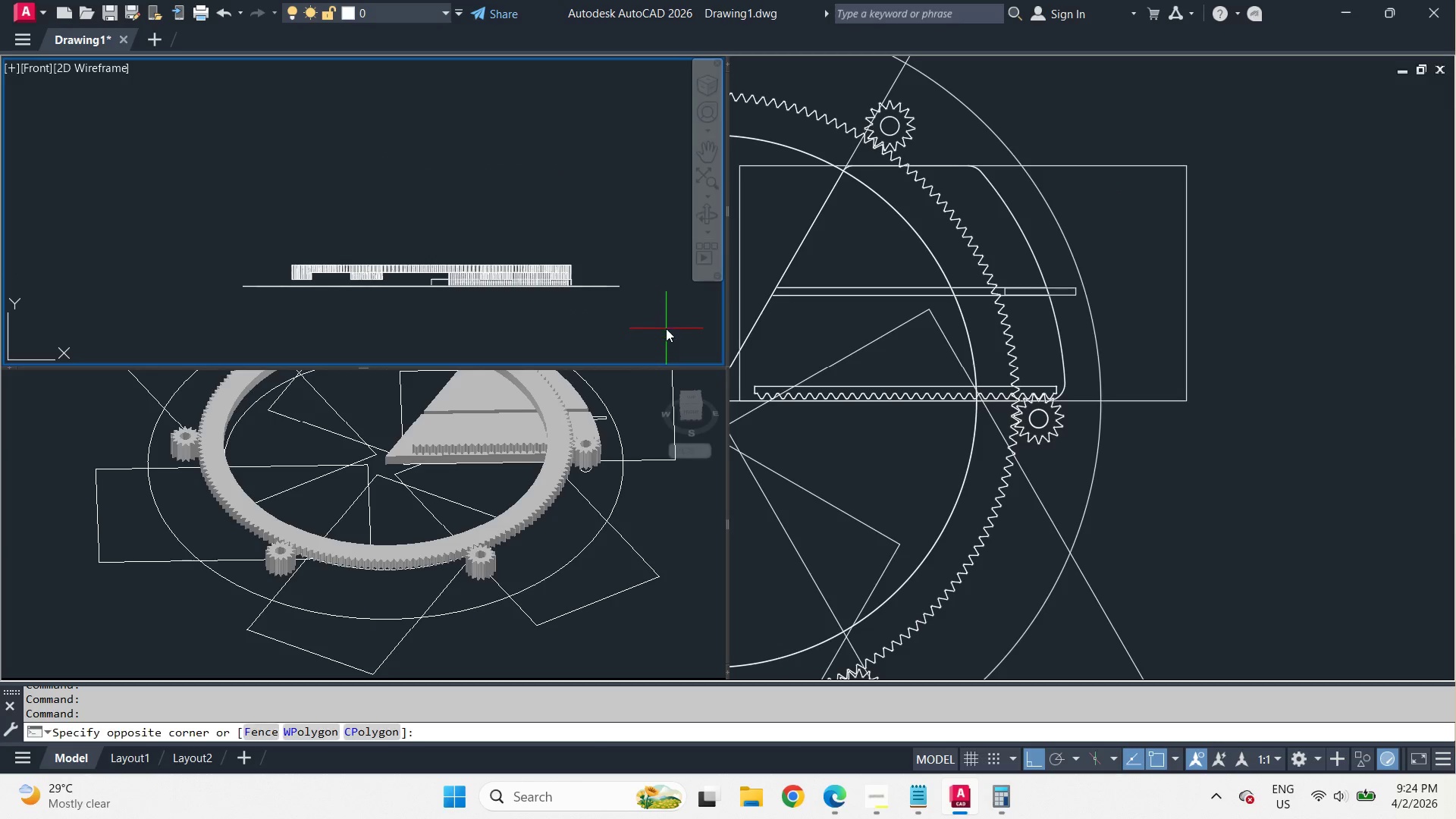 
key(Space)
 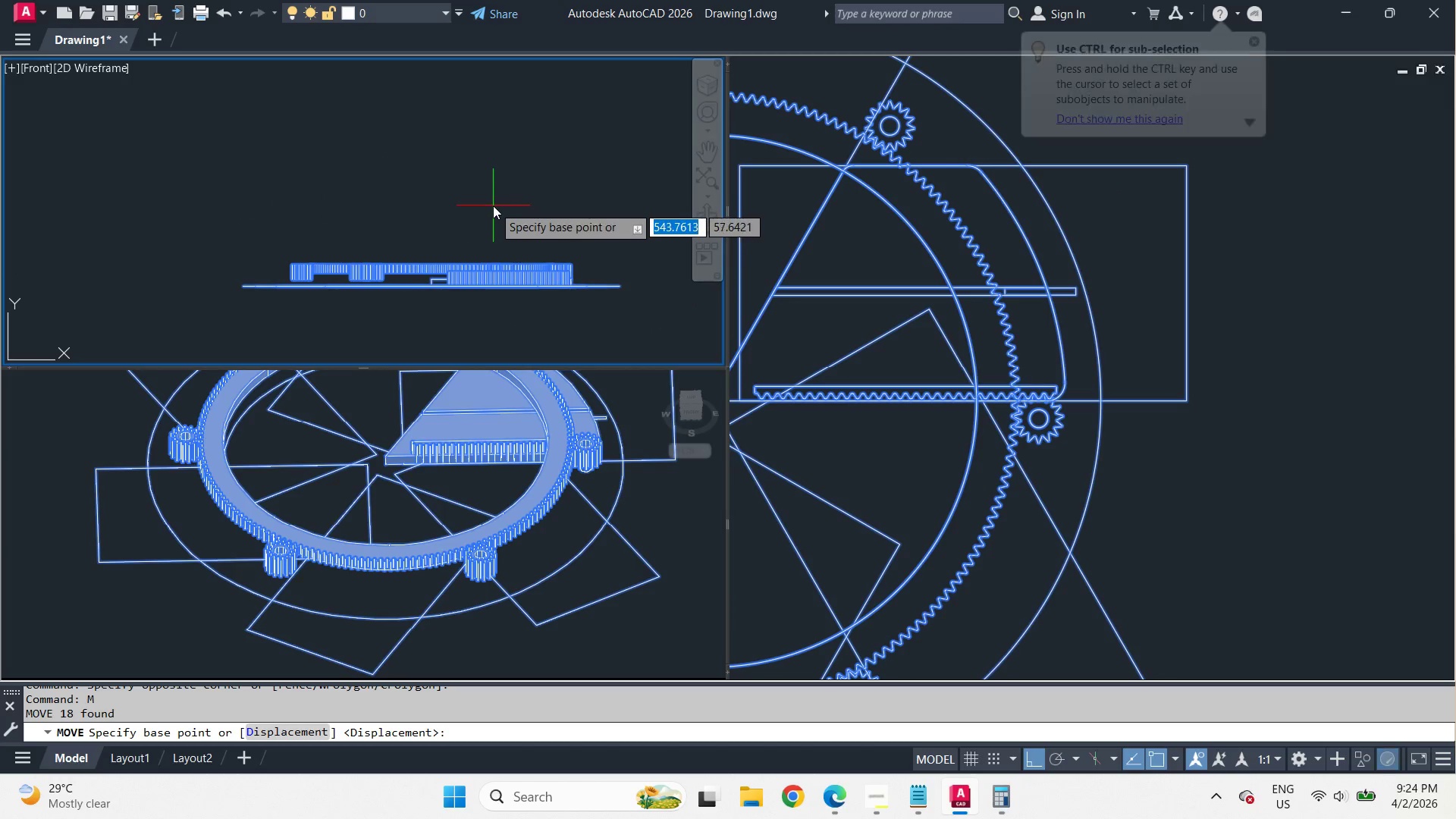 
left_click_drag(start_coordinate=[493, 206], to_coordinate=[488, 193])
 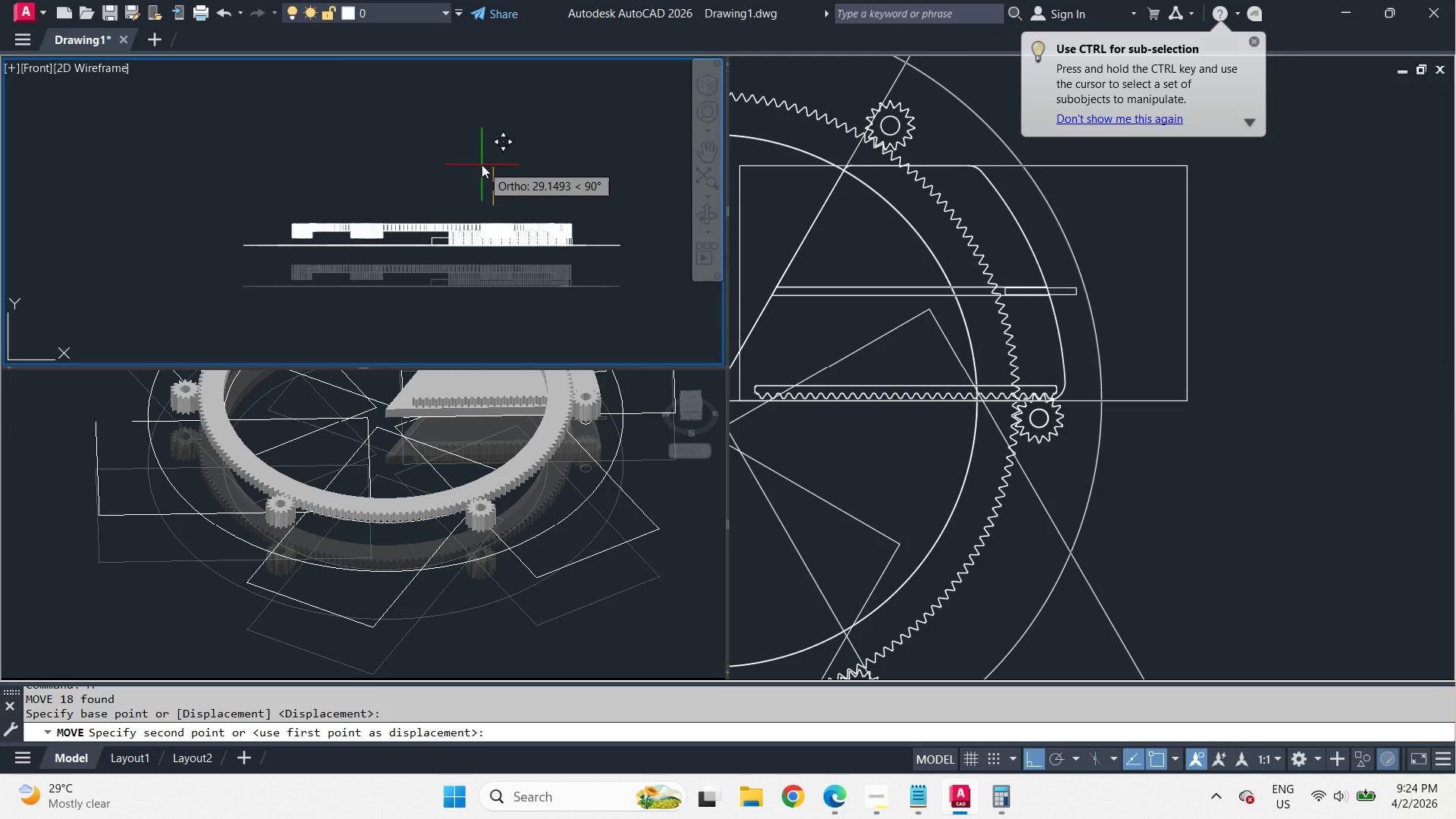 
key(5)
 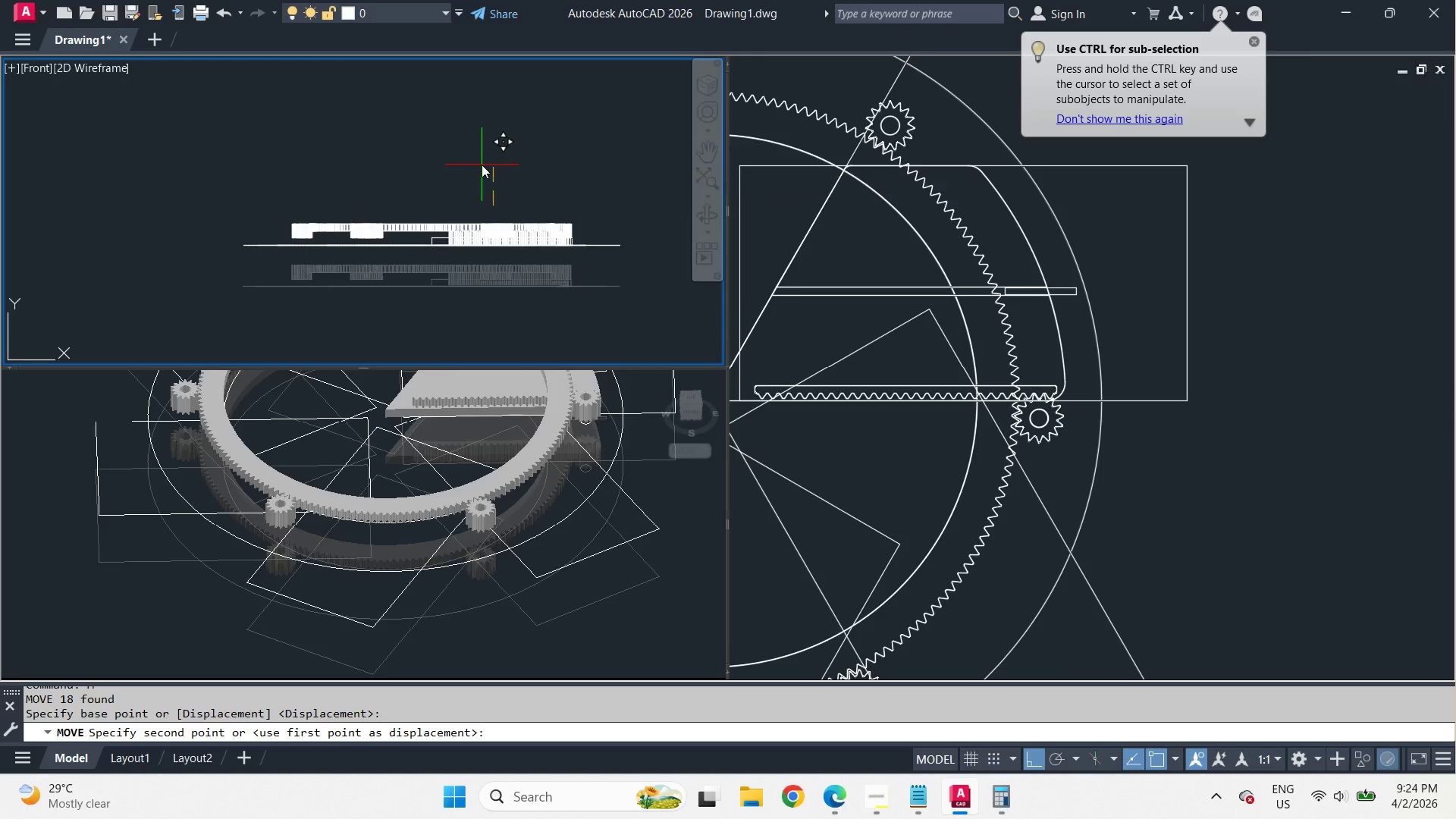 
key(Space)
 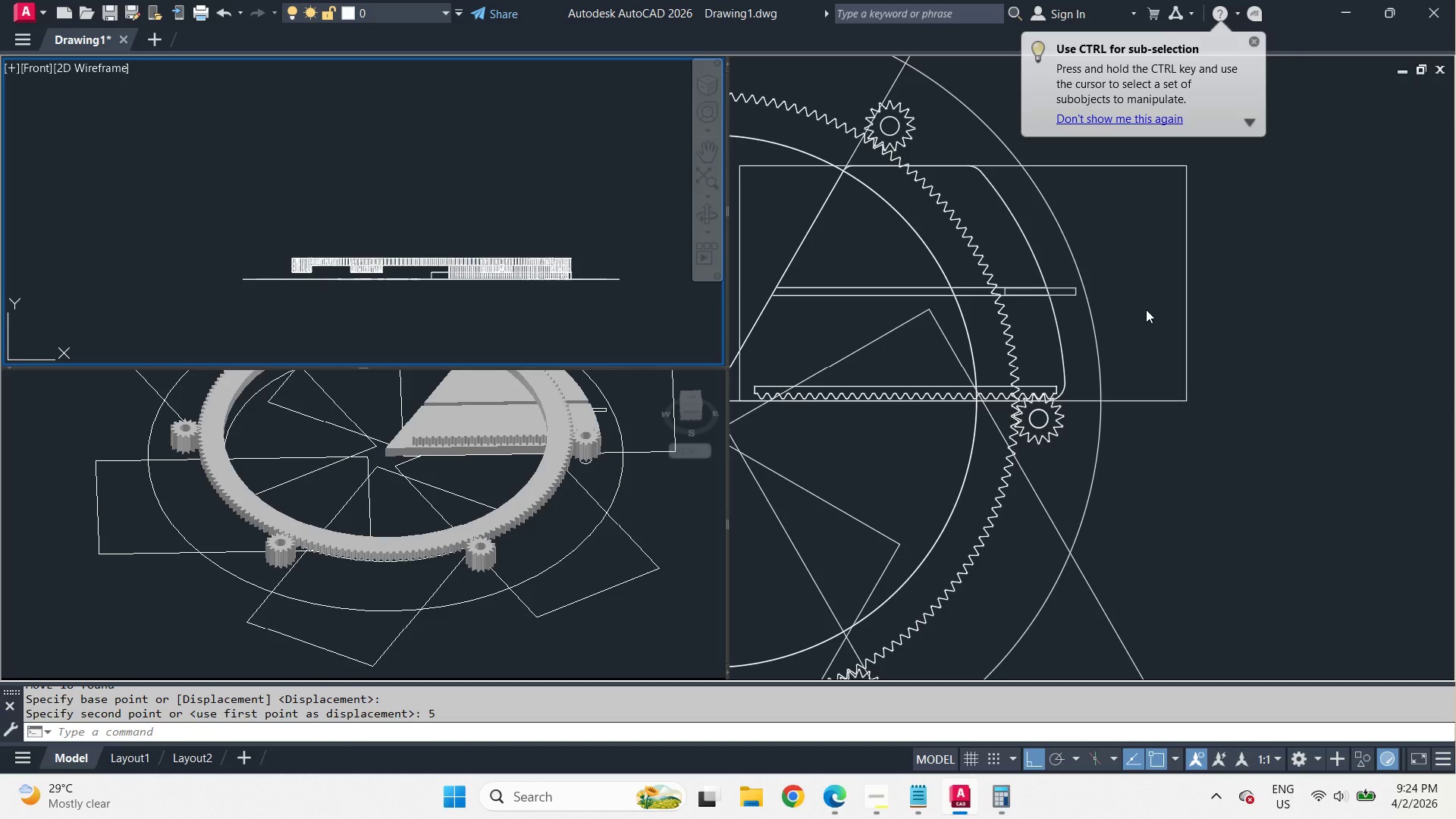 
left_click([1145, 309])
 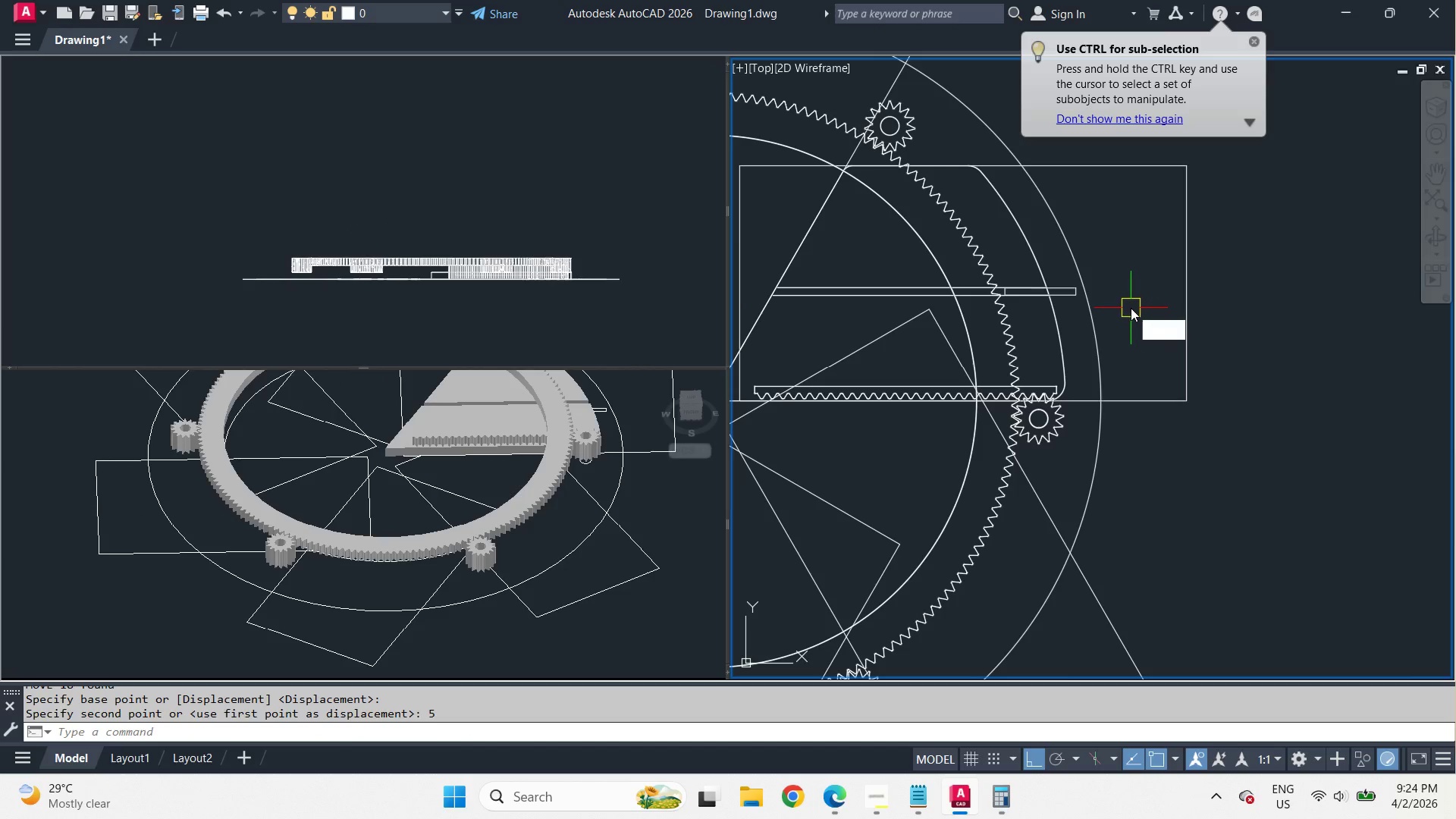 
type(ext )
 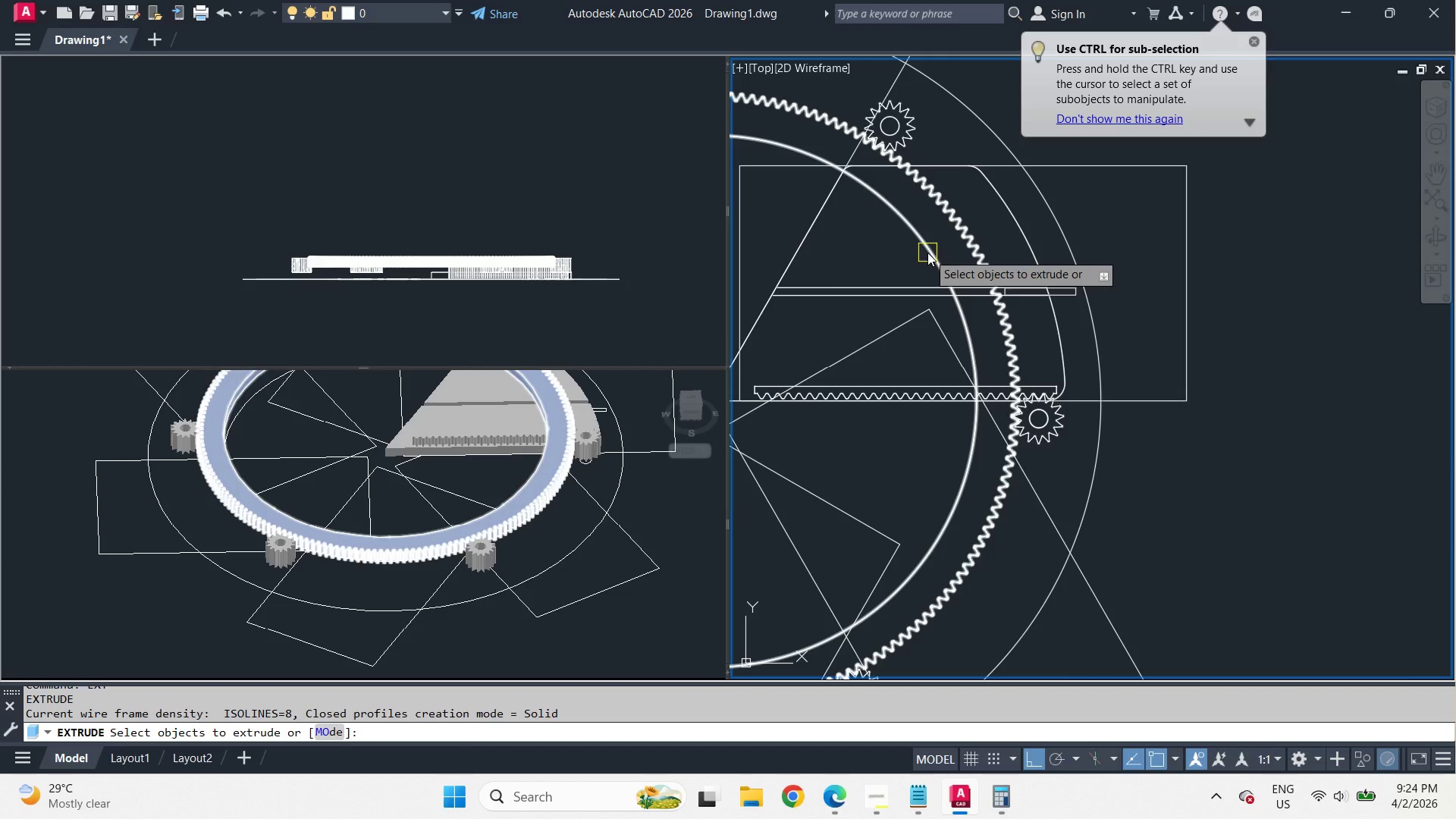 
left_click([927, 253])
 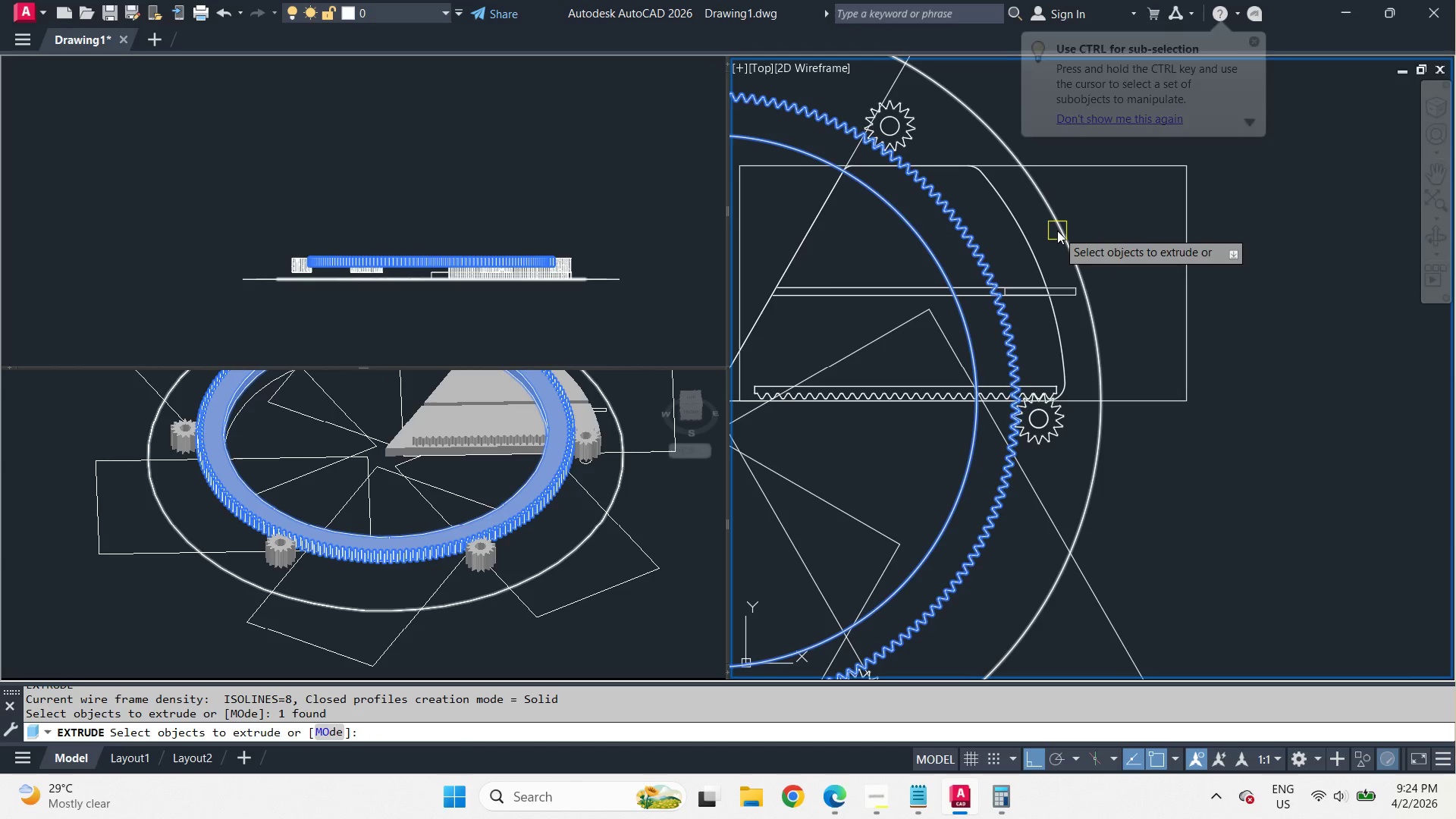 
key(Escape)
 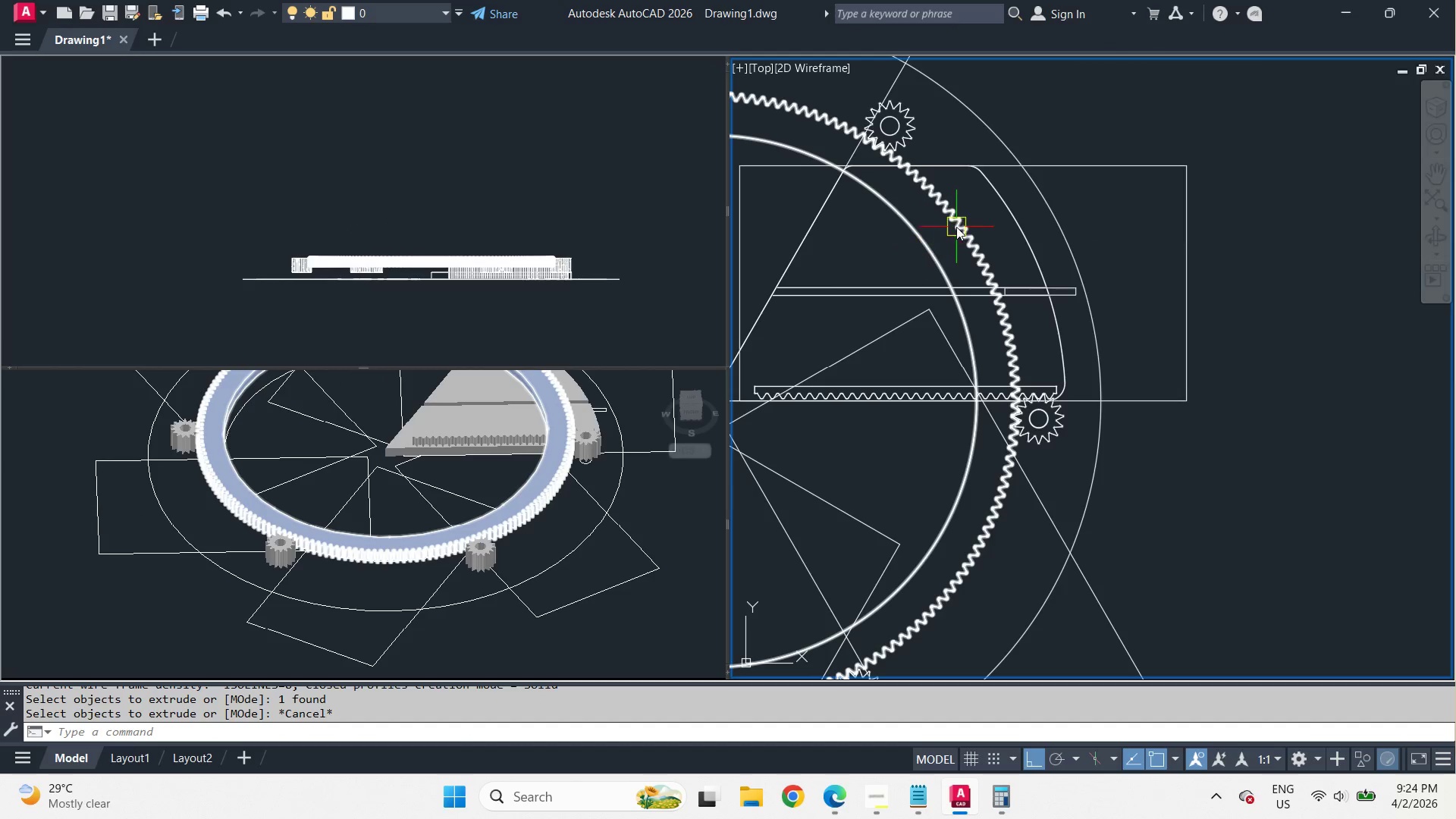 
left_click([956, 226])
 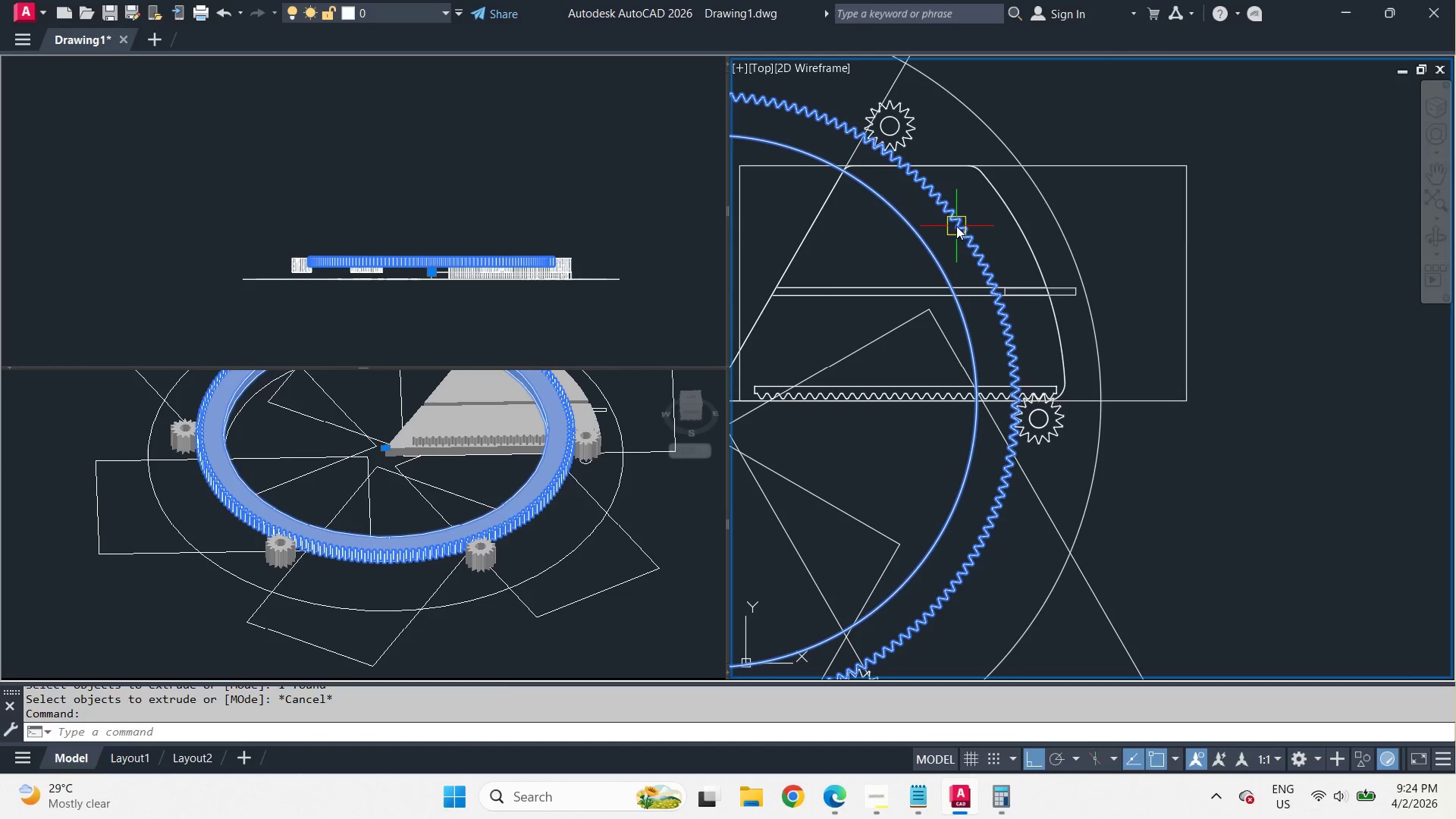 
key(E)
 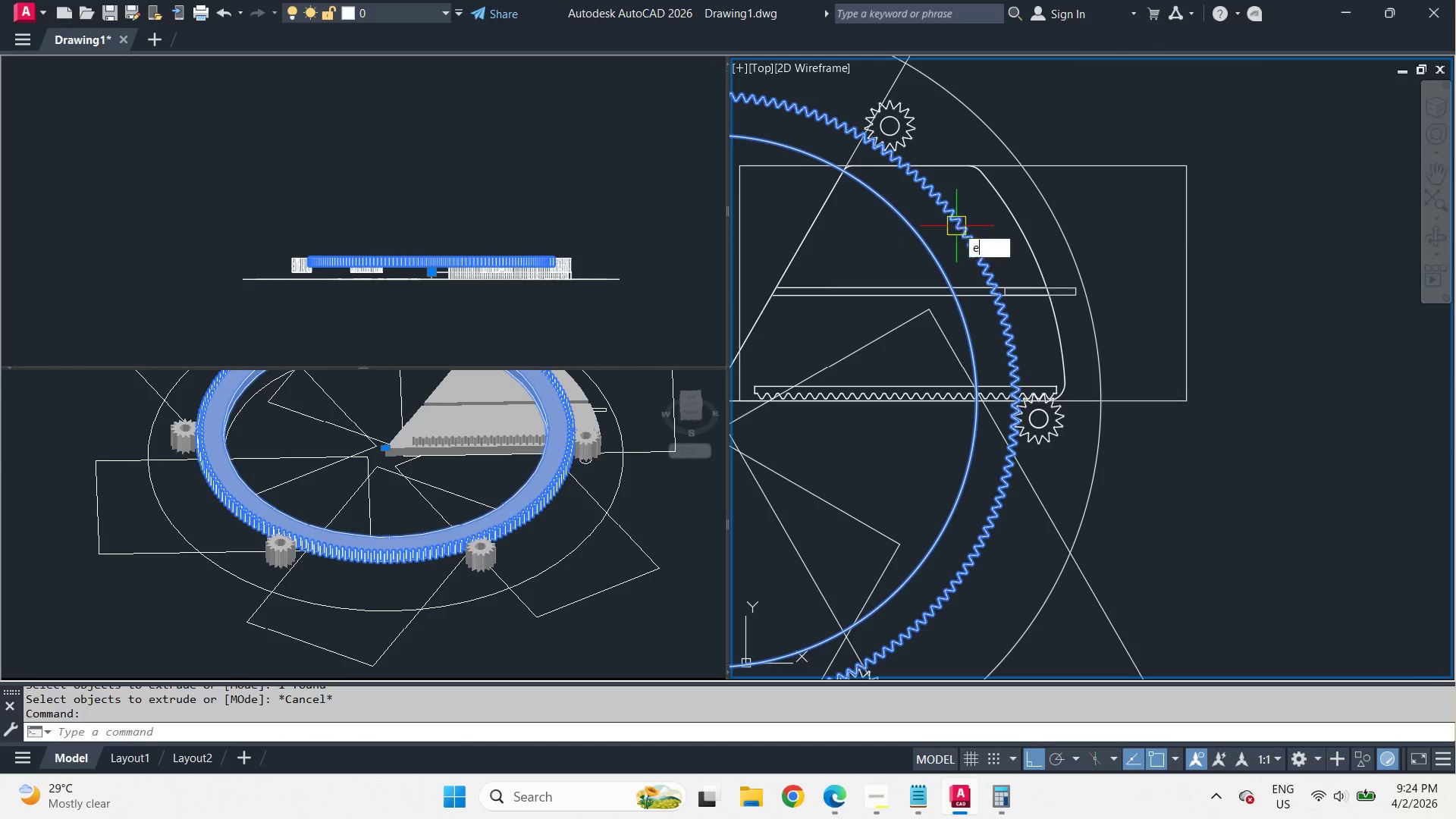 
key(Space)
 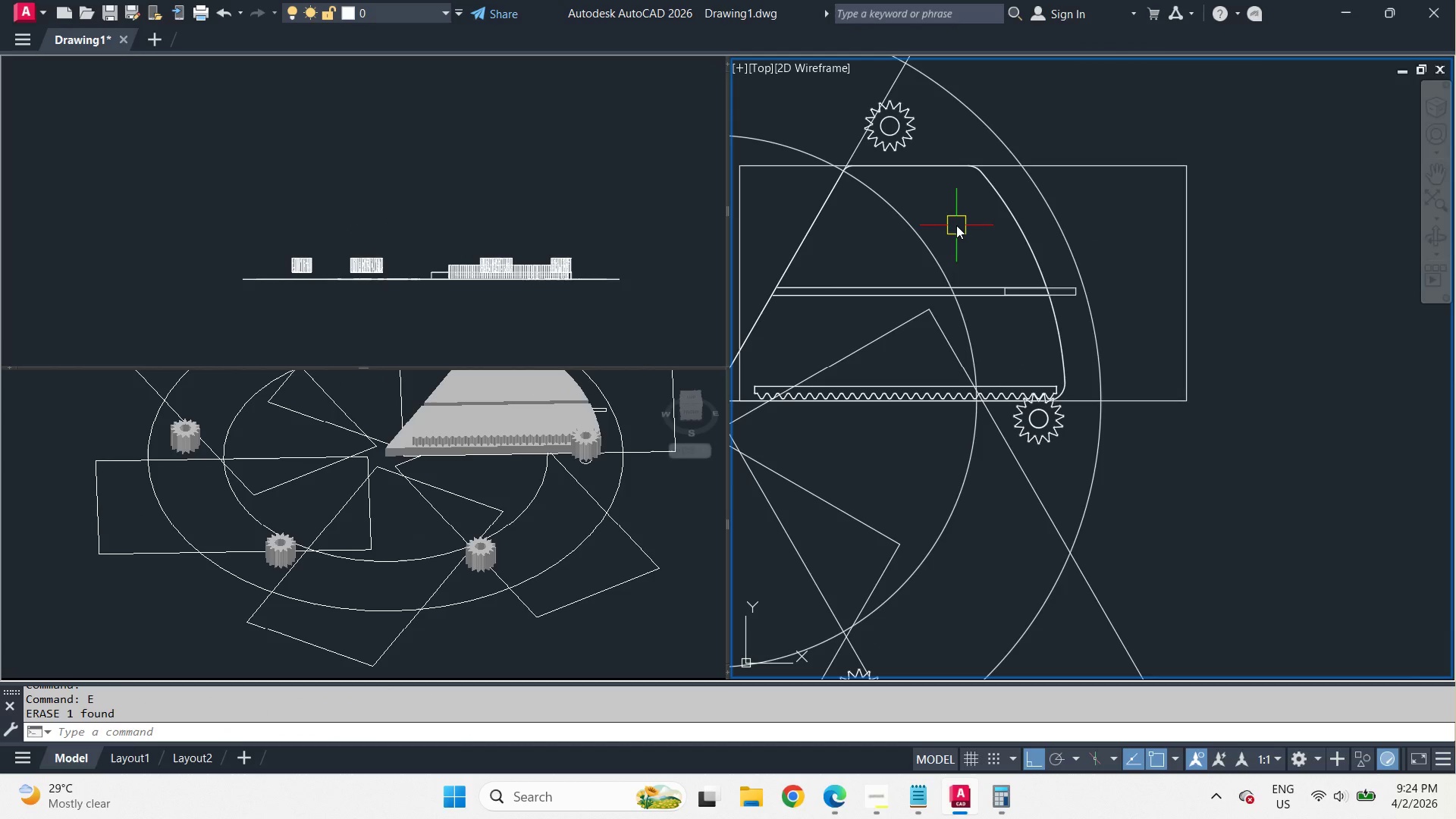 
key(Control+Z)
 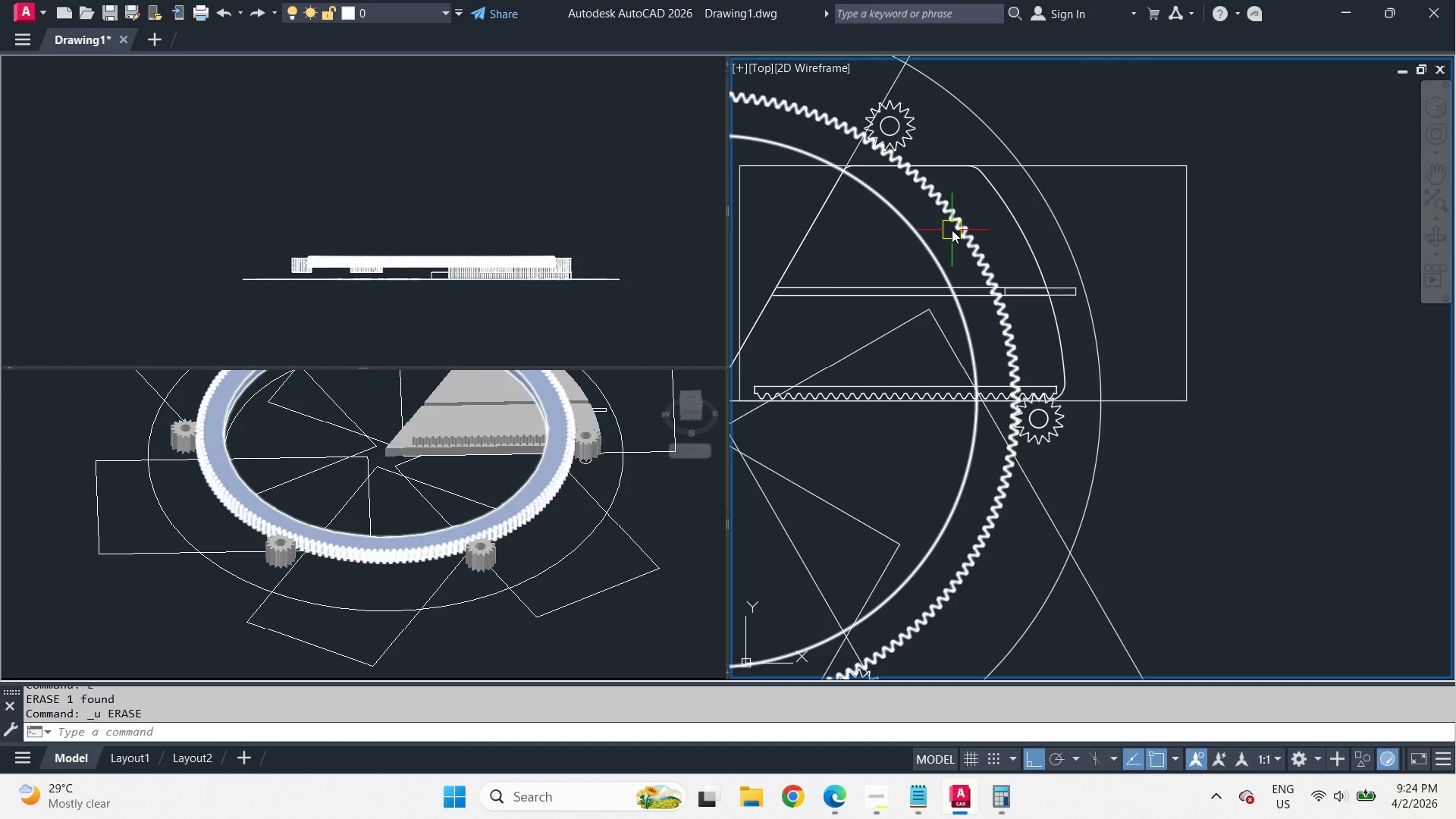 
left_click_drag(start_coordinate=[940, 229], to_coordinate=[882, 257])
 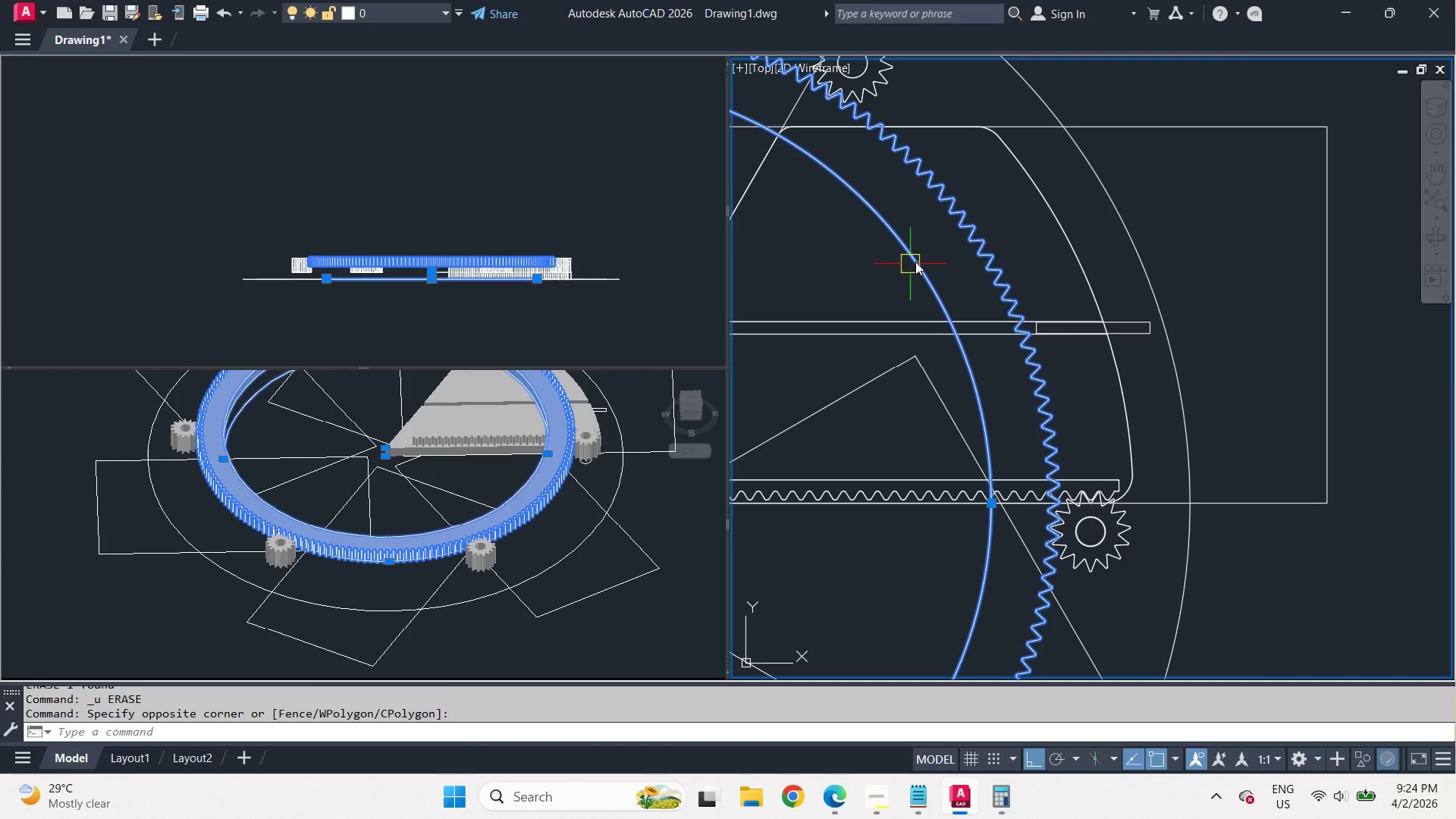 
hold_key(key=ShiftLeft, duration=0.69)
left_click([963, 238])
 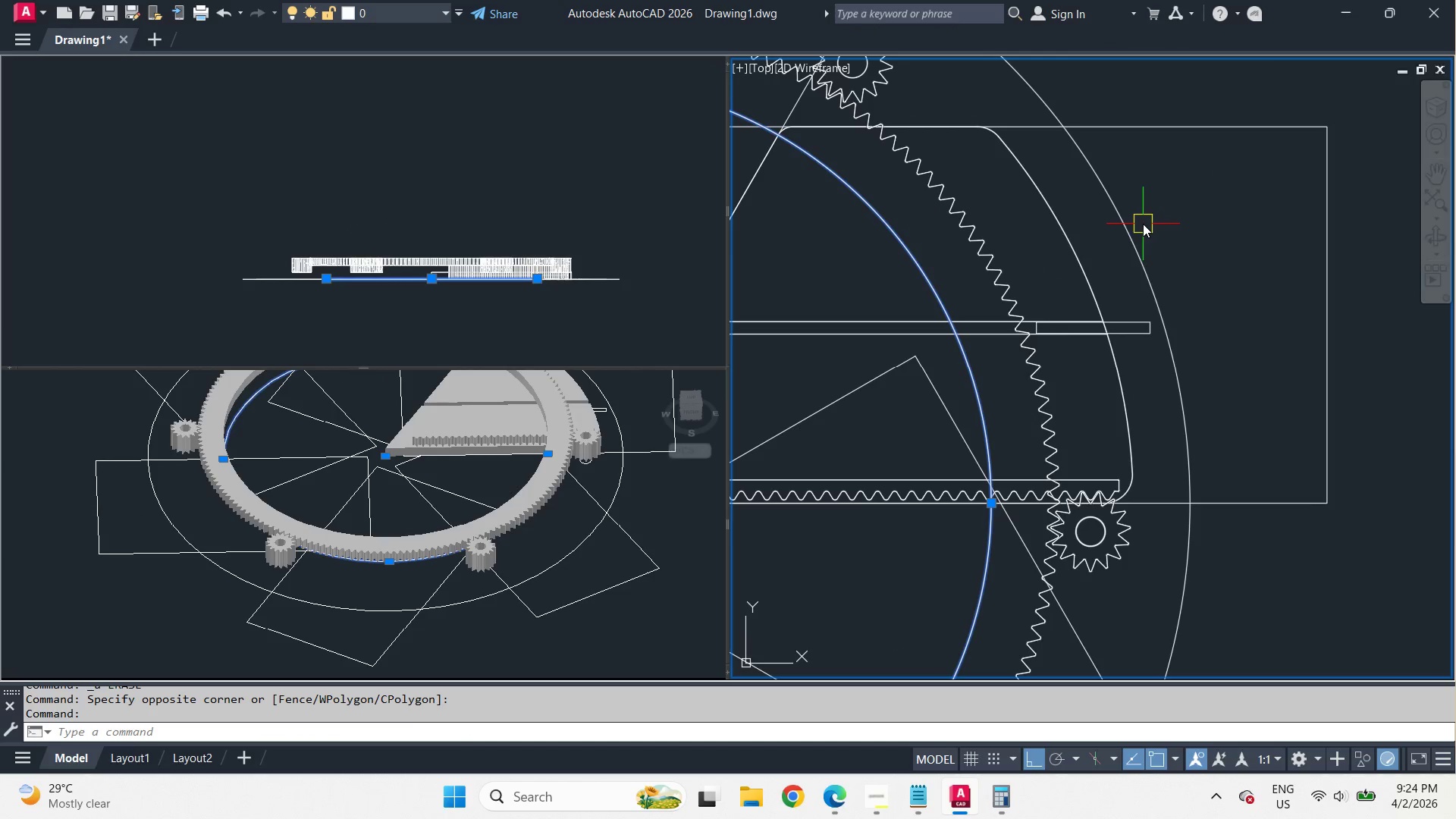 
key(E)
 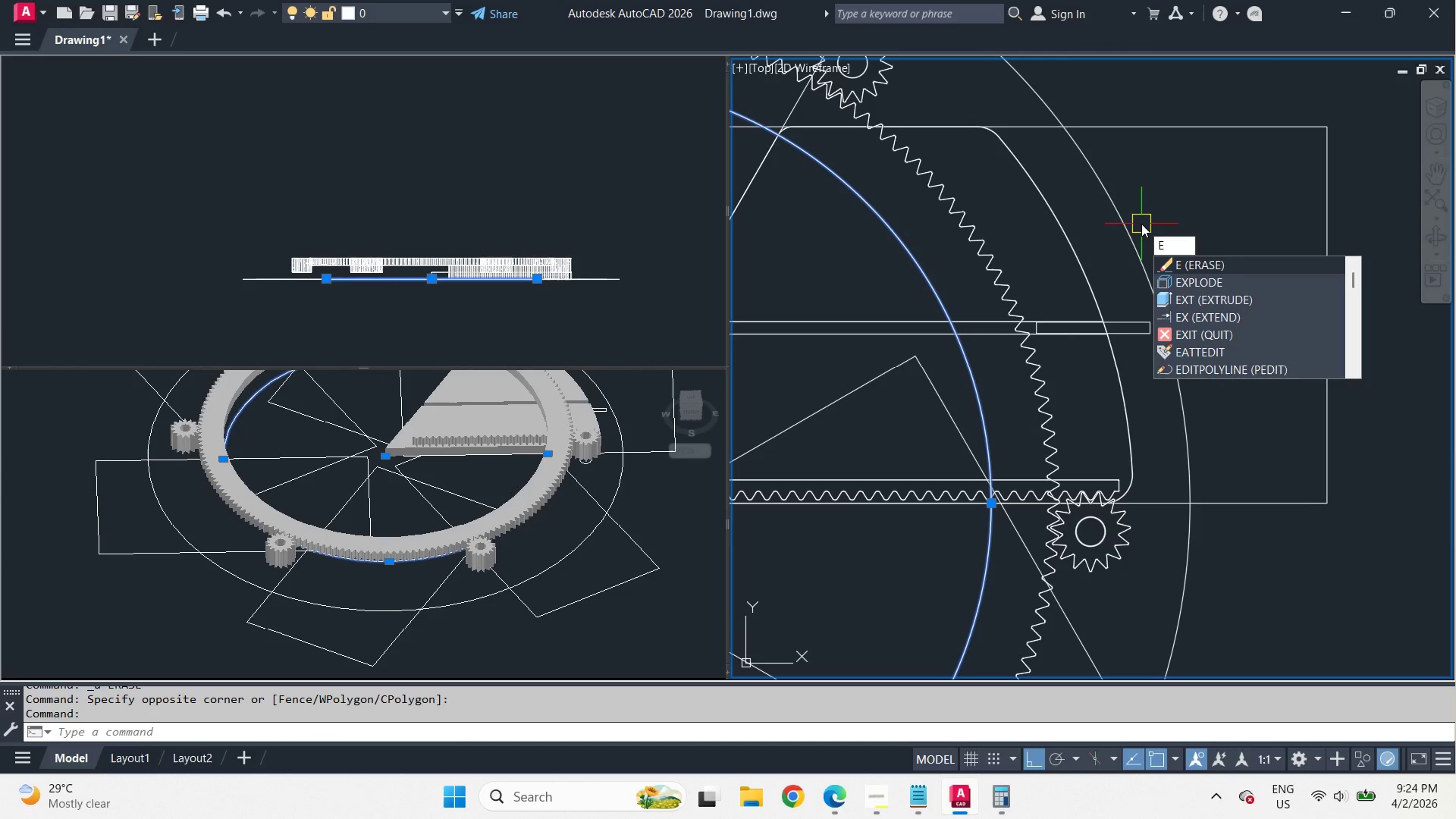 
scroll: coordinate [951, 230], scroll_direction: up, amount: 1.0
 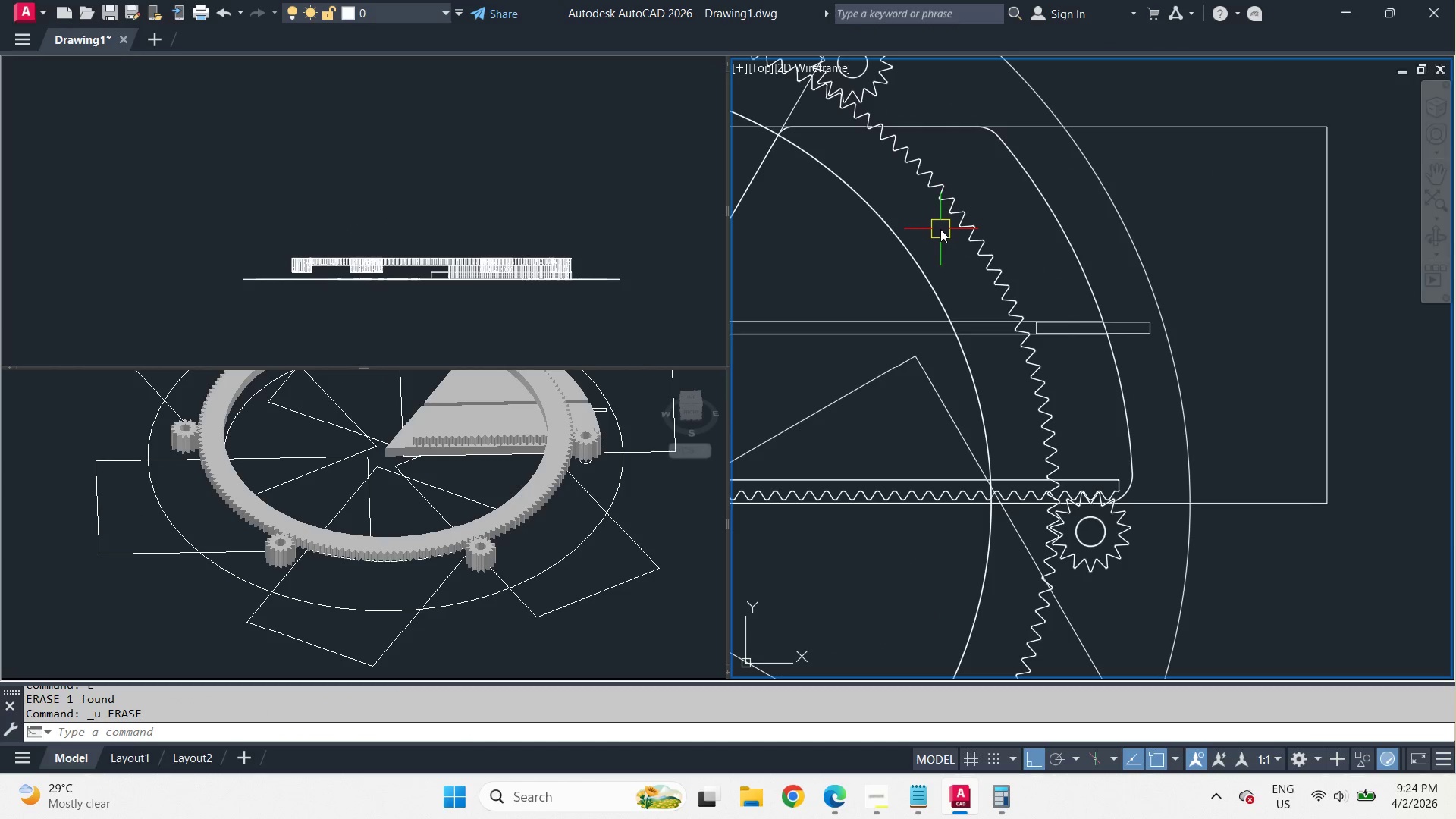 
key(Escape)
 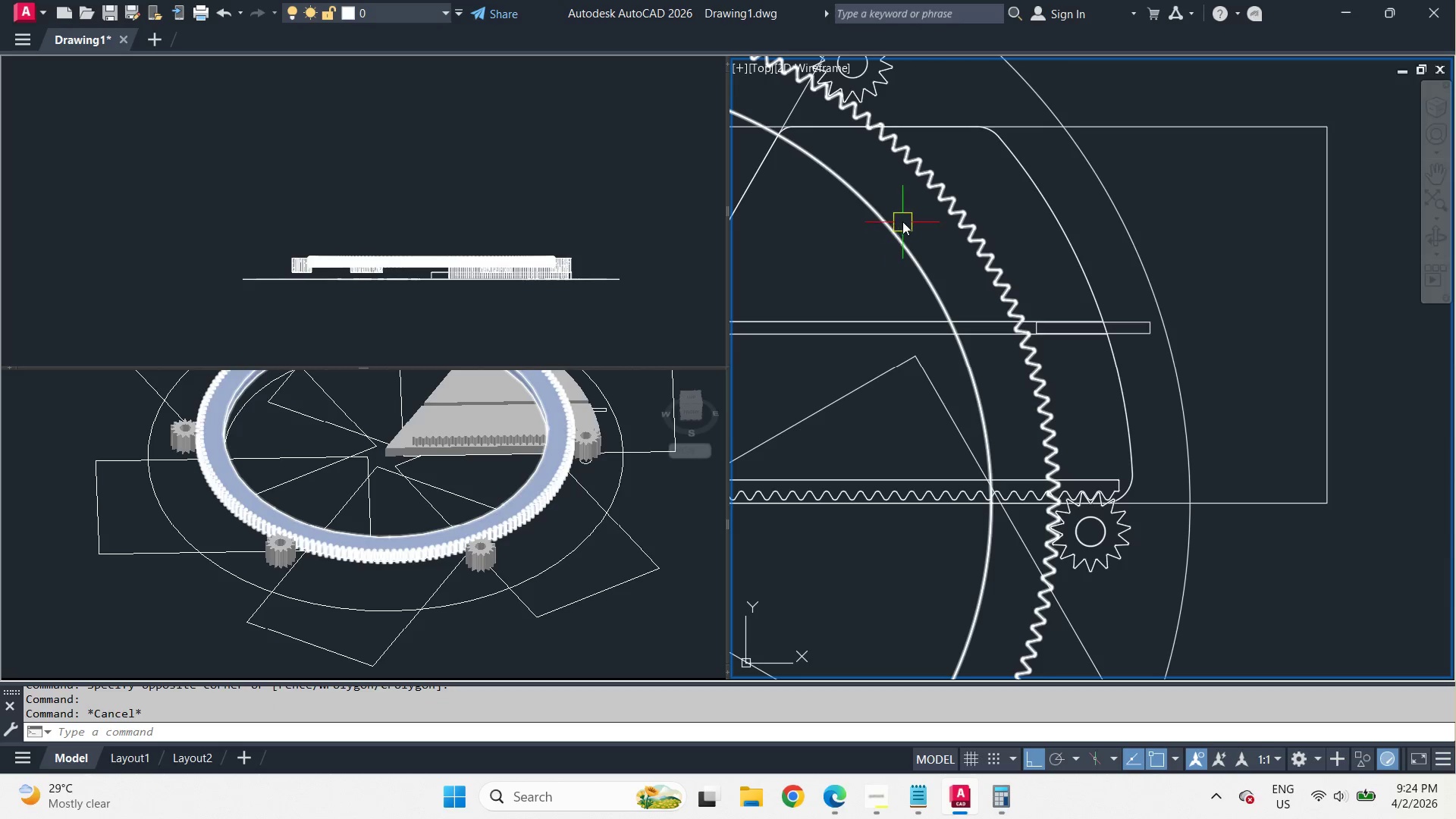 
left_click_drag(start_coordinate=[920, 223], to_coordinate=[898, 236])
 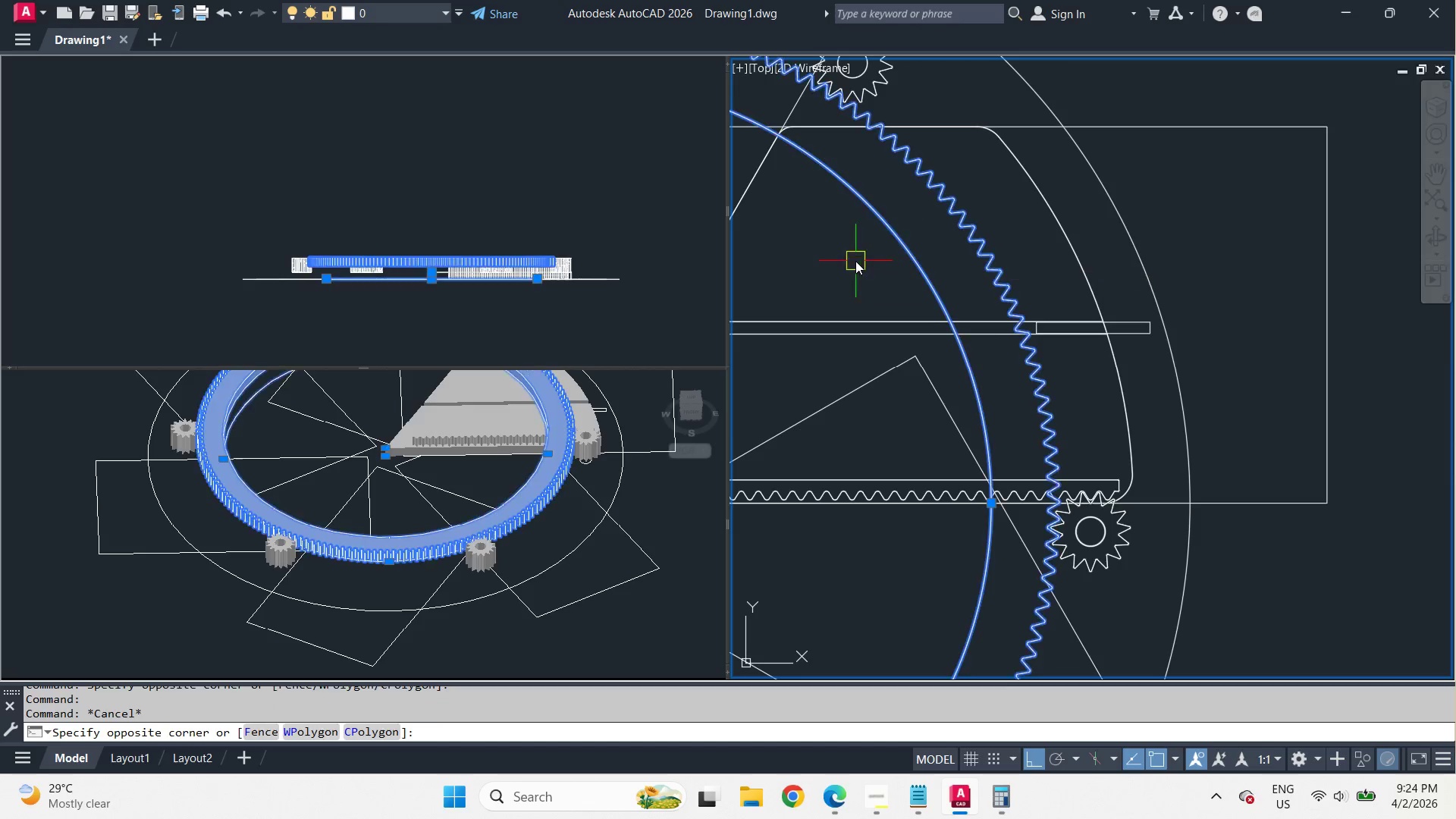 
left_click_drag(start_coordinate=[855, 261], to_coordinate=[857, 265])
 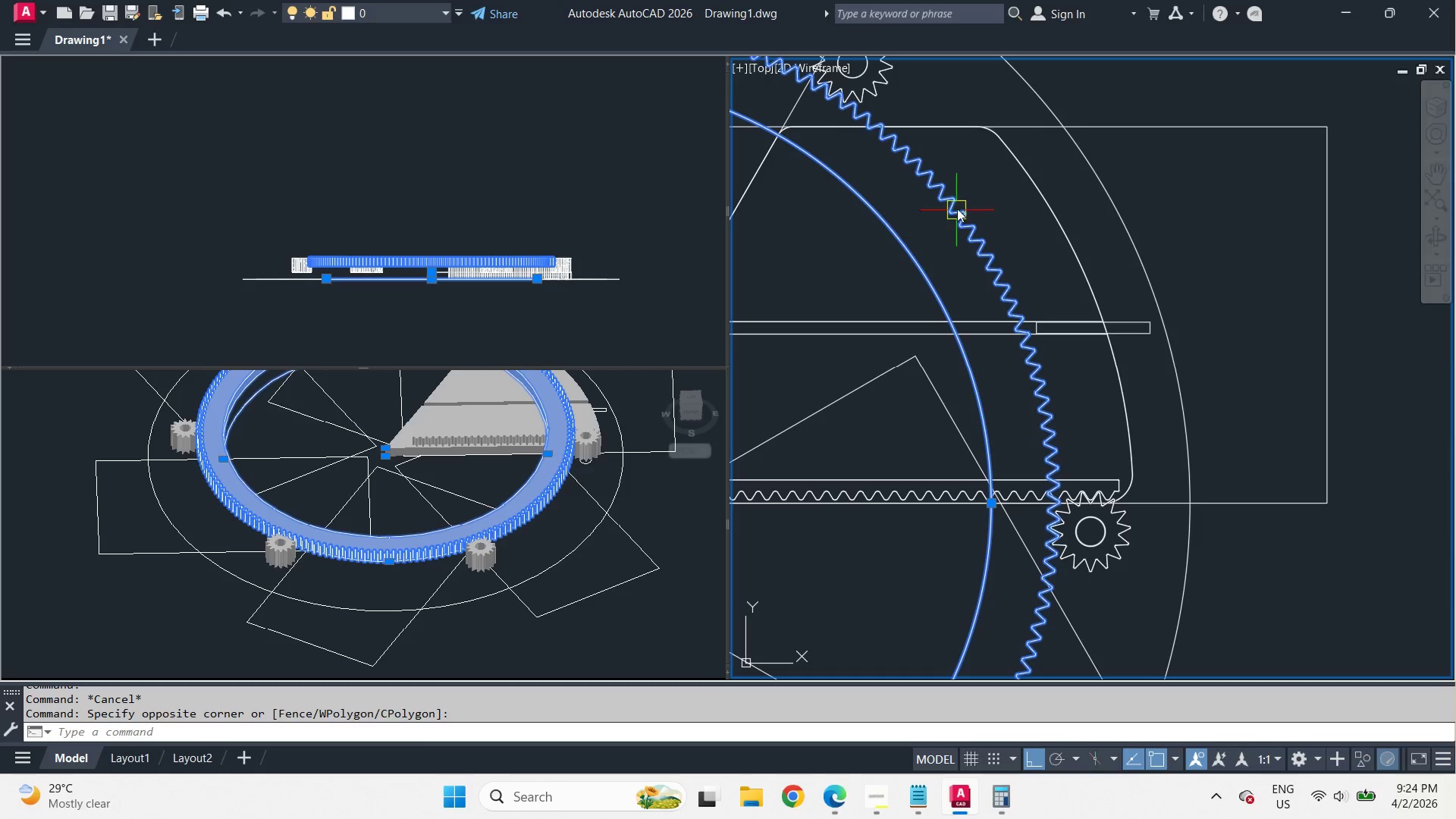 
hold_key(key=ShiftLeft, duration=0.75)
 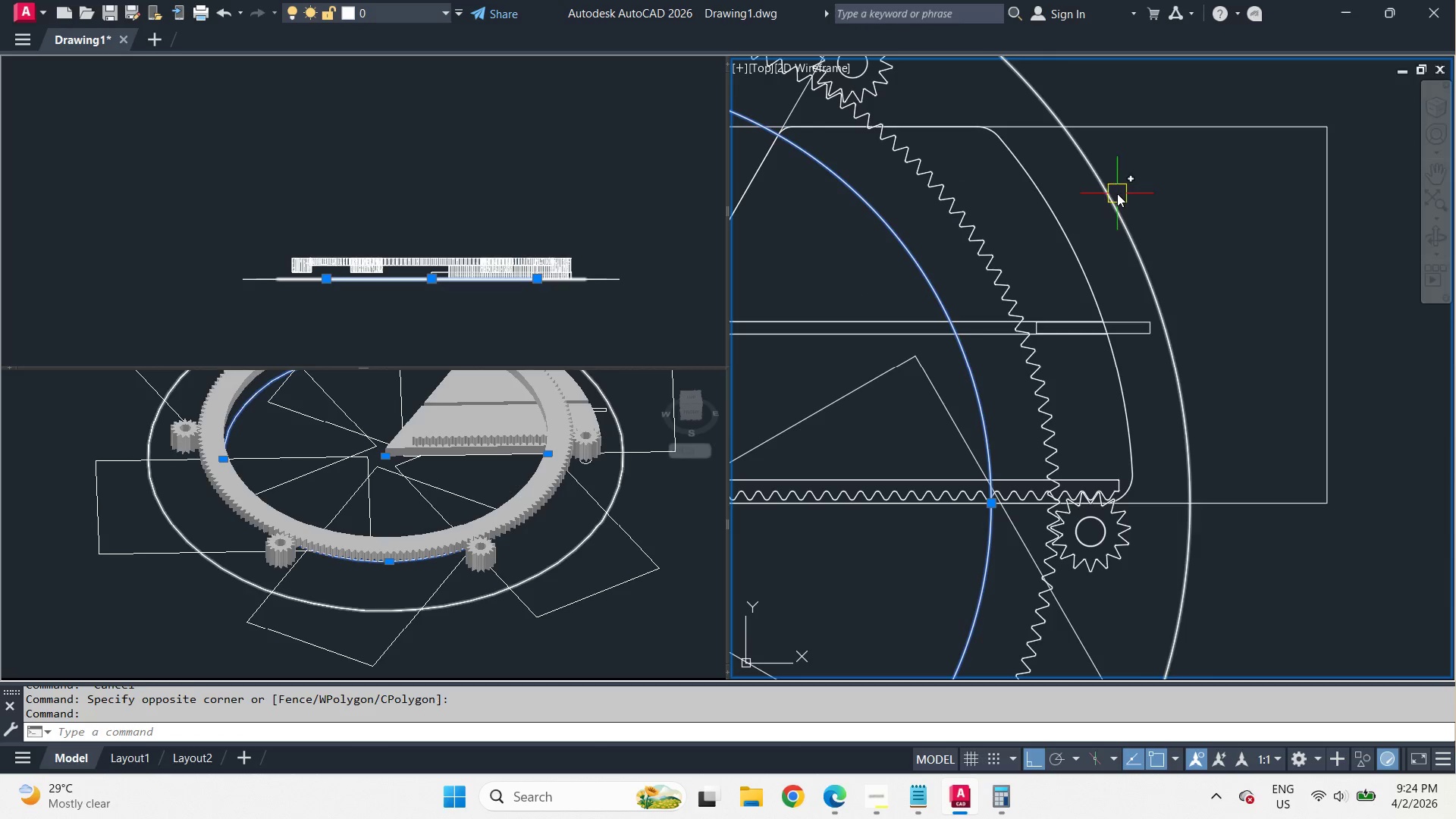 
left_click([1117, 193])
 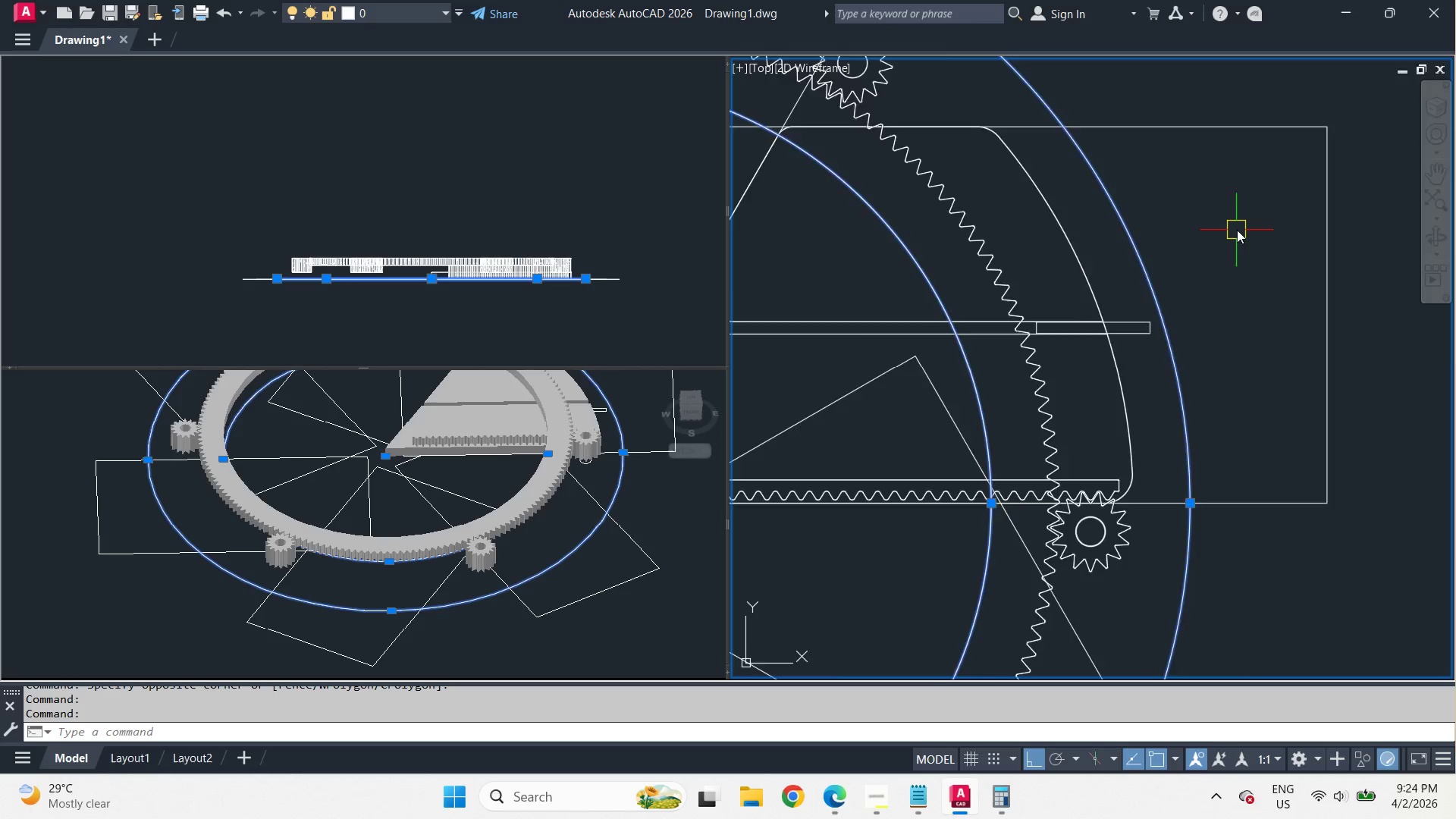 
scroll: coordinate [1238, 231], scroll_direction: down, amount: 2.0
 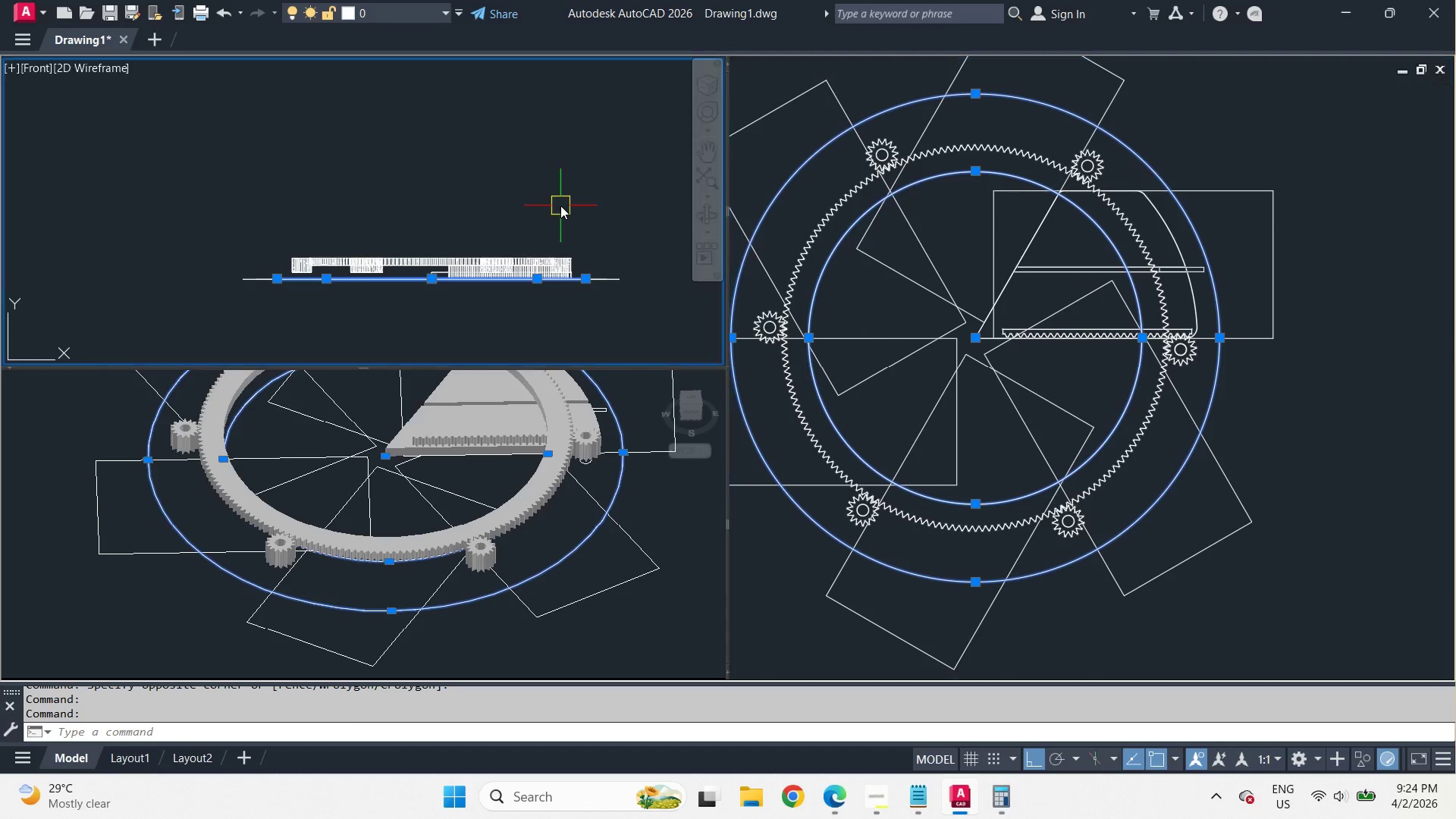 
scroll: coordinate [630, 306], scroll_direction: up, amount: 2.0
 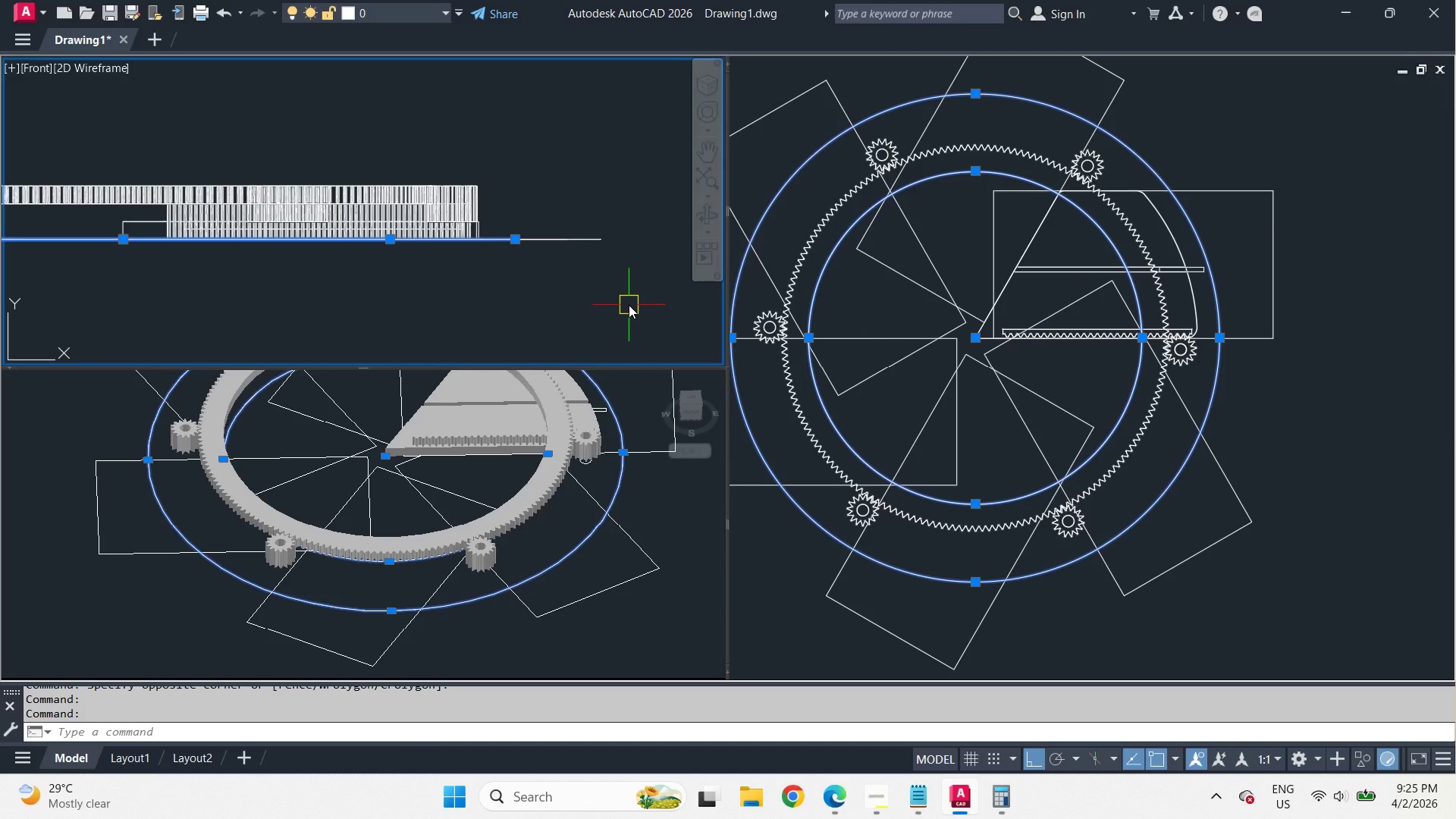 
wait(11.34)
 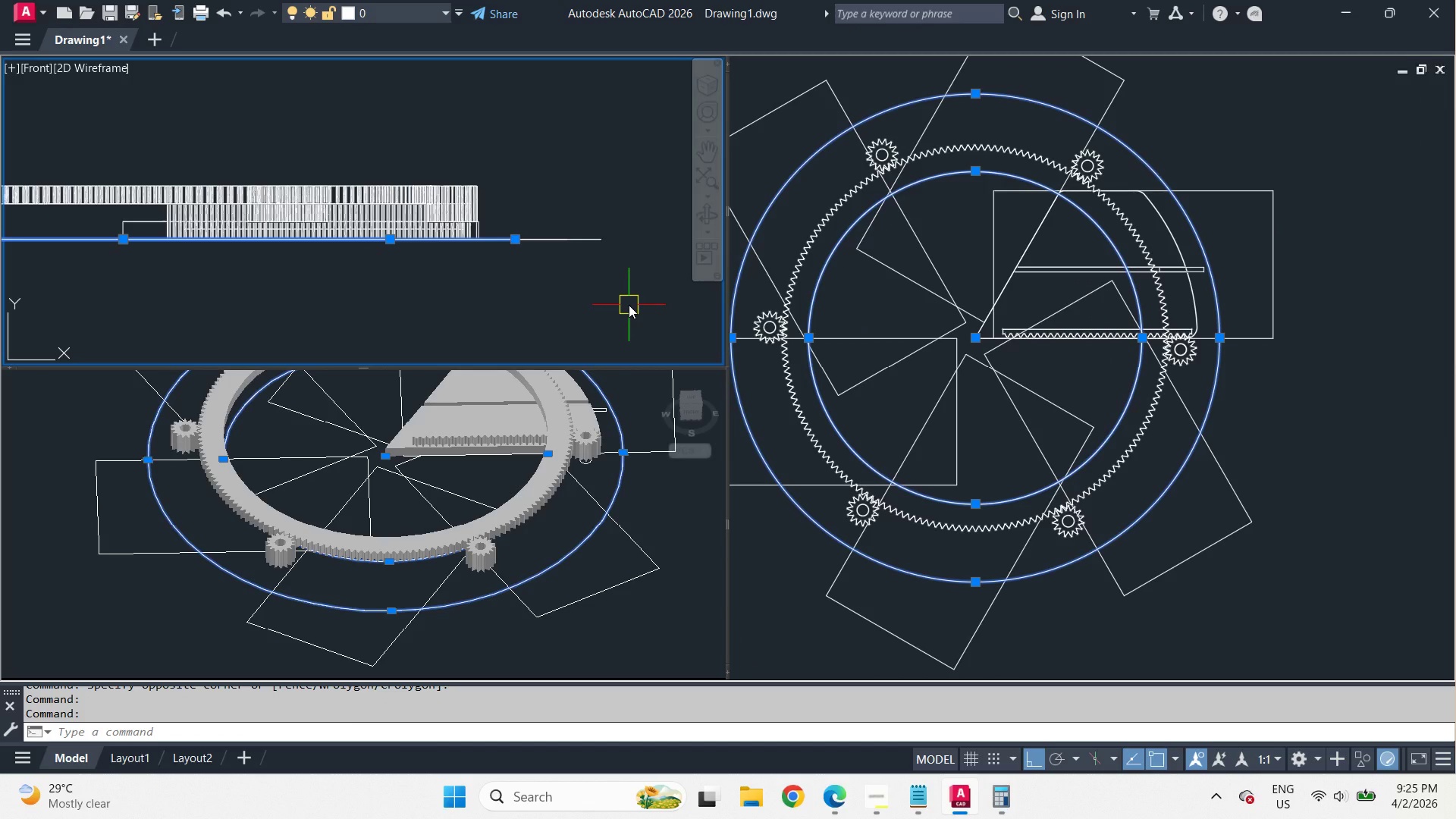 
key(M)
 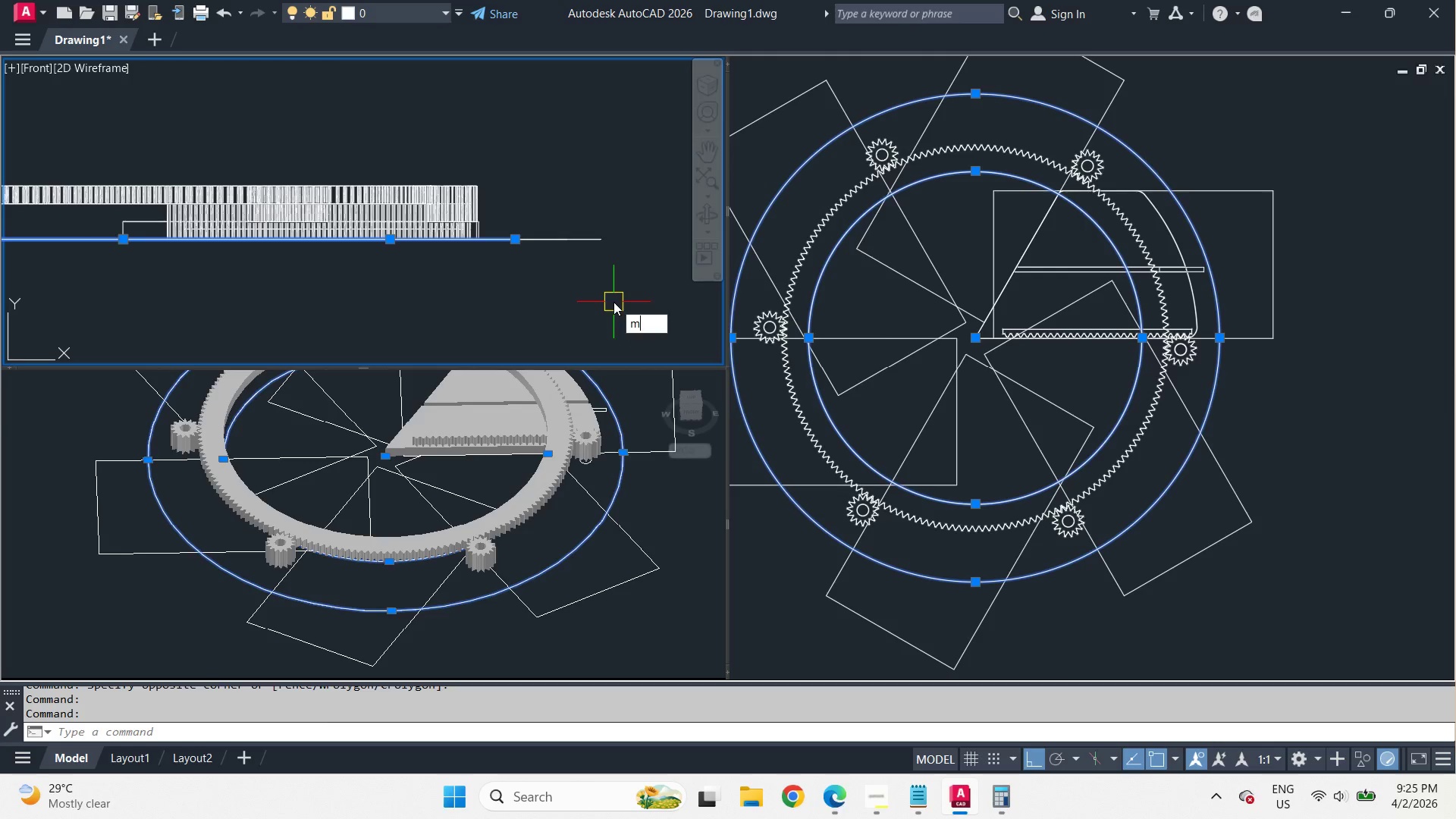 
key(Space)
 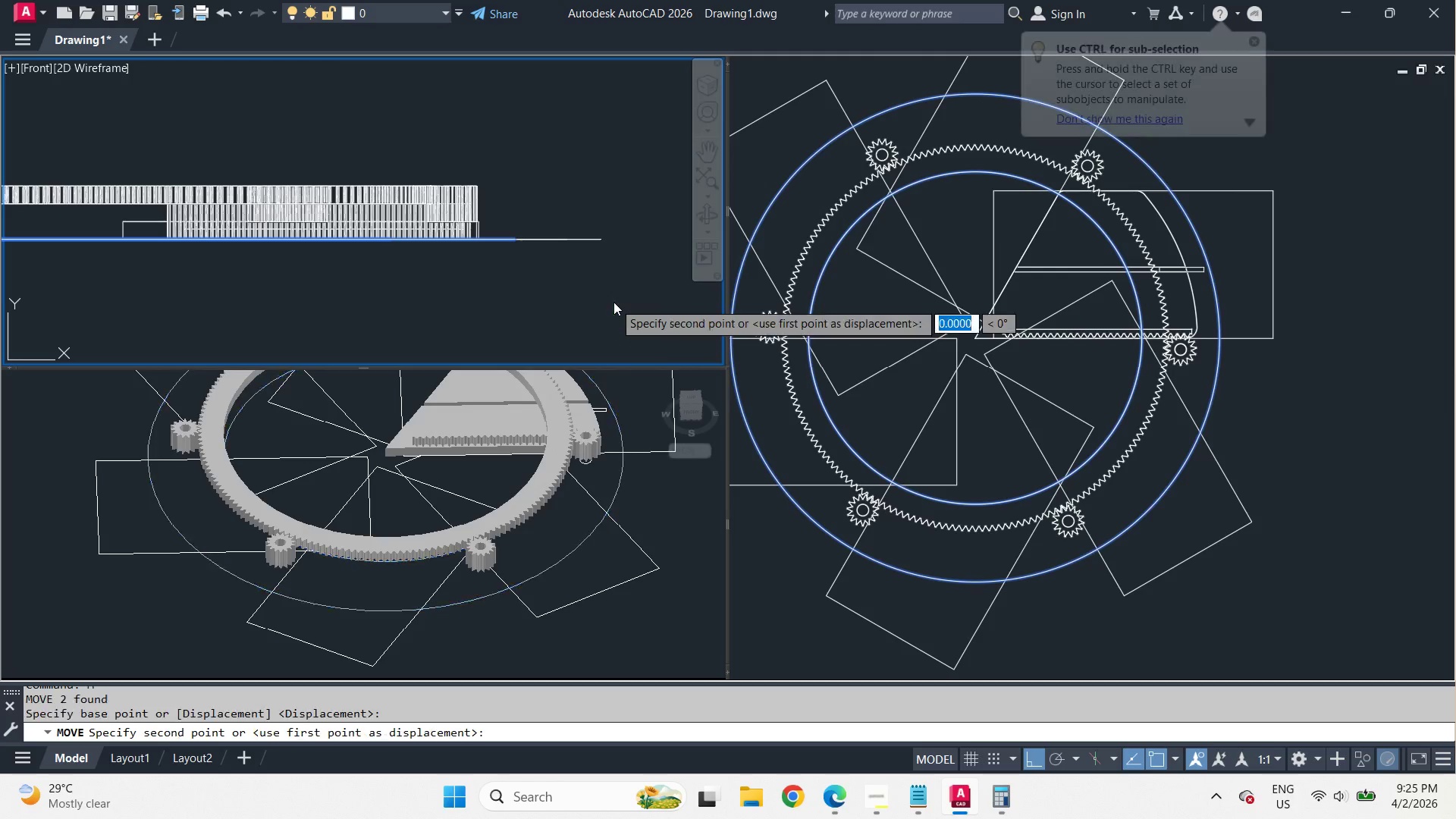 
left_click_drag(start_coordinate=[613, 302], to_coordinate=[608, 321])
 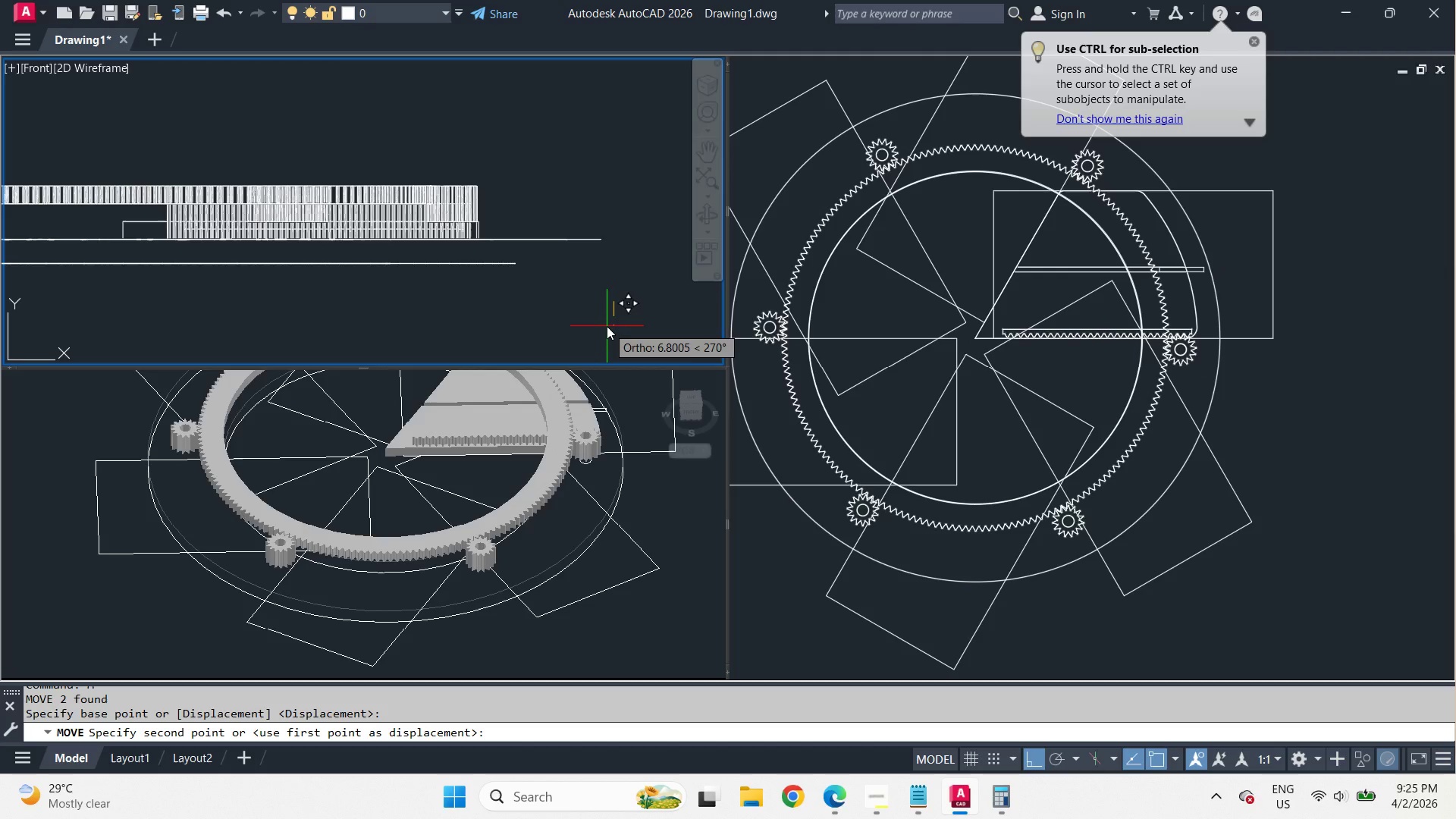 
key(5)
 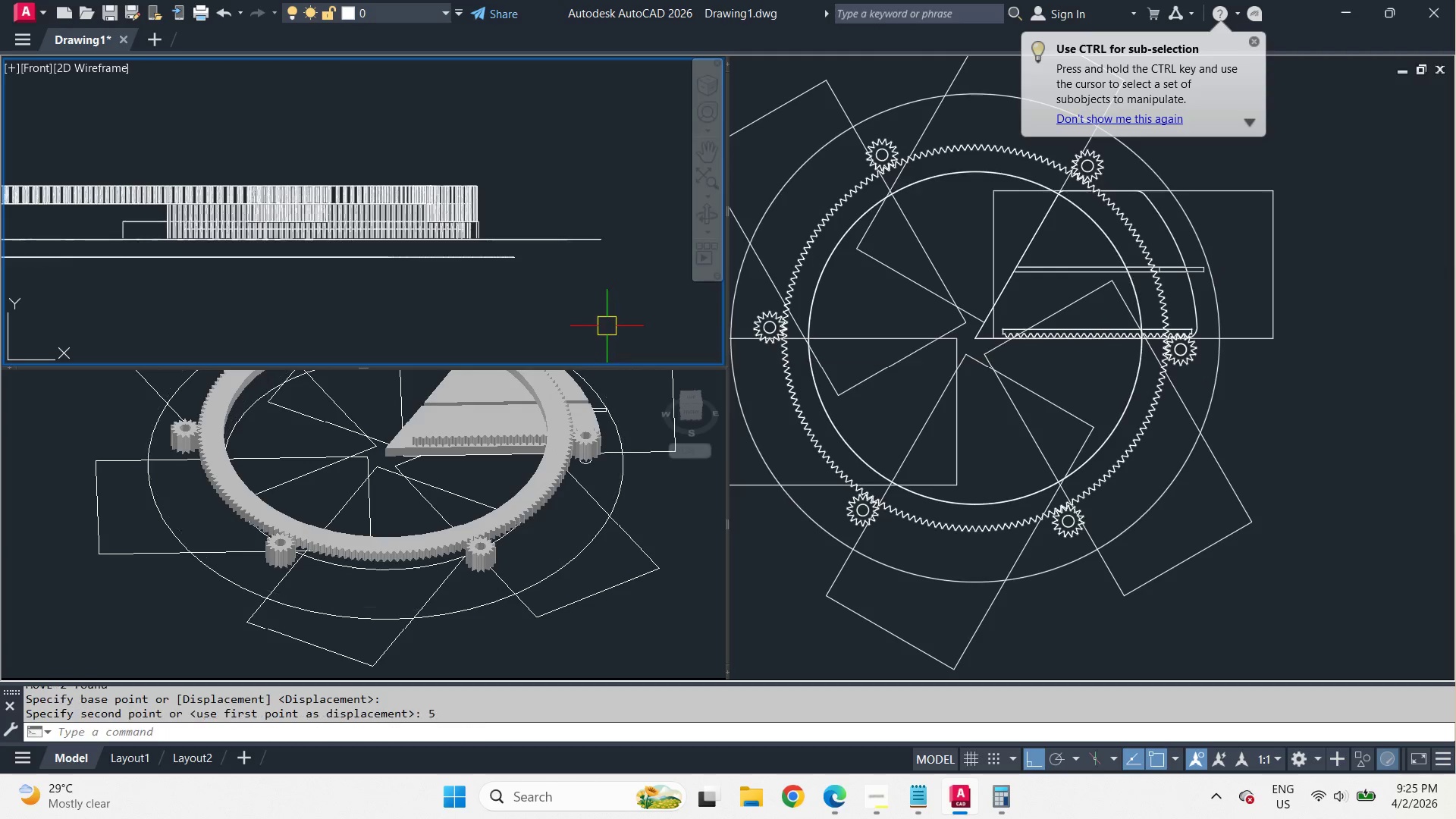 
key(Space)
 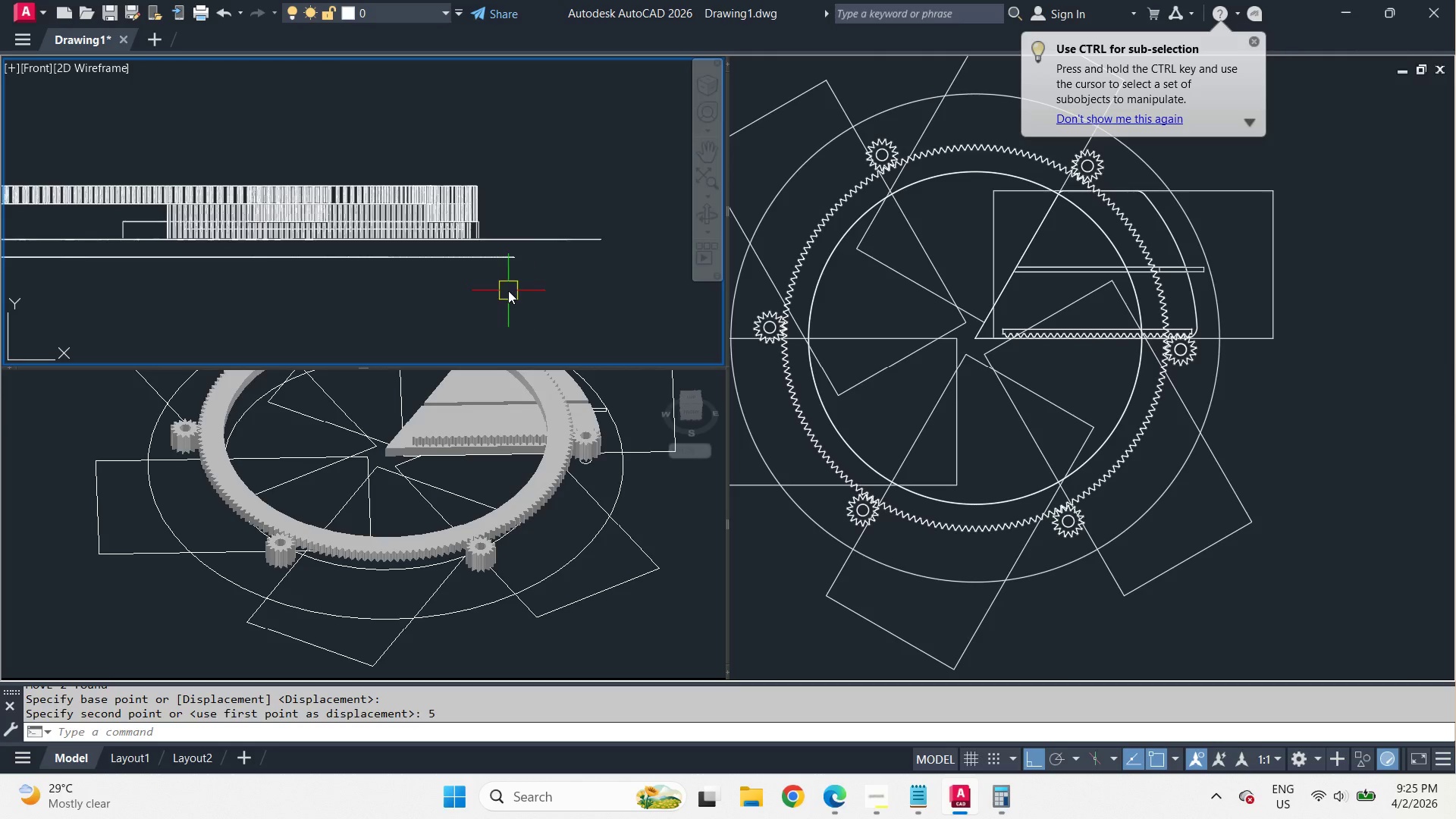 
left_click_drag(start_coordinate=[508, 290], to_coordinate=[489, 286])
 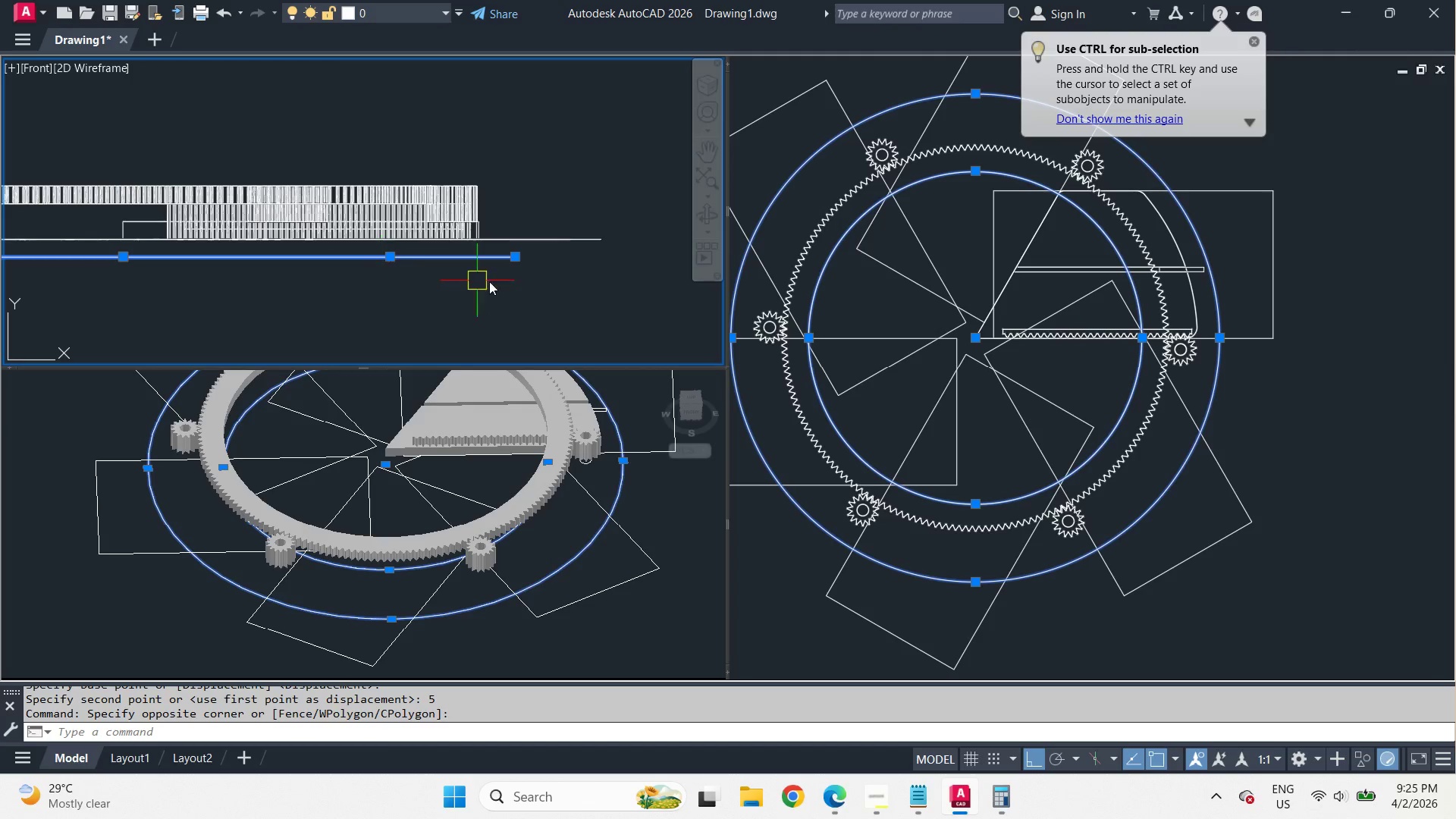 
left_click([569, 294])
 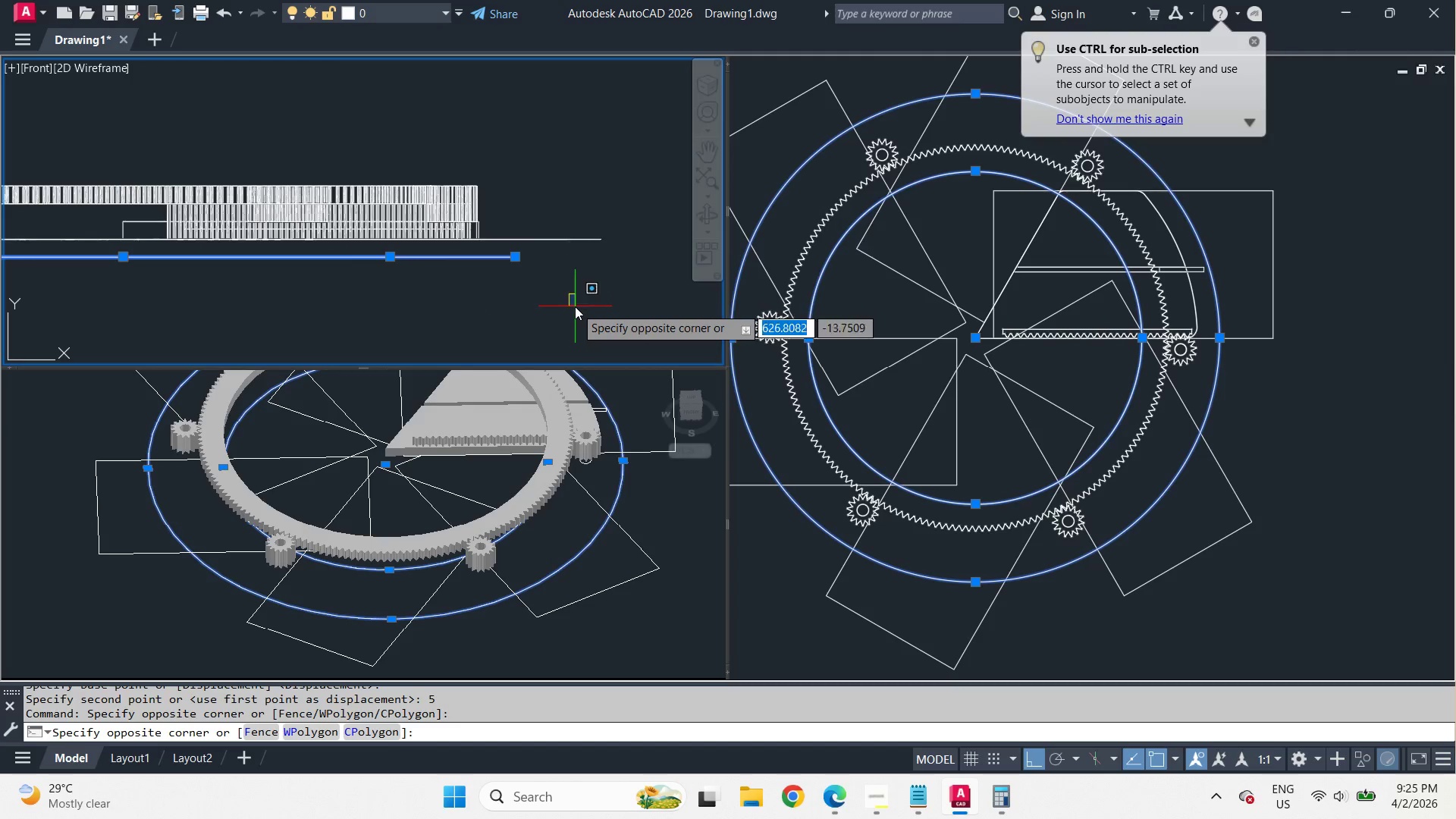 
left_click_drag(start_coordinate=[576, 309], to_coordinate=[582, 318])
 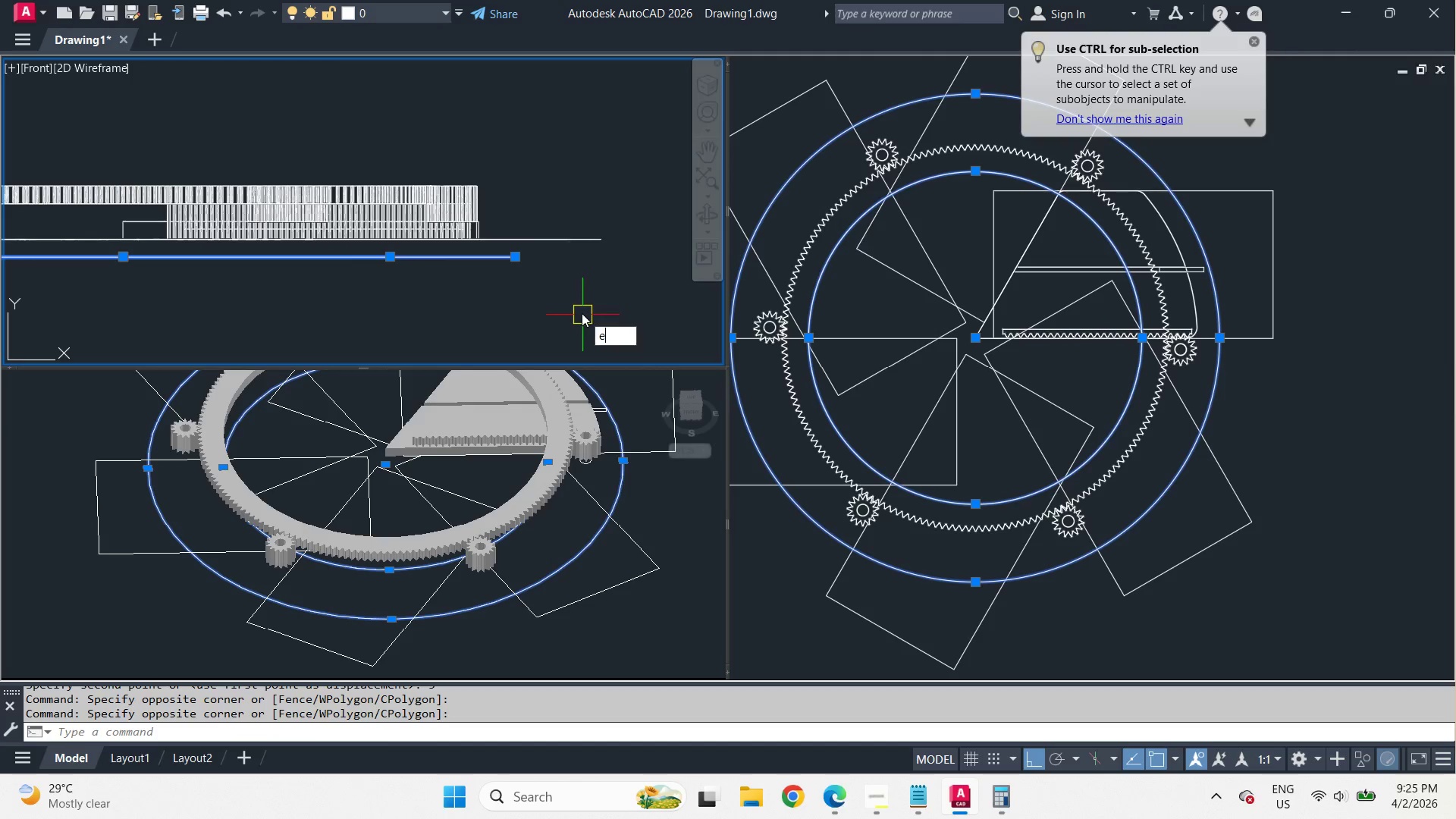 
type(ext 5 )
 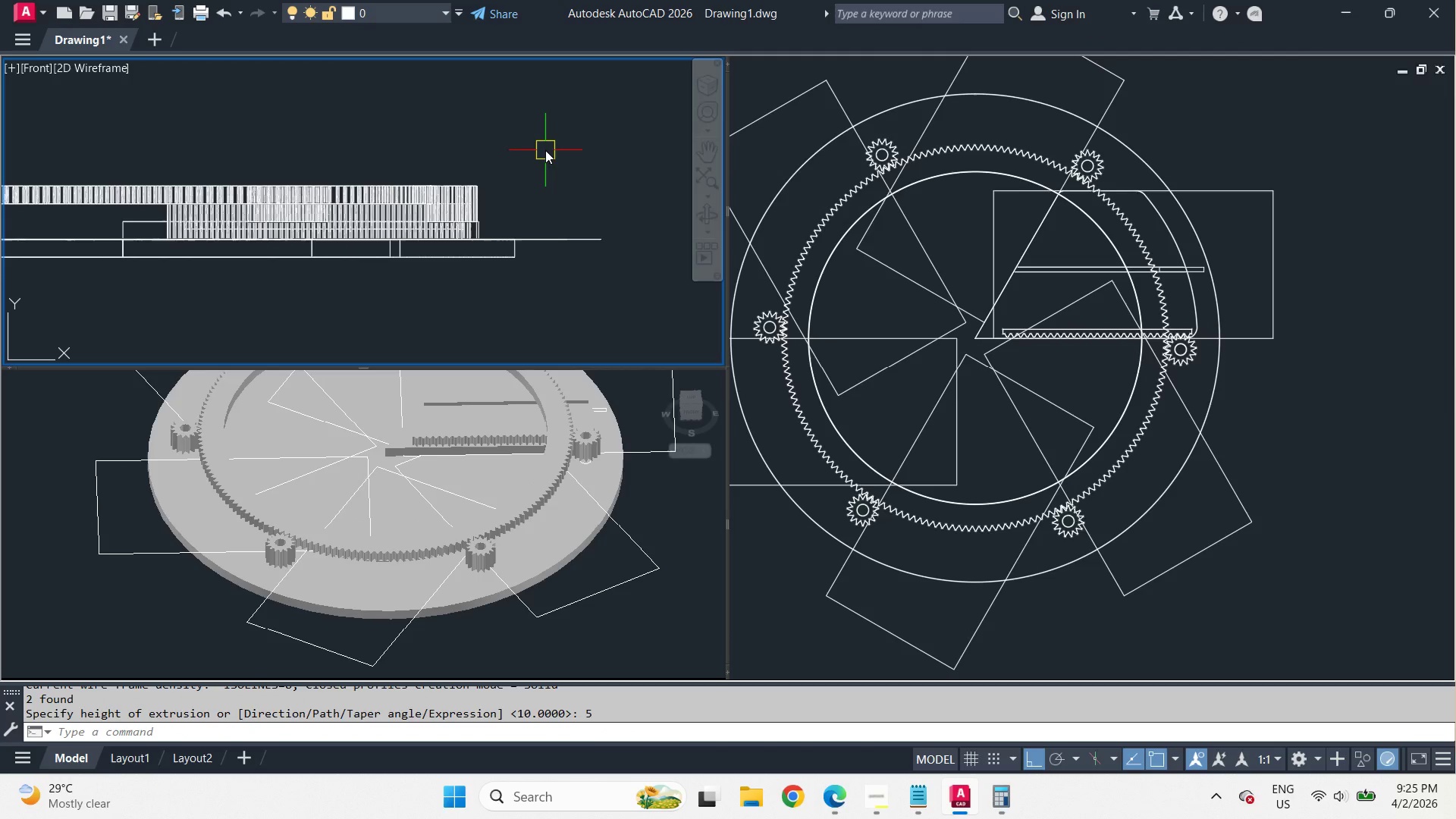 
hold_key(key=ControlLeft, duration=0.5)
 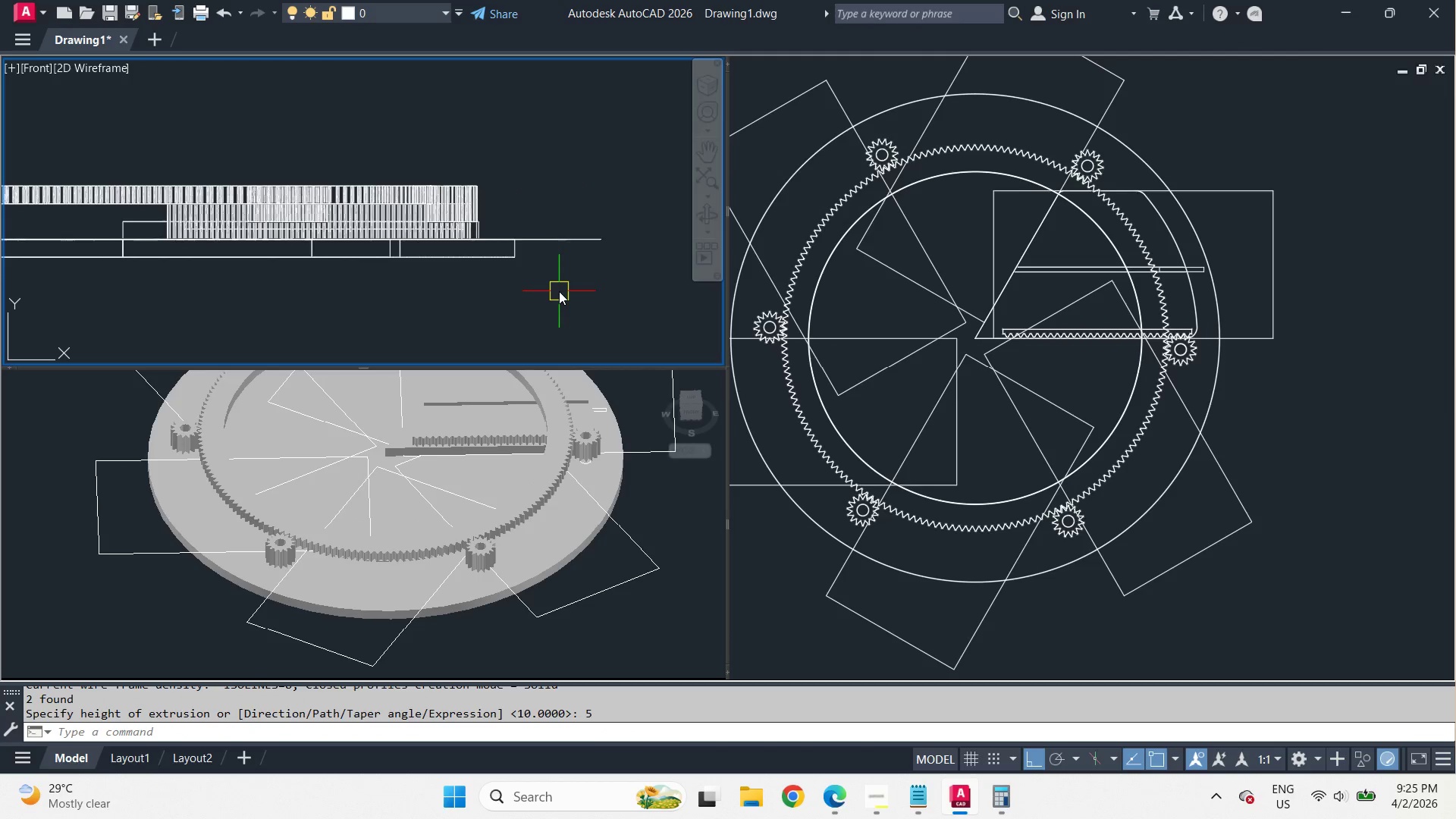 
key(Control+Z)
 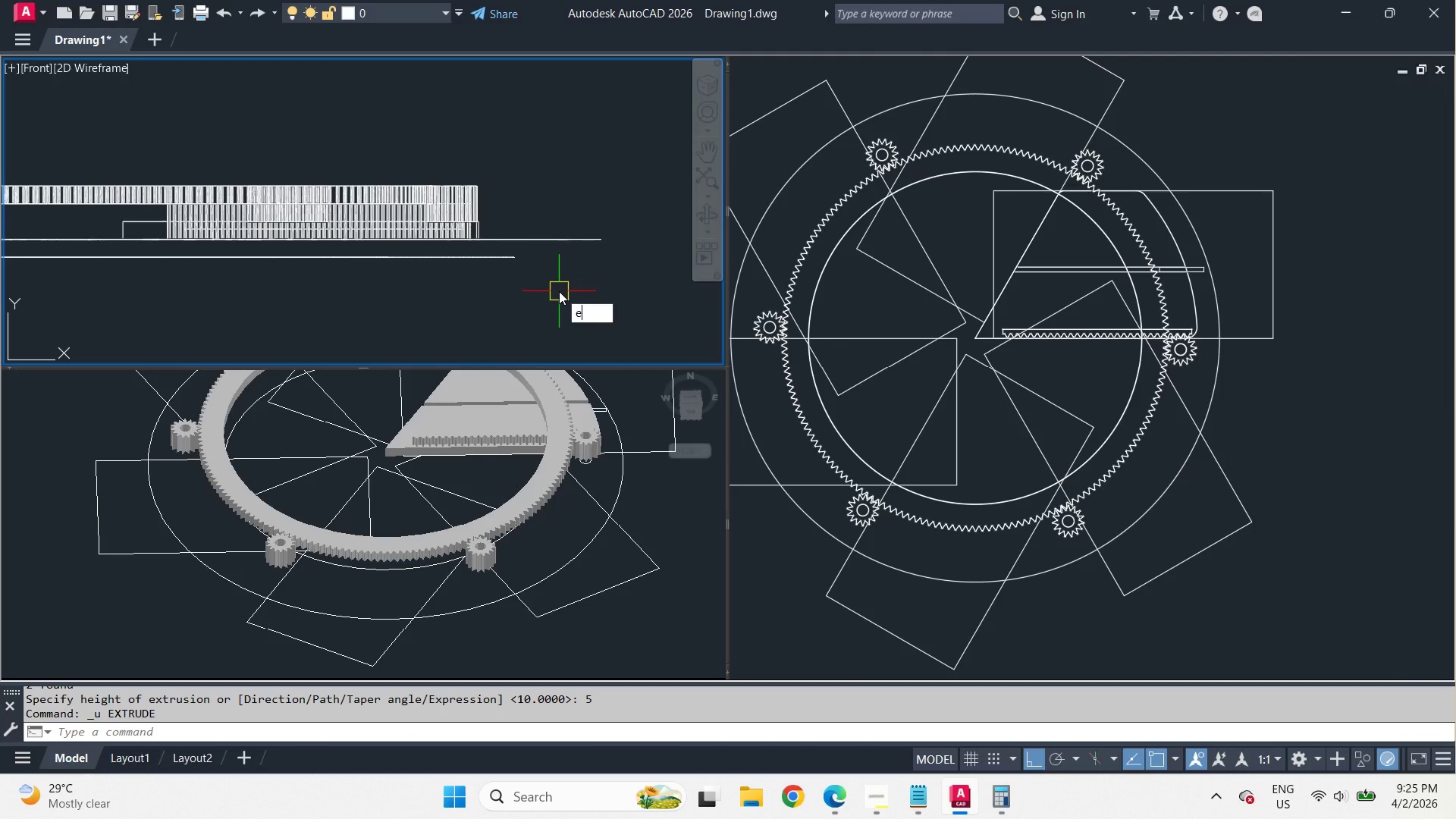 
type(ext)
 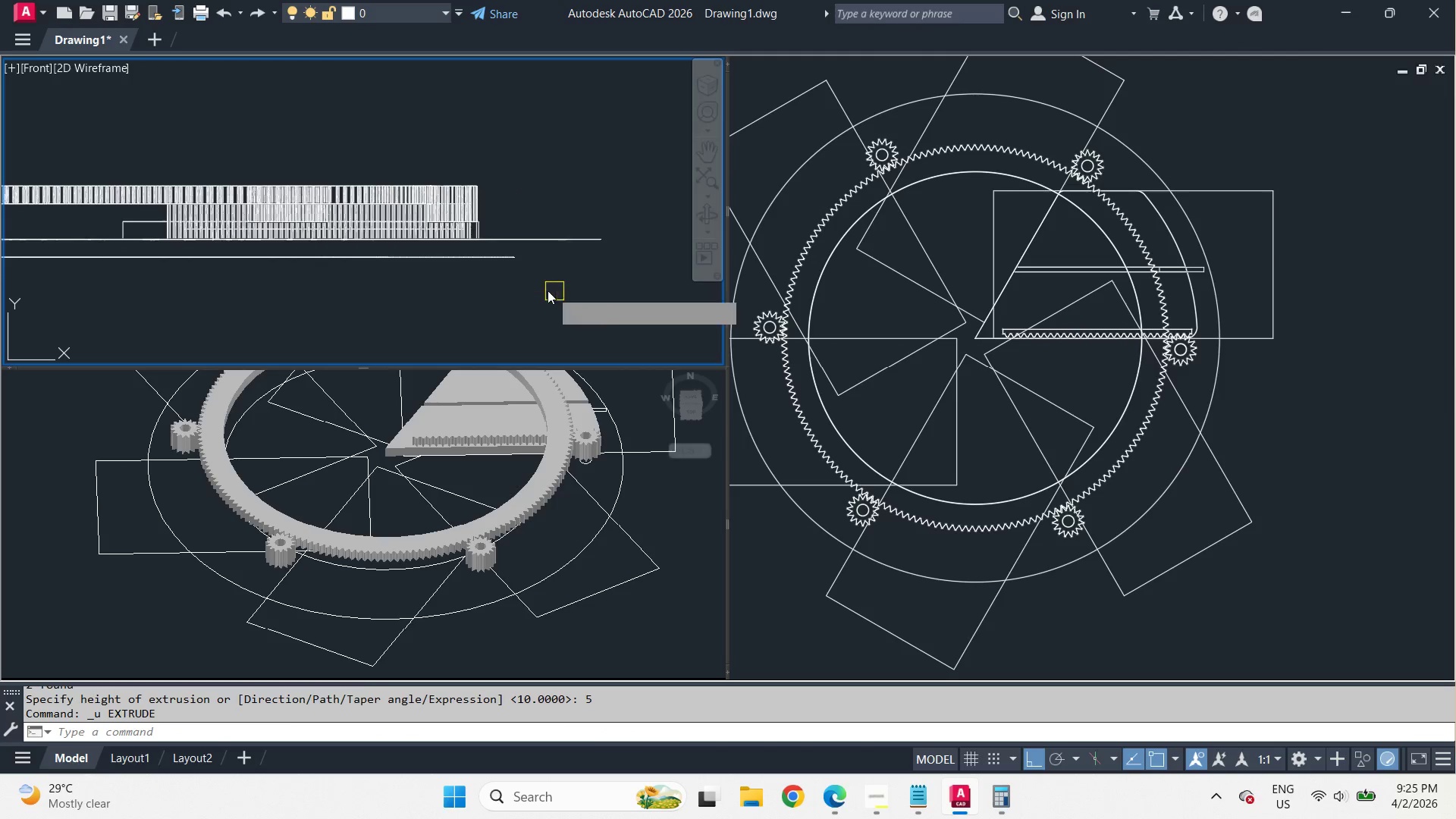 
key(Space)
 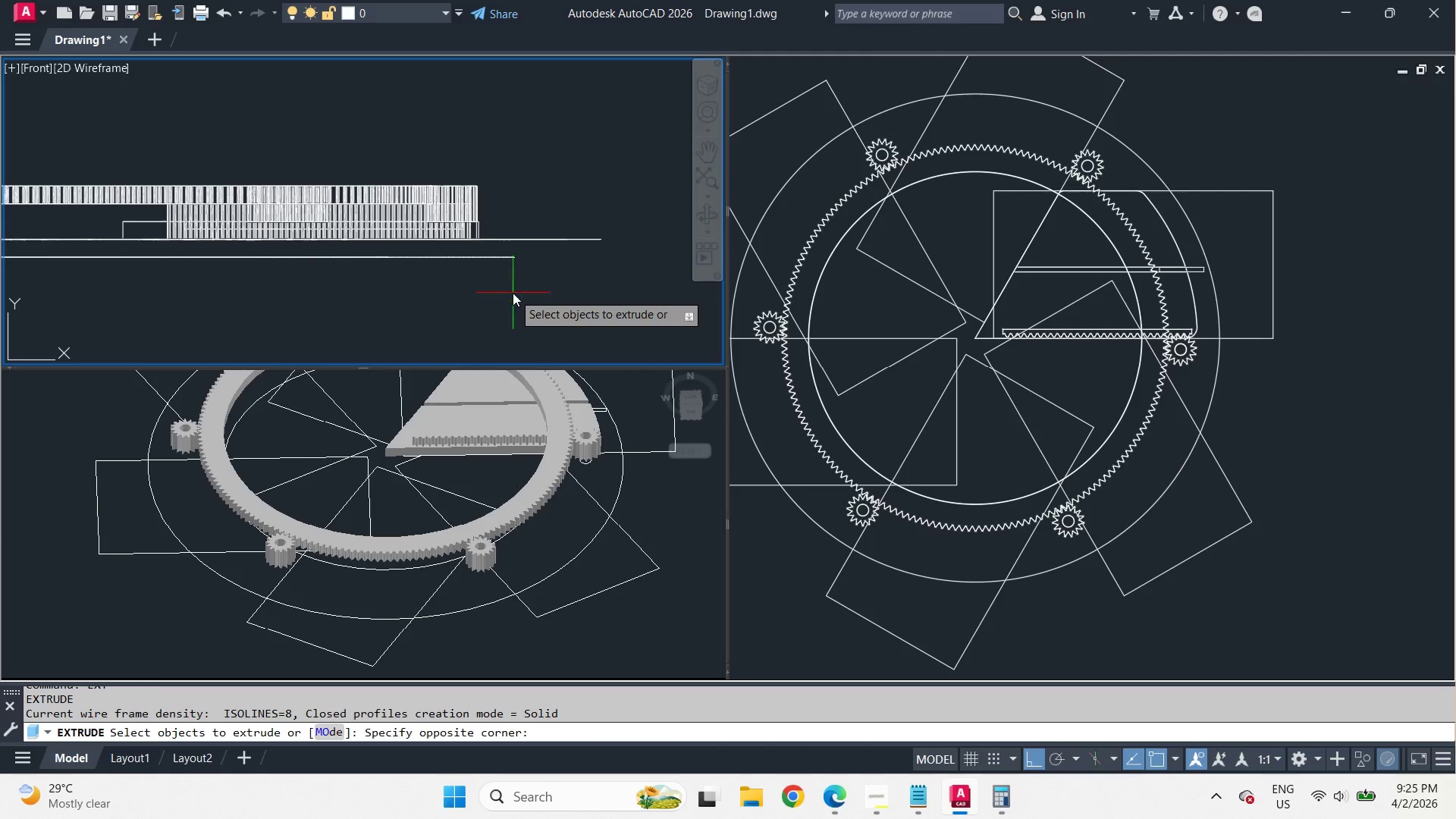 
left_click_drag(start_coordinate=[513, 293], to_coordinate=[498, 271])
 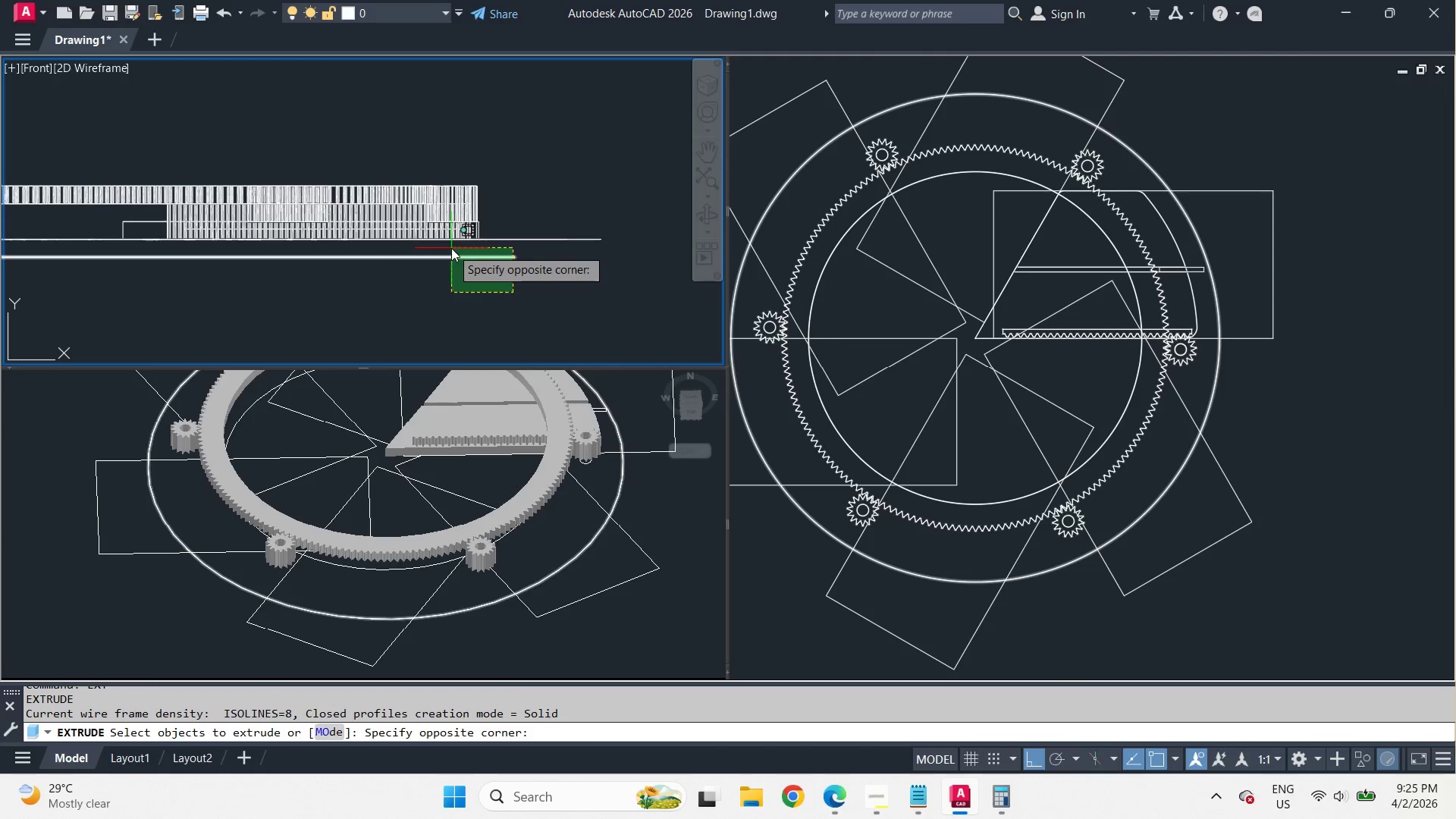 
left_click([451, 248])
 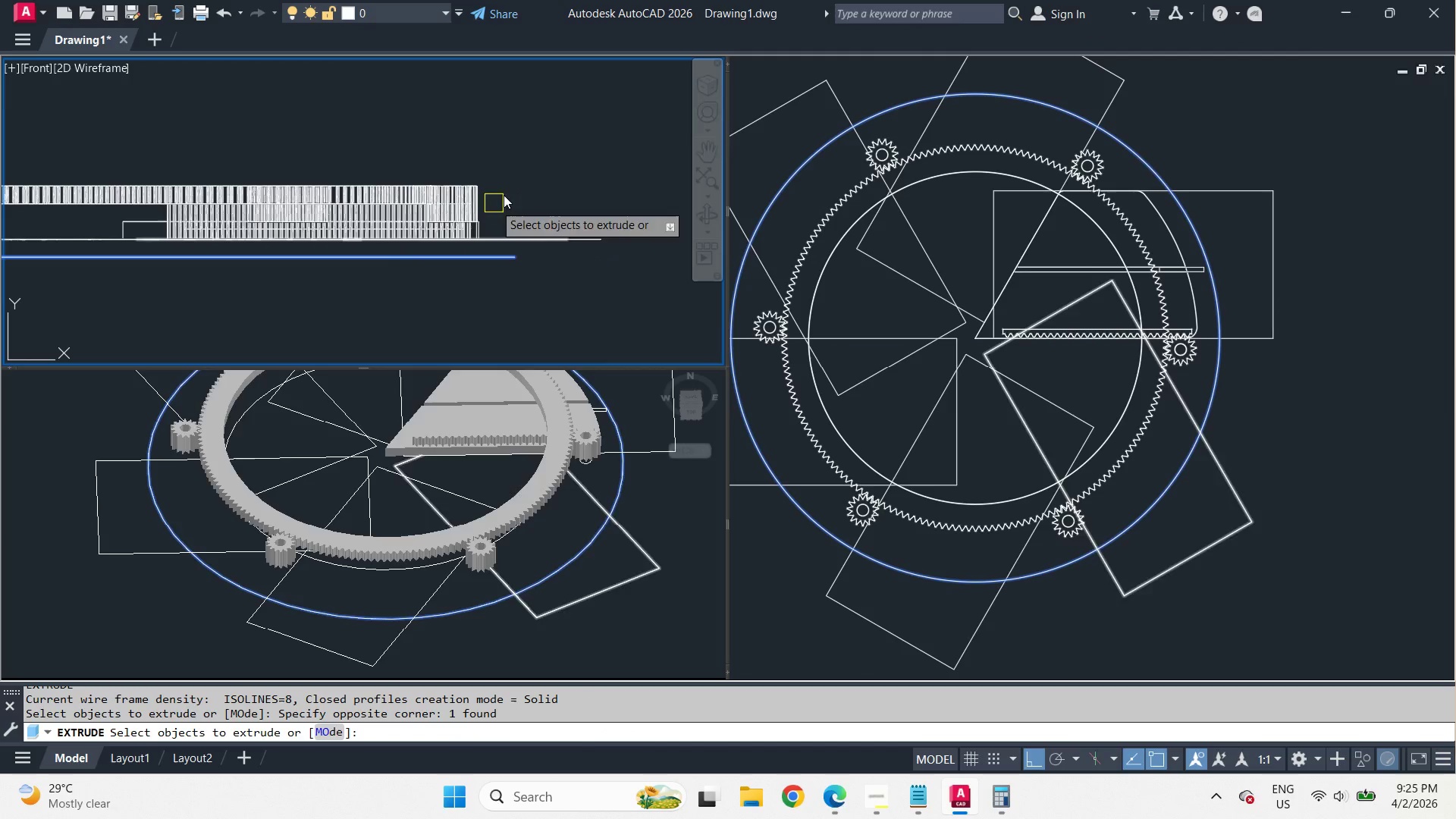 
key(Space)
 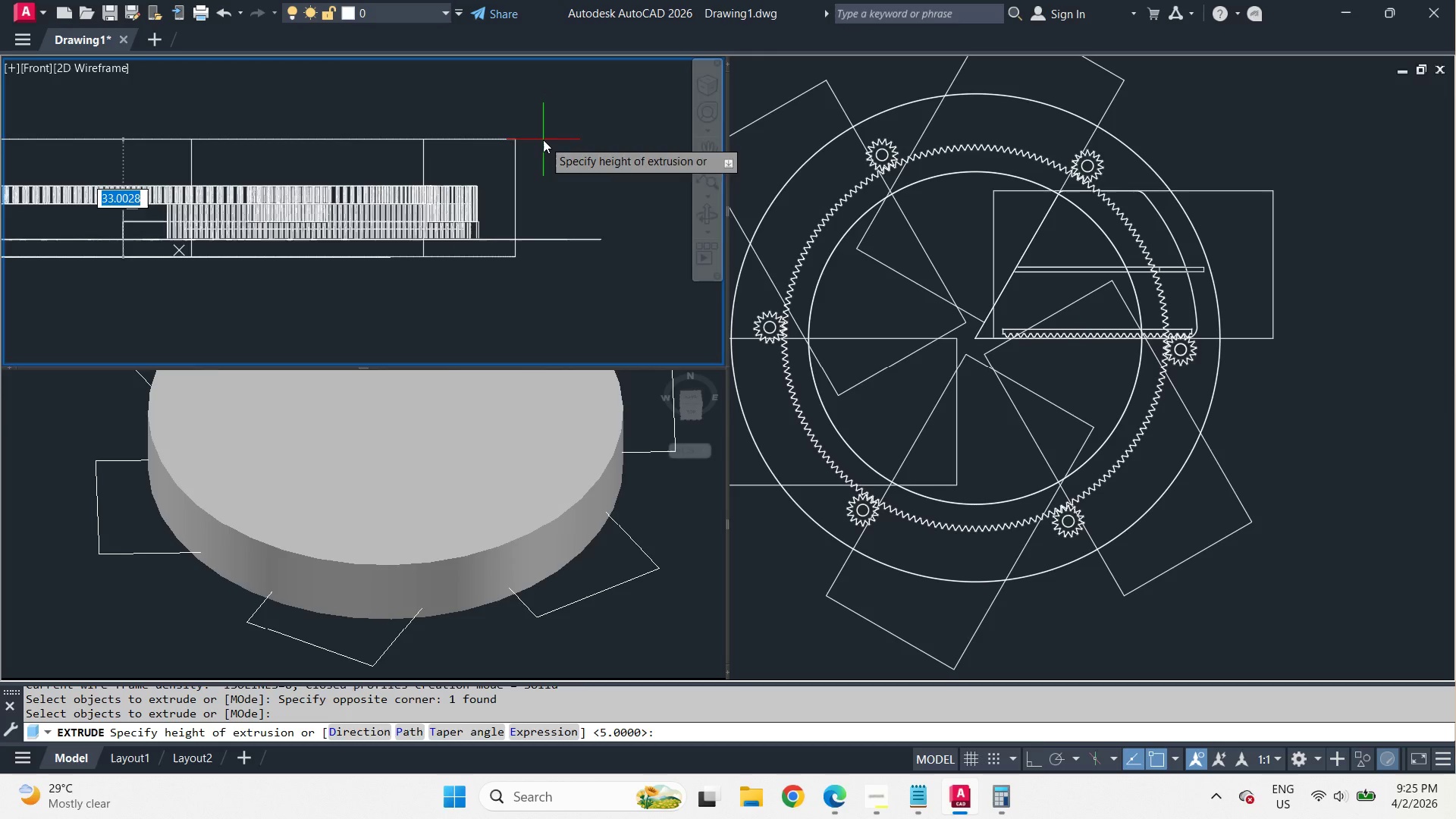 
key(Escape)
type(ext )
 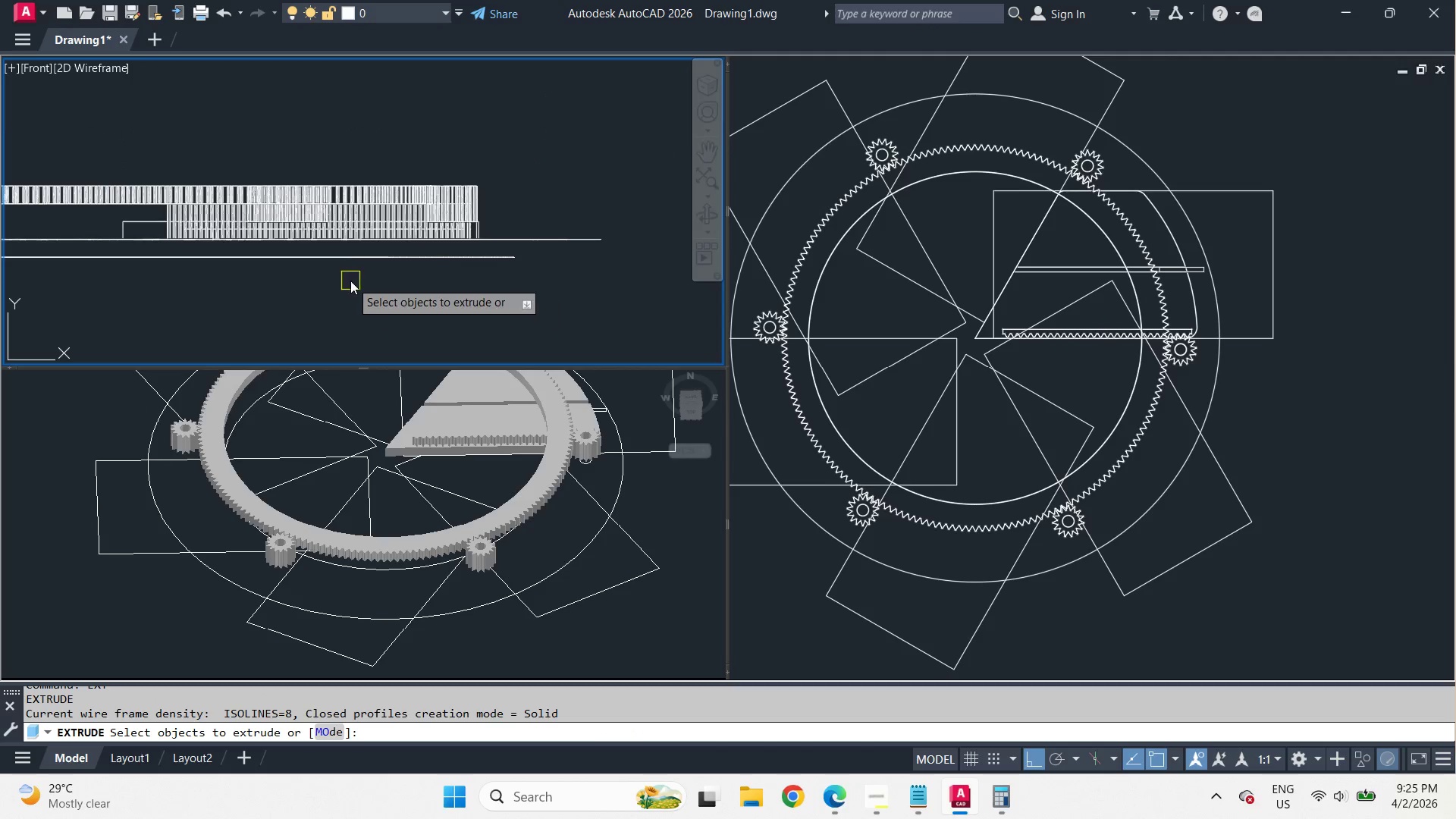 
left_click_drag(start_coordinate=[350, 281], to_coordinate=[344, 276])
 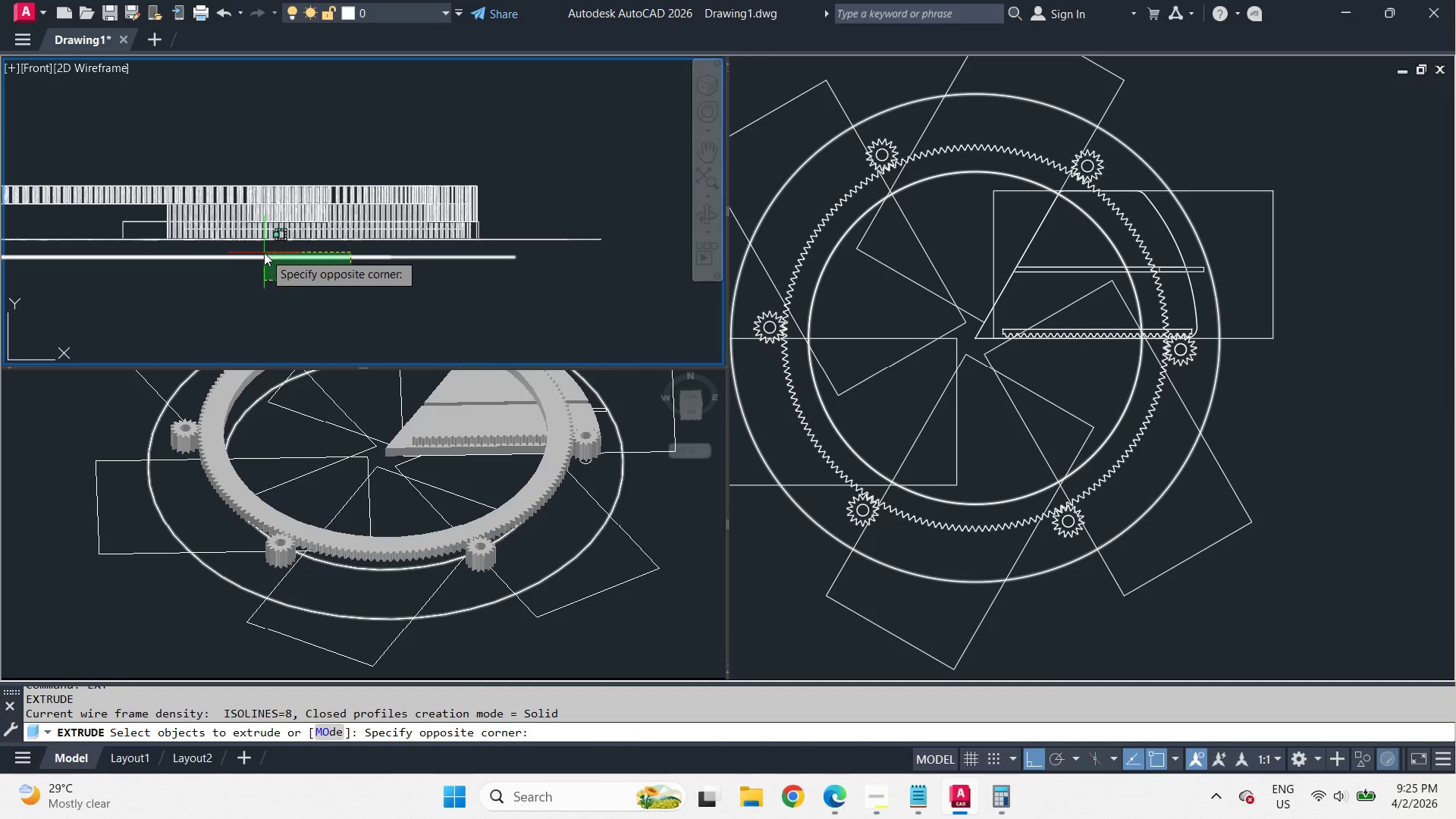 
left_click([263, 253])
 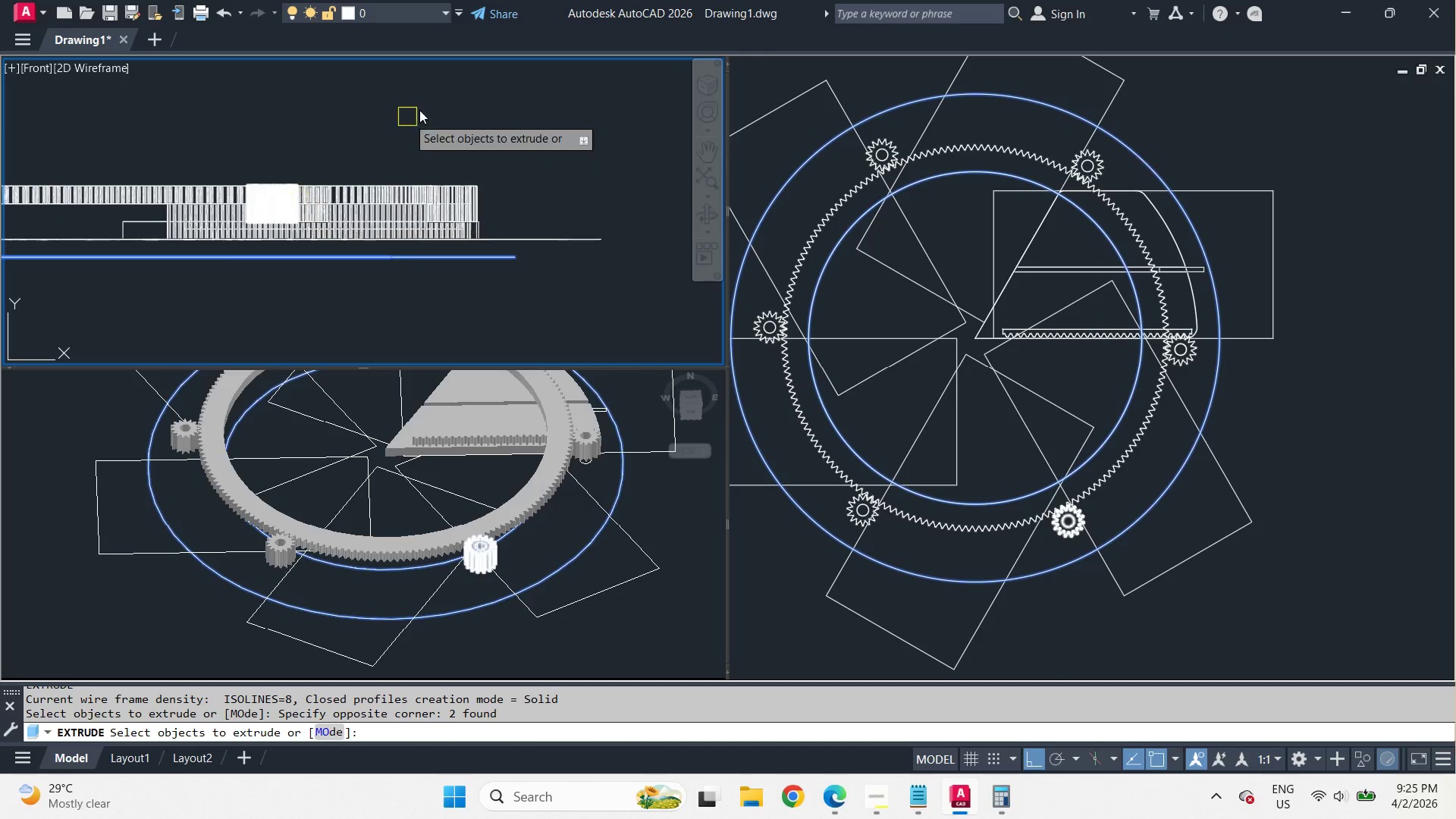 
key(Space)
 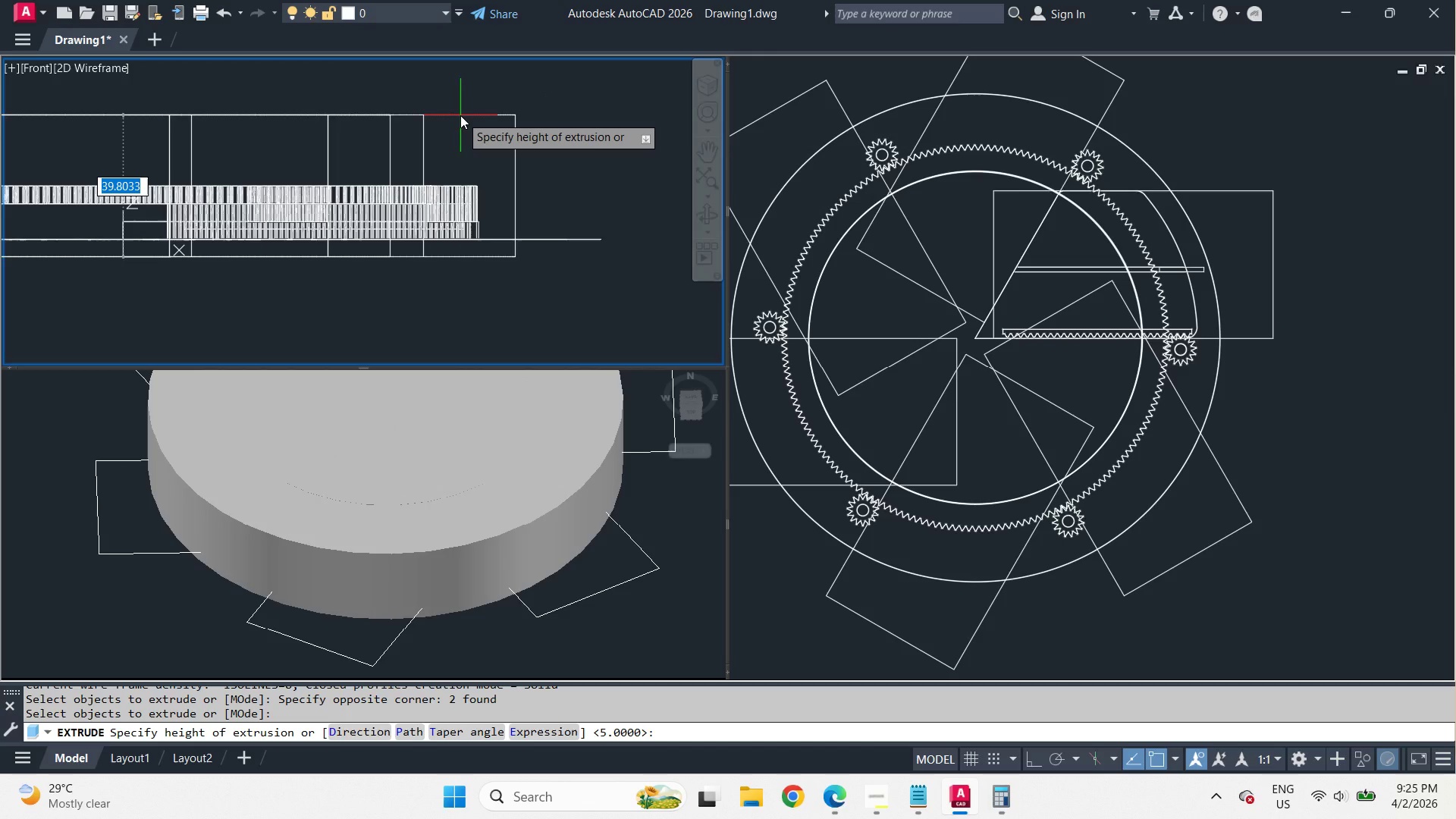 
key(Numpad1)
 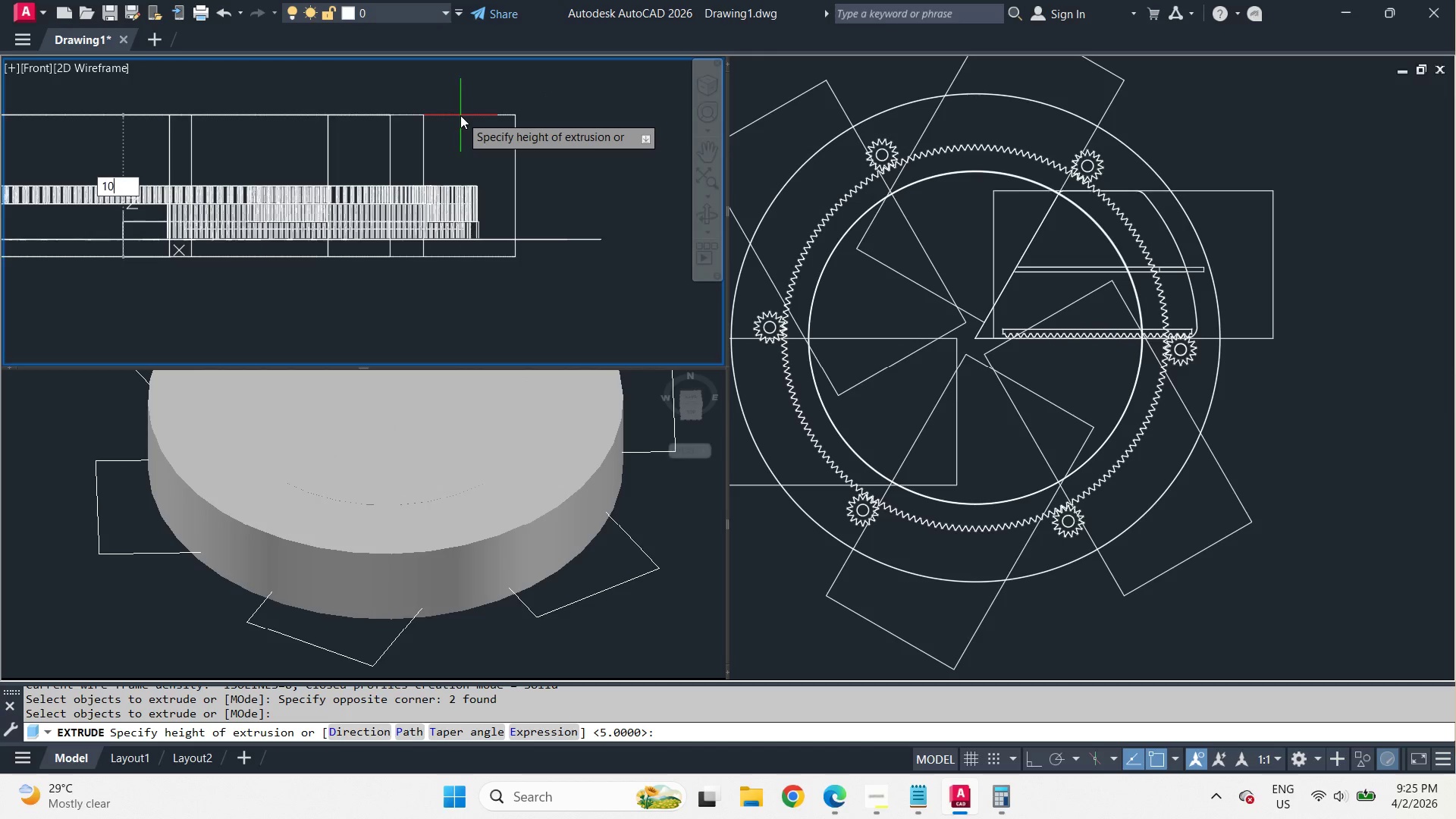 
key(Numpad0)
 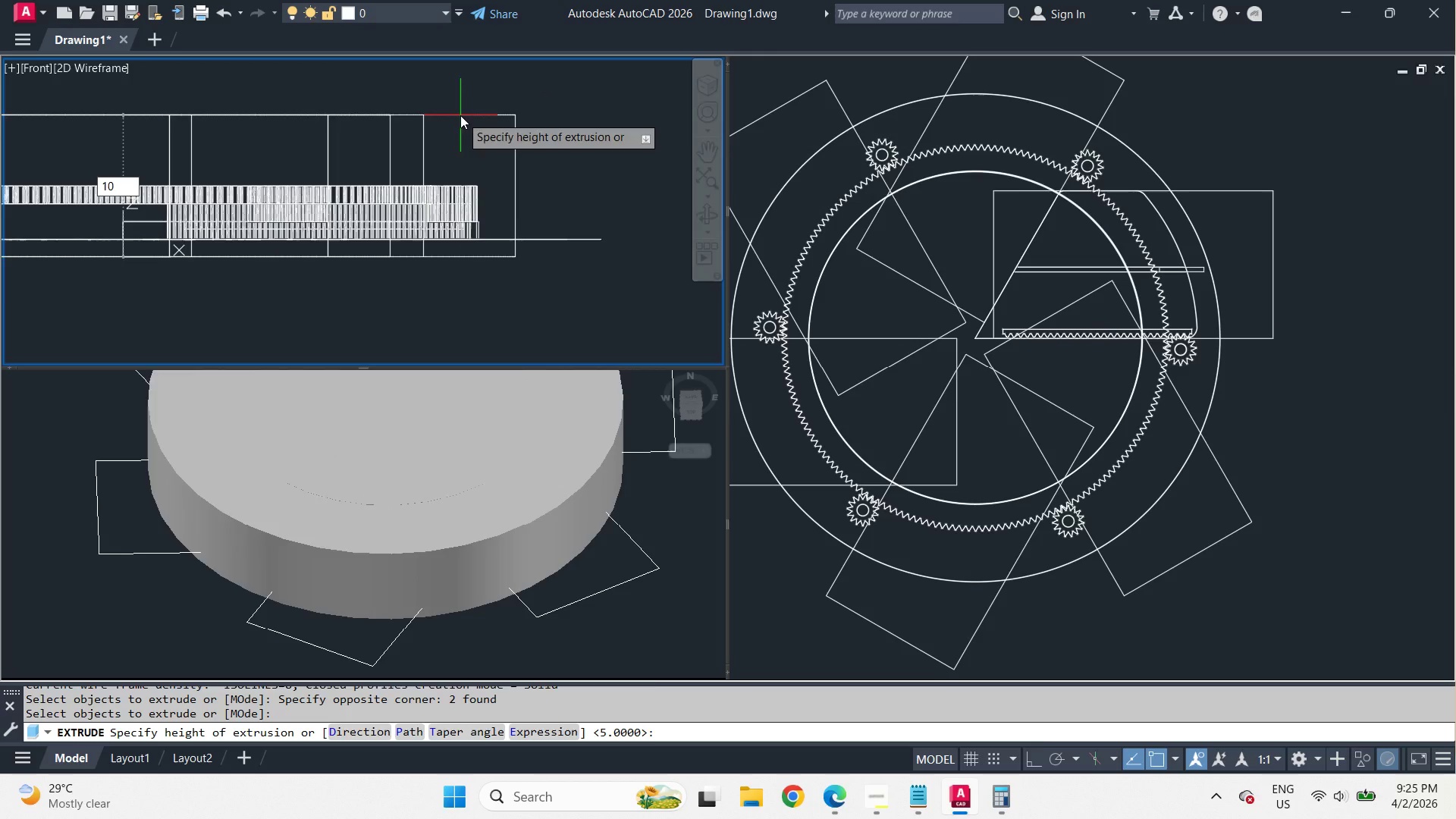 
key(Space)
 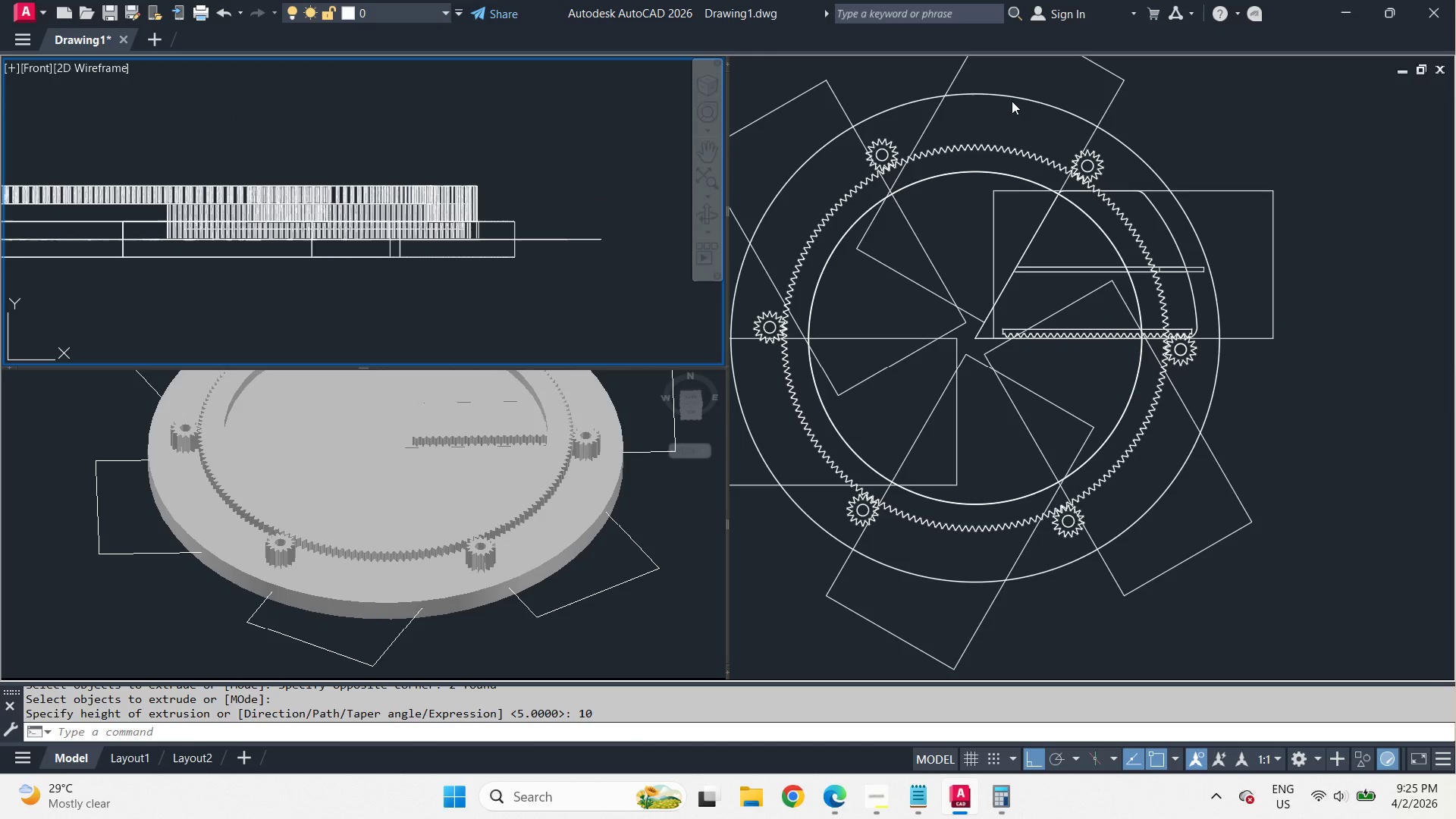 
left_click([1010, 83])
 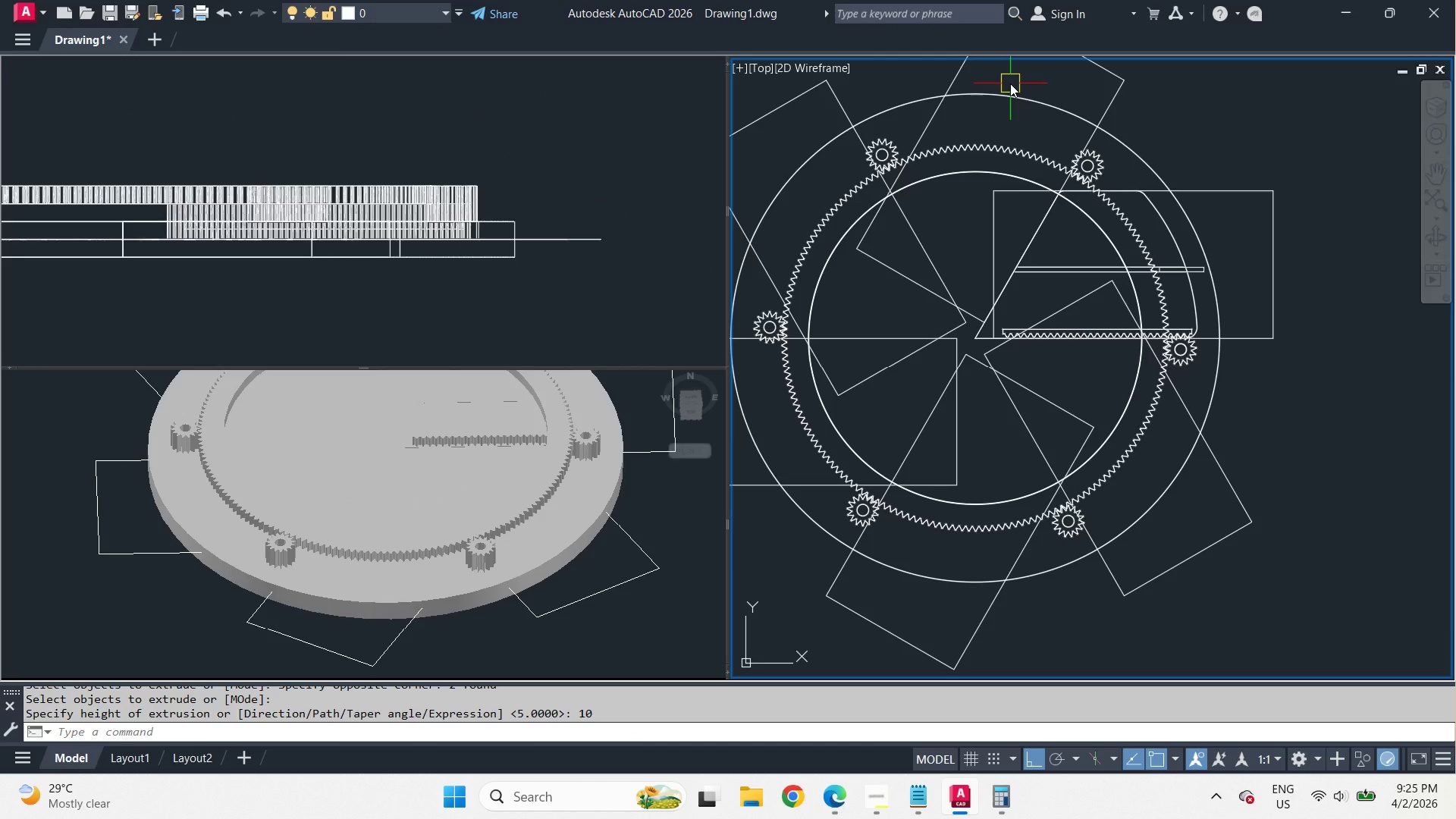 
key(S)
 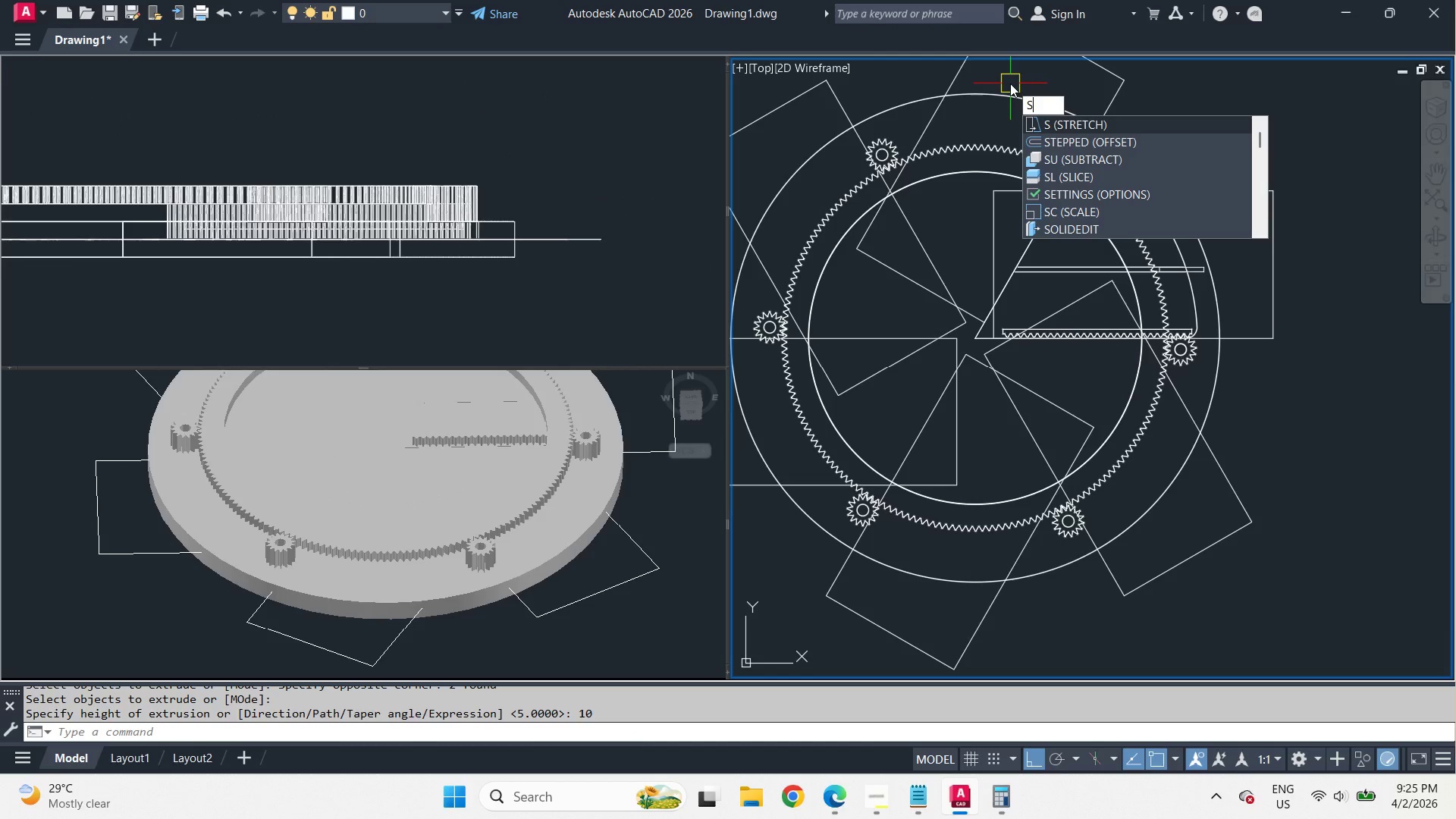 
key(U)
 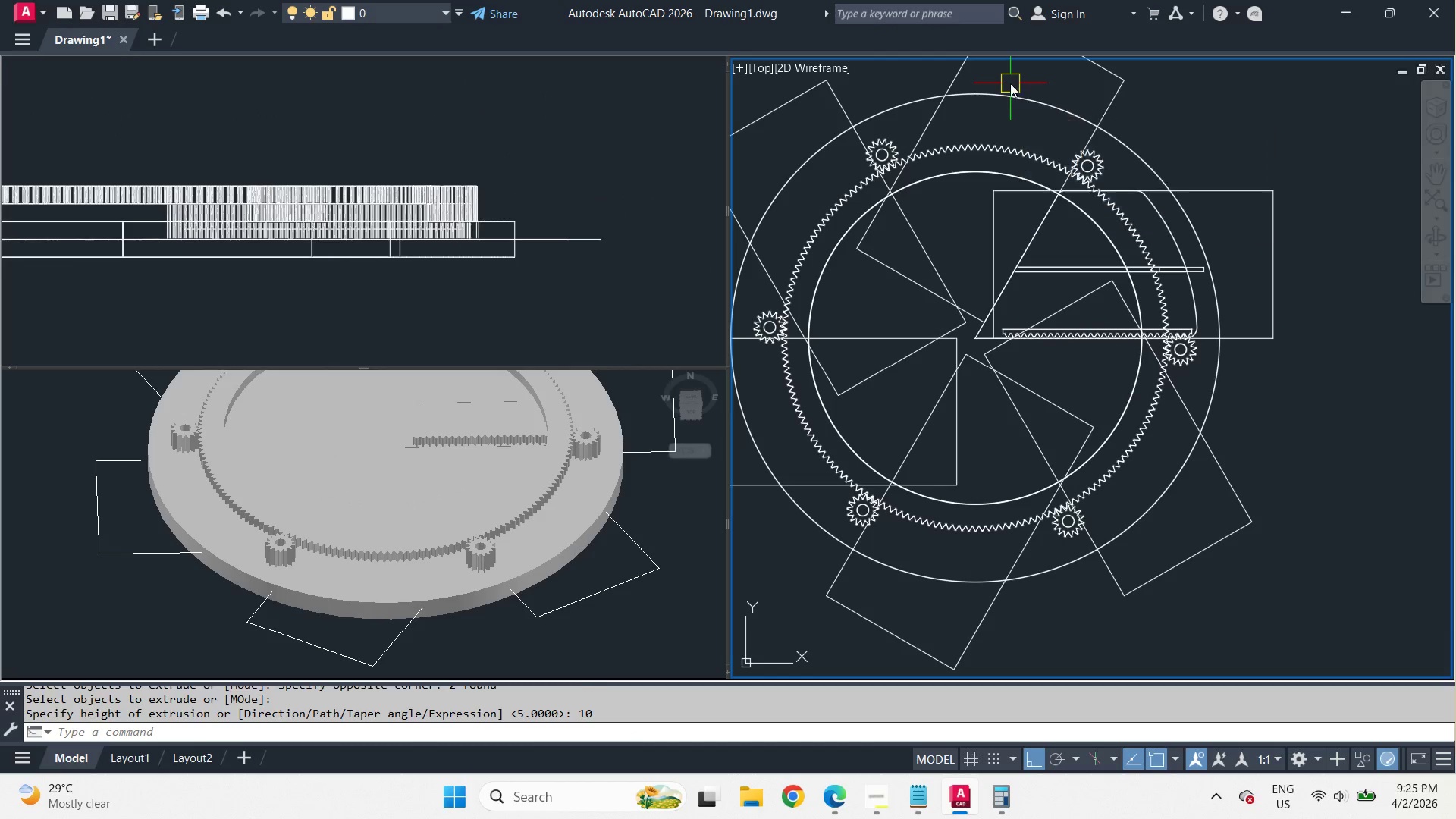 
key(Space)
 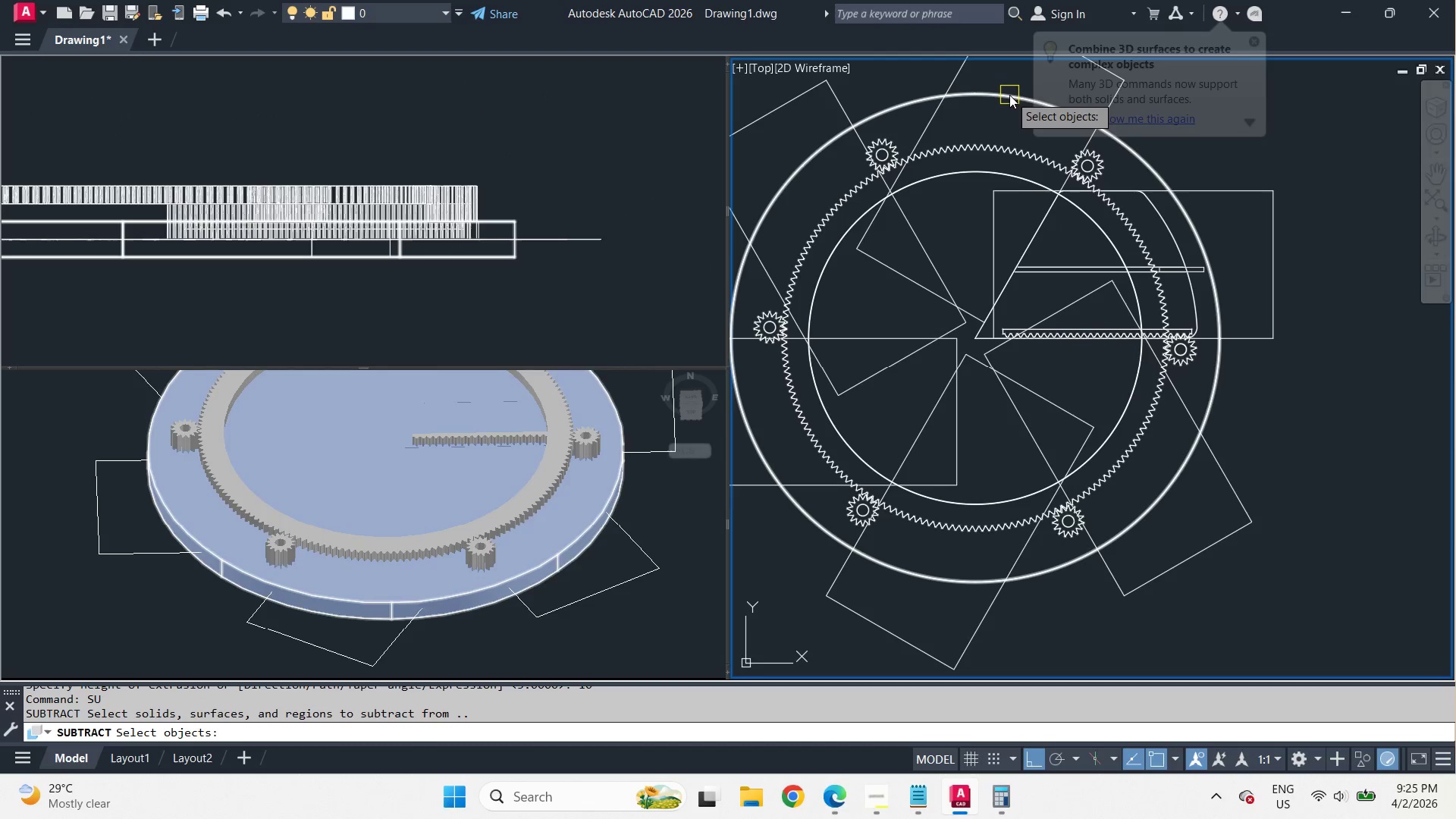 
left_click([1008, 95])
 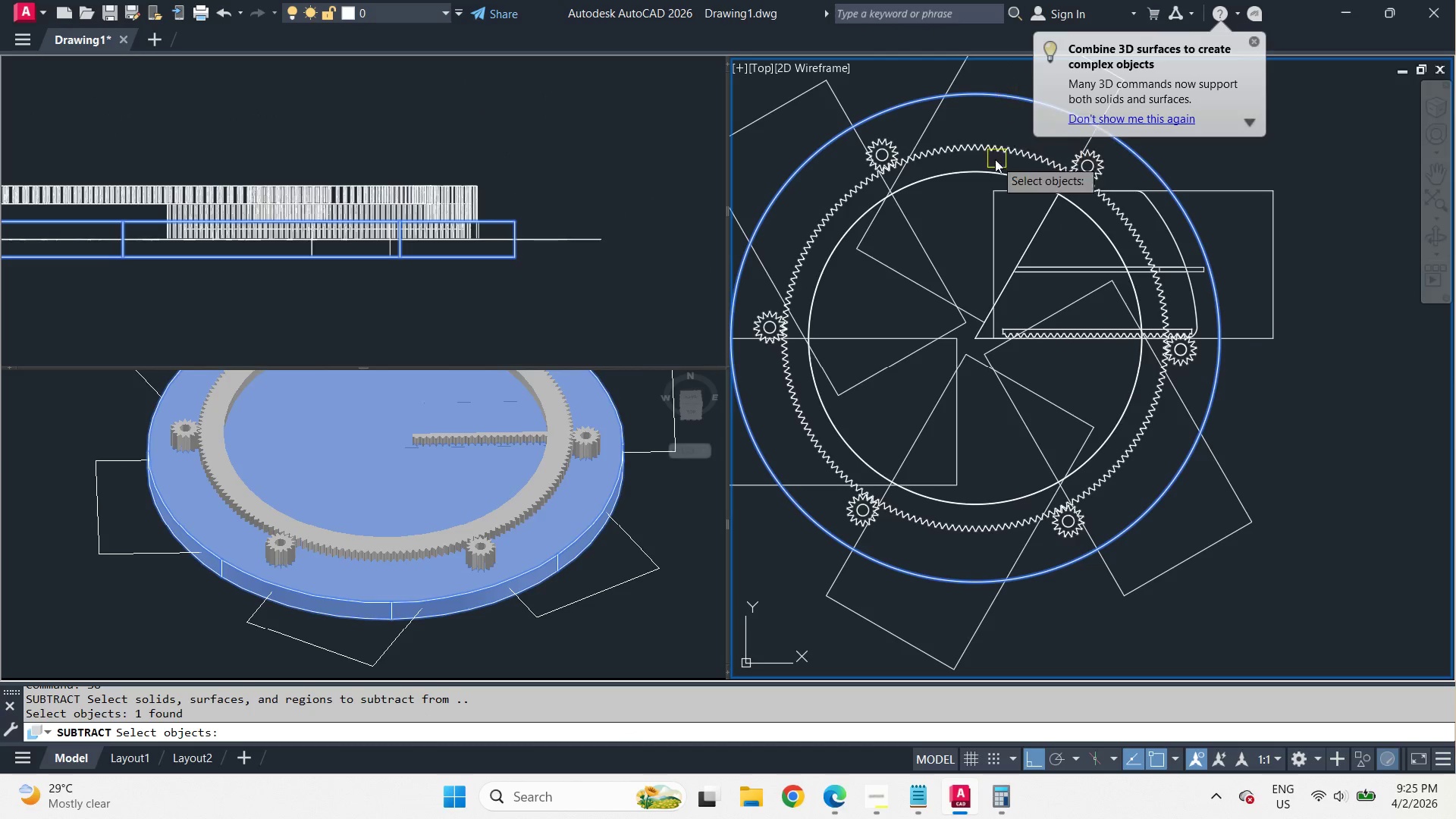 
key(Space)
 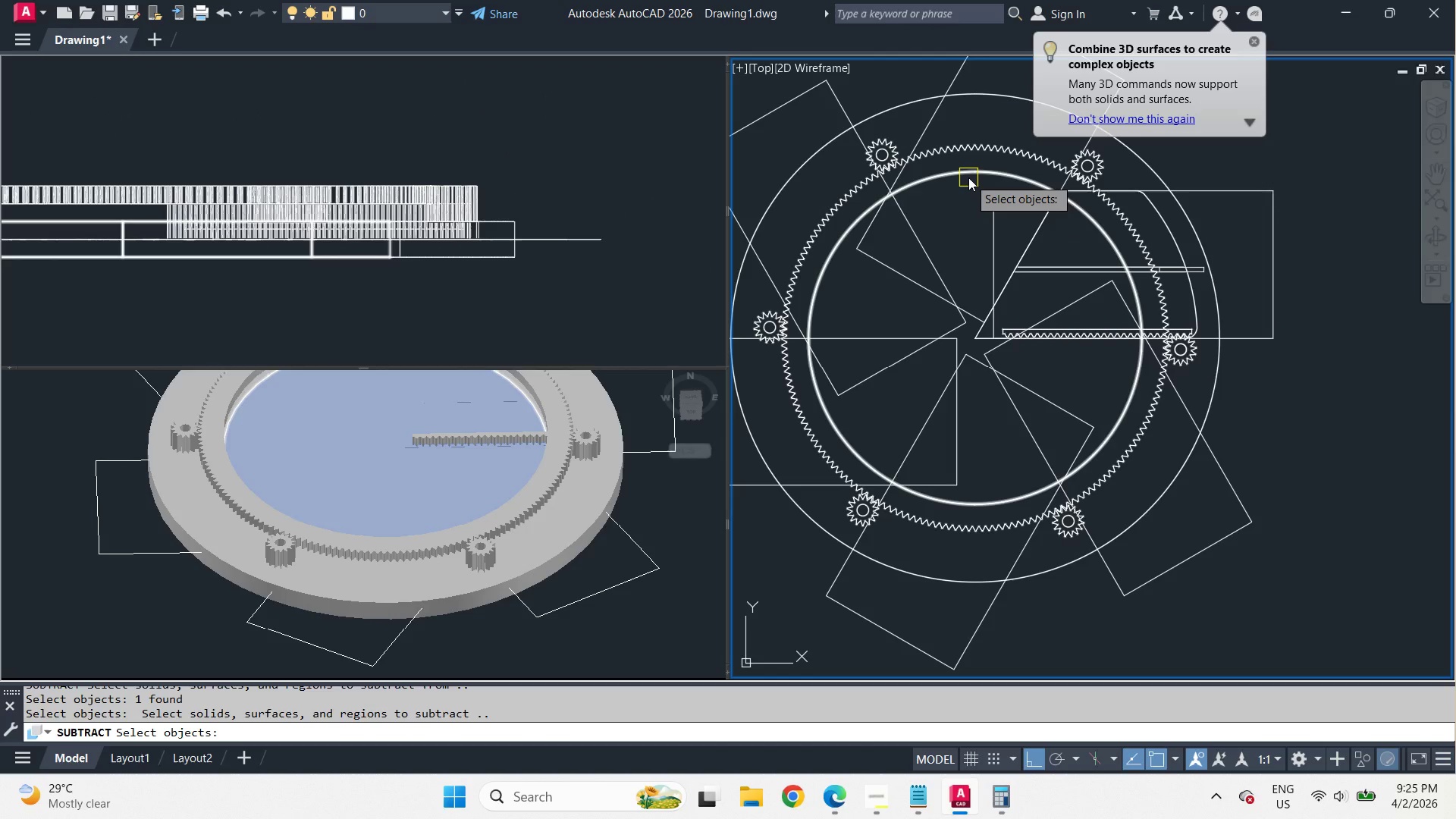 
left_click([968, 177])
 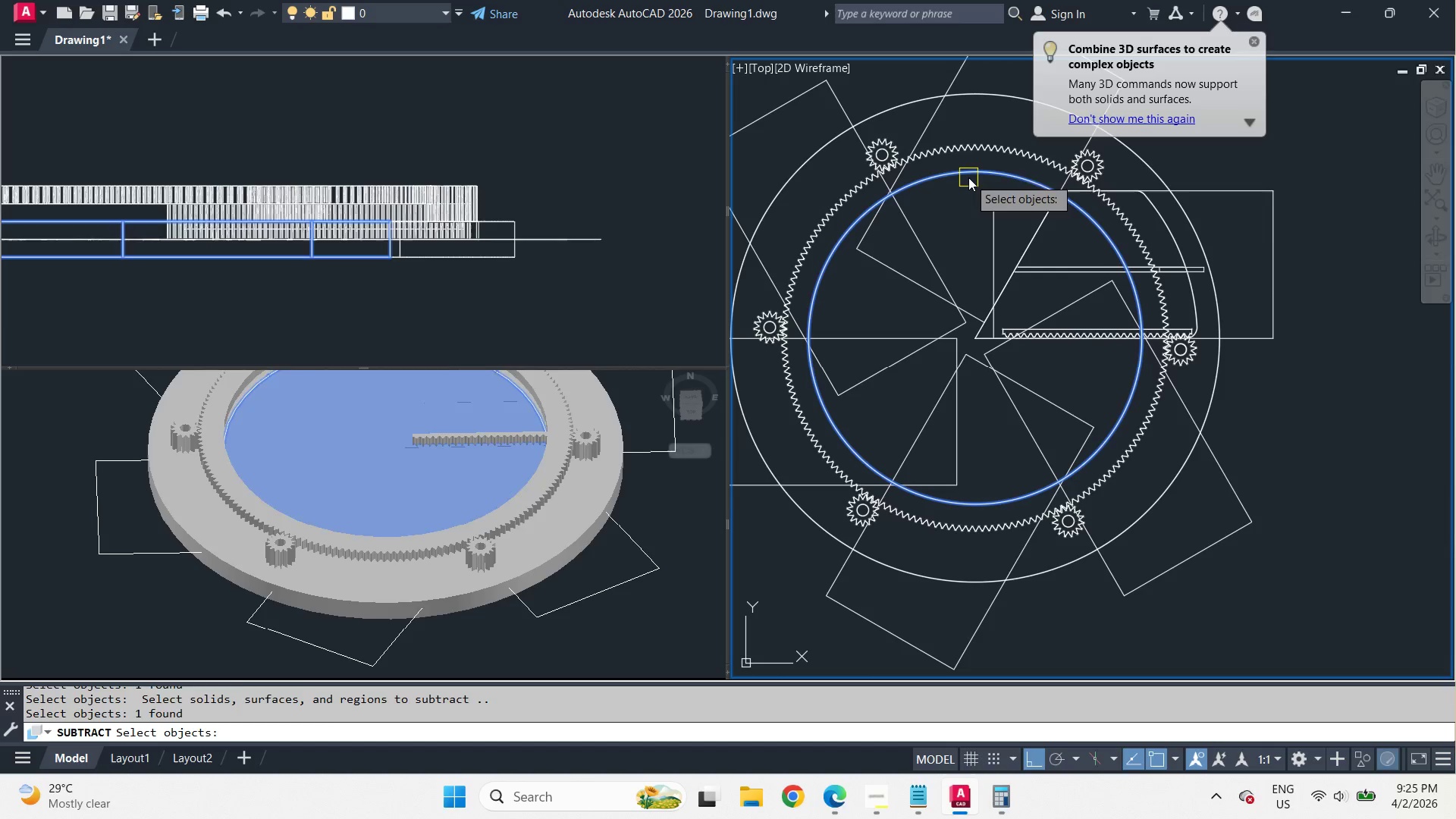 
key(Space)
 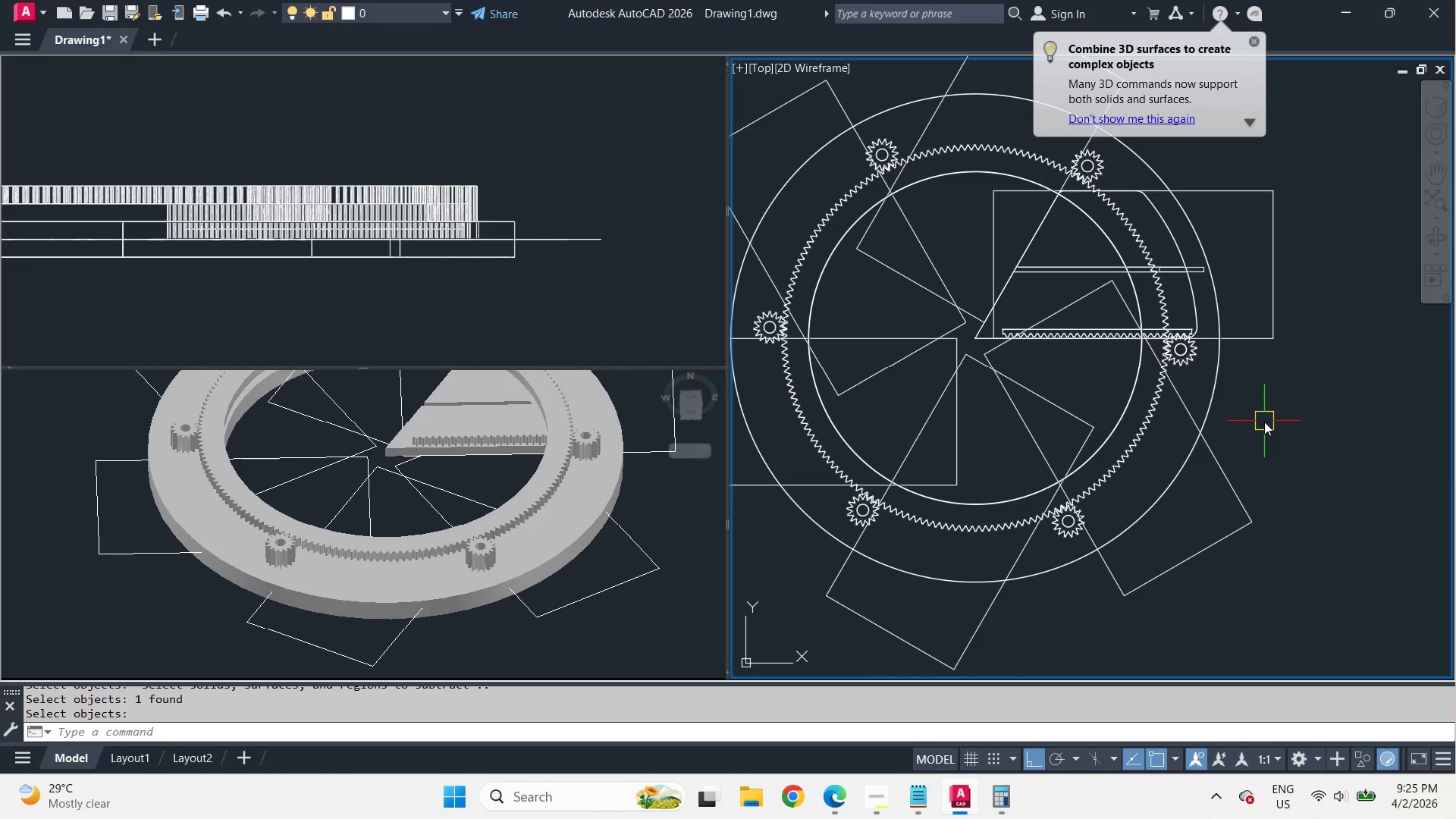 
type(ext )
 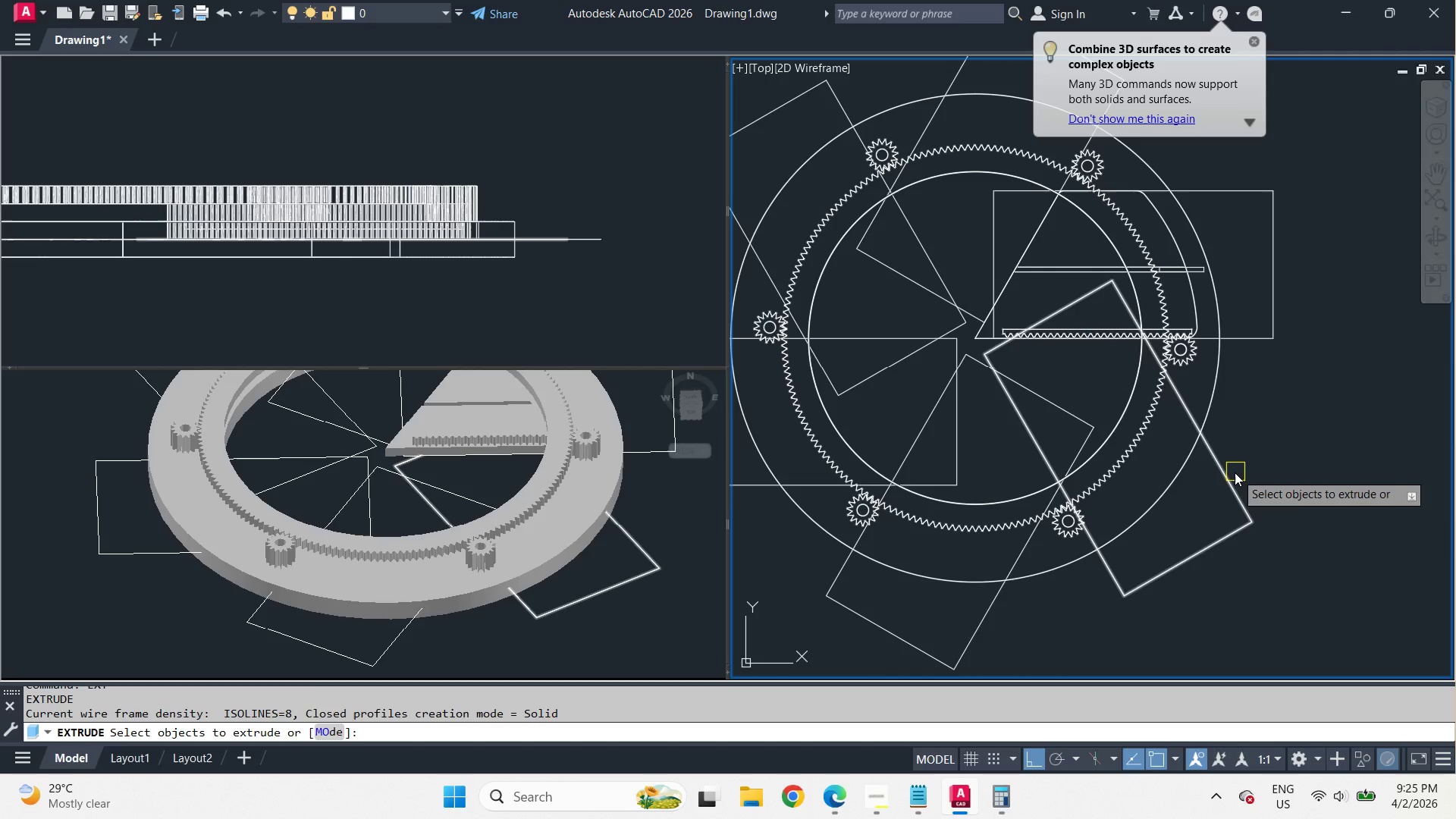 
left_click([1234, 472])
 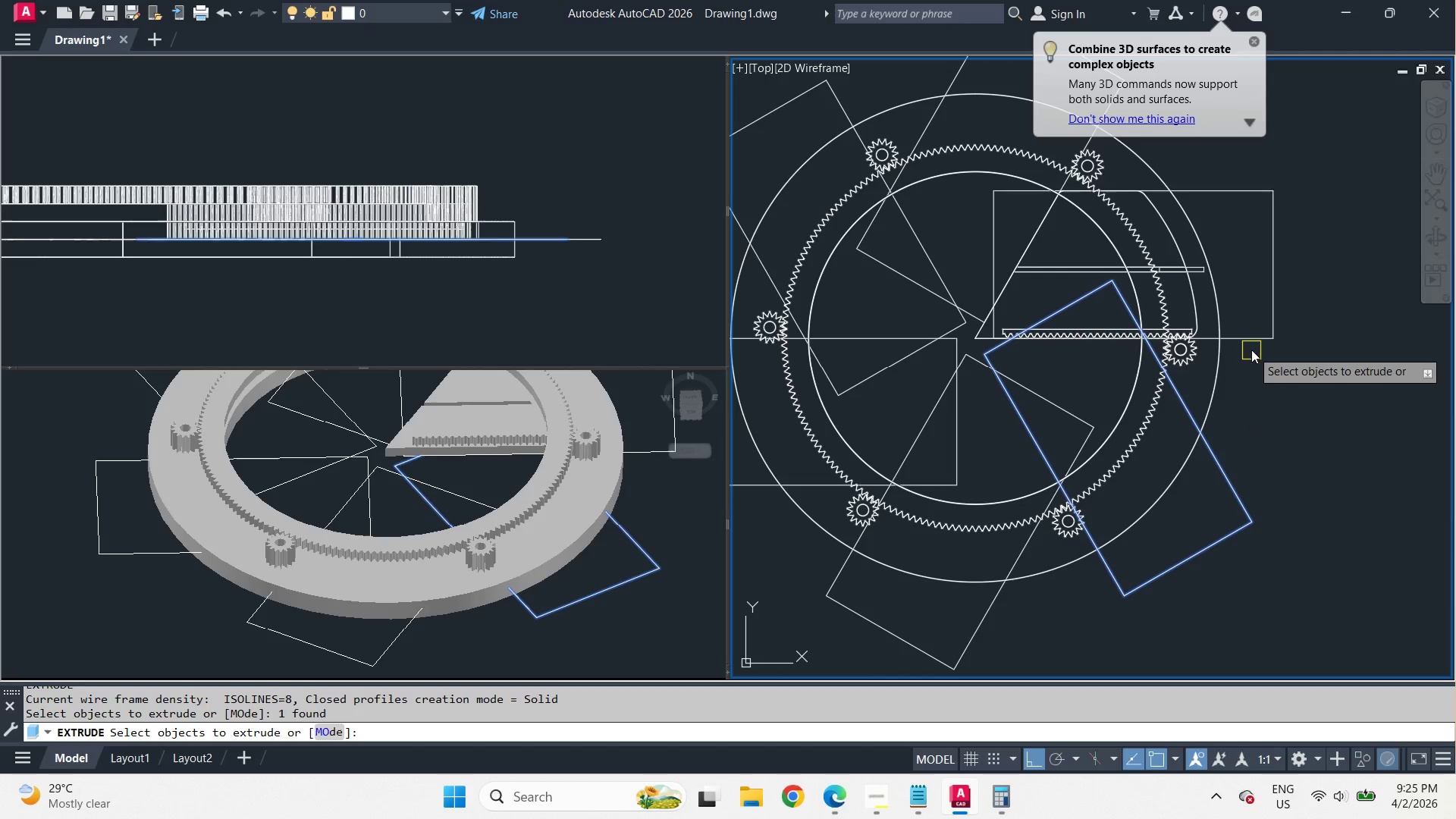 
left_click([1251, 347])
 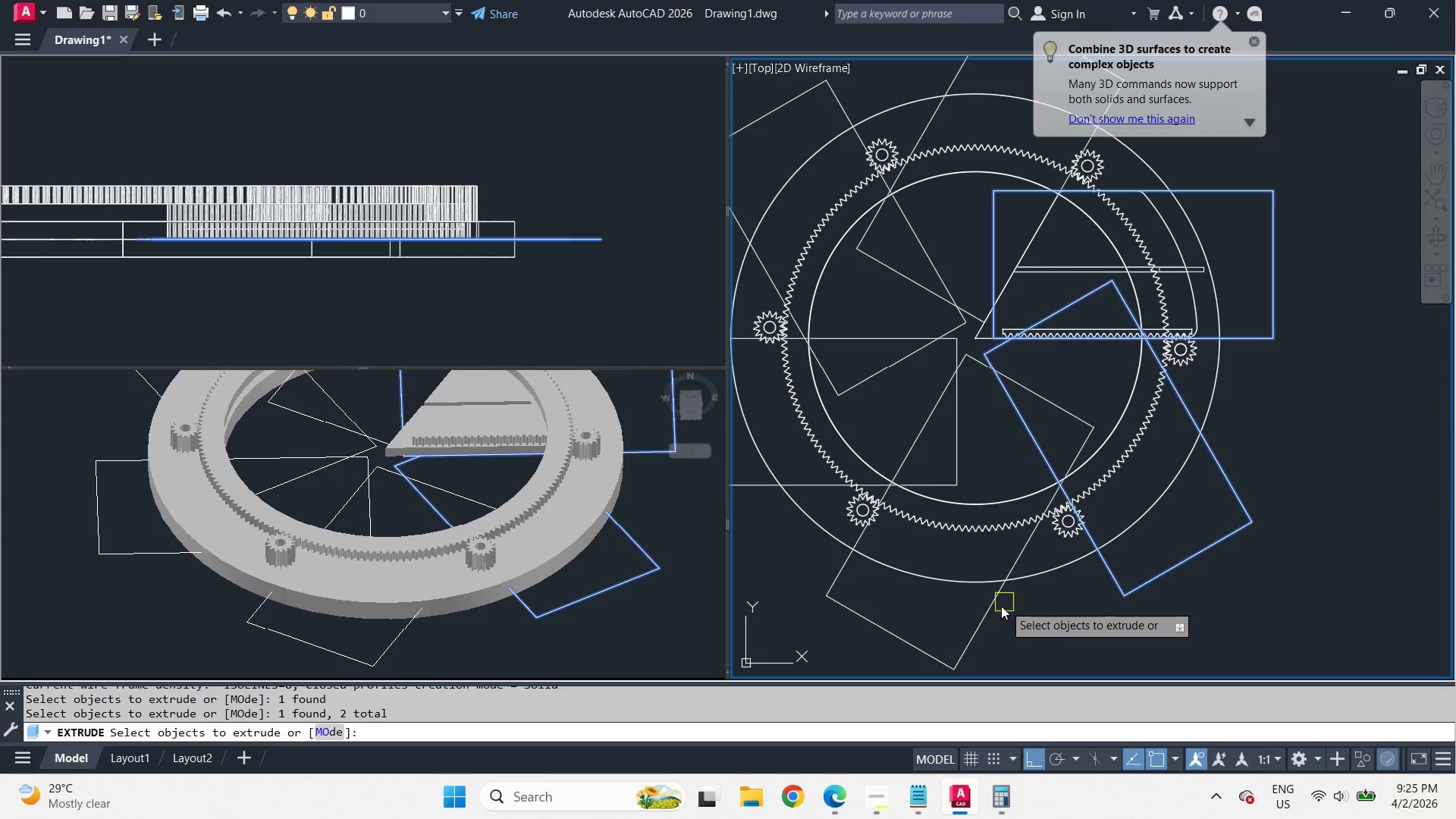 
left_click([998, 612])
 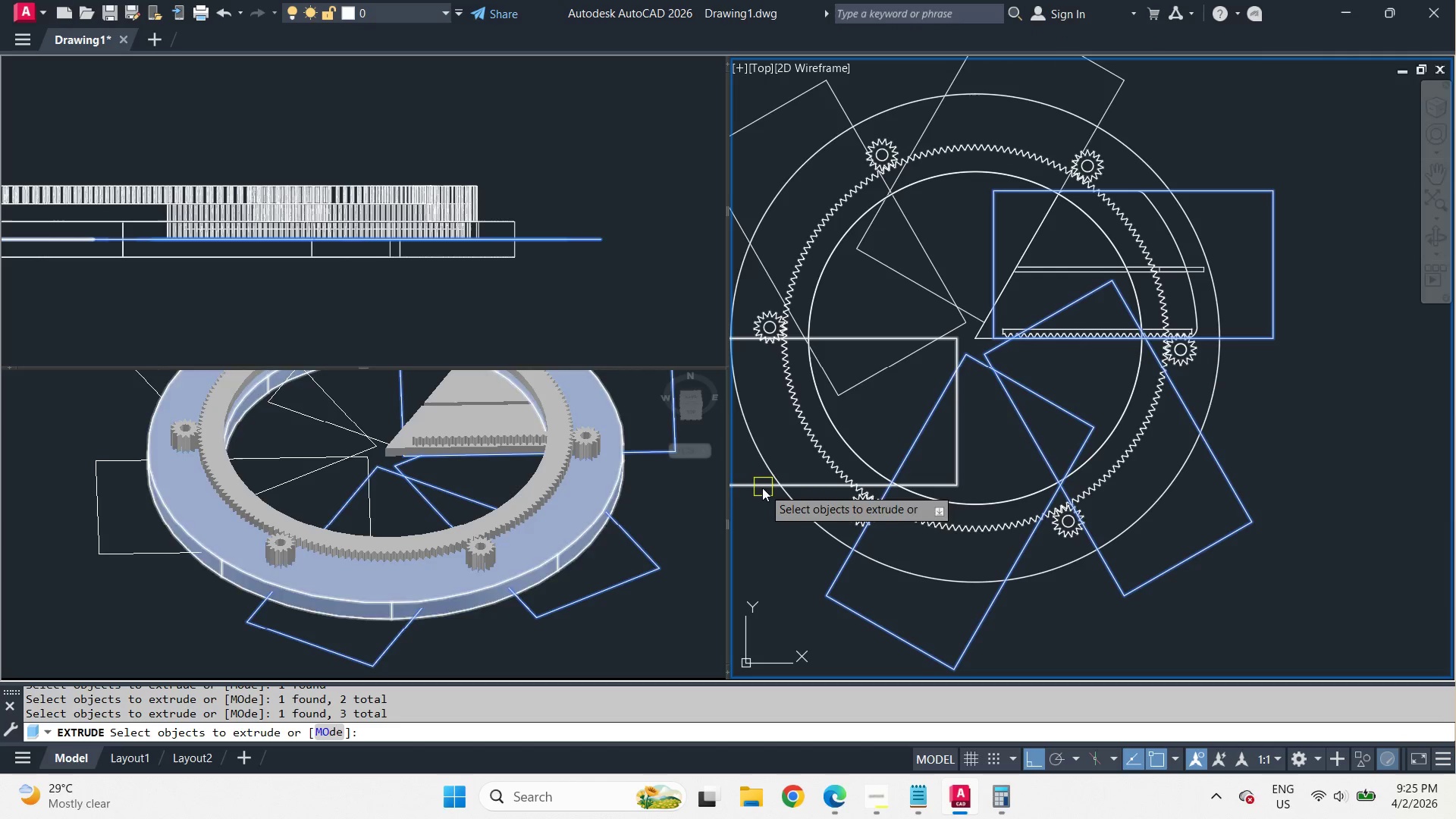 
left_click([758, 490])
 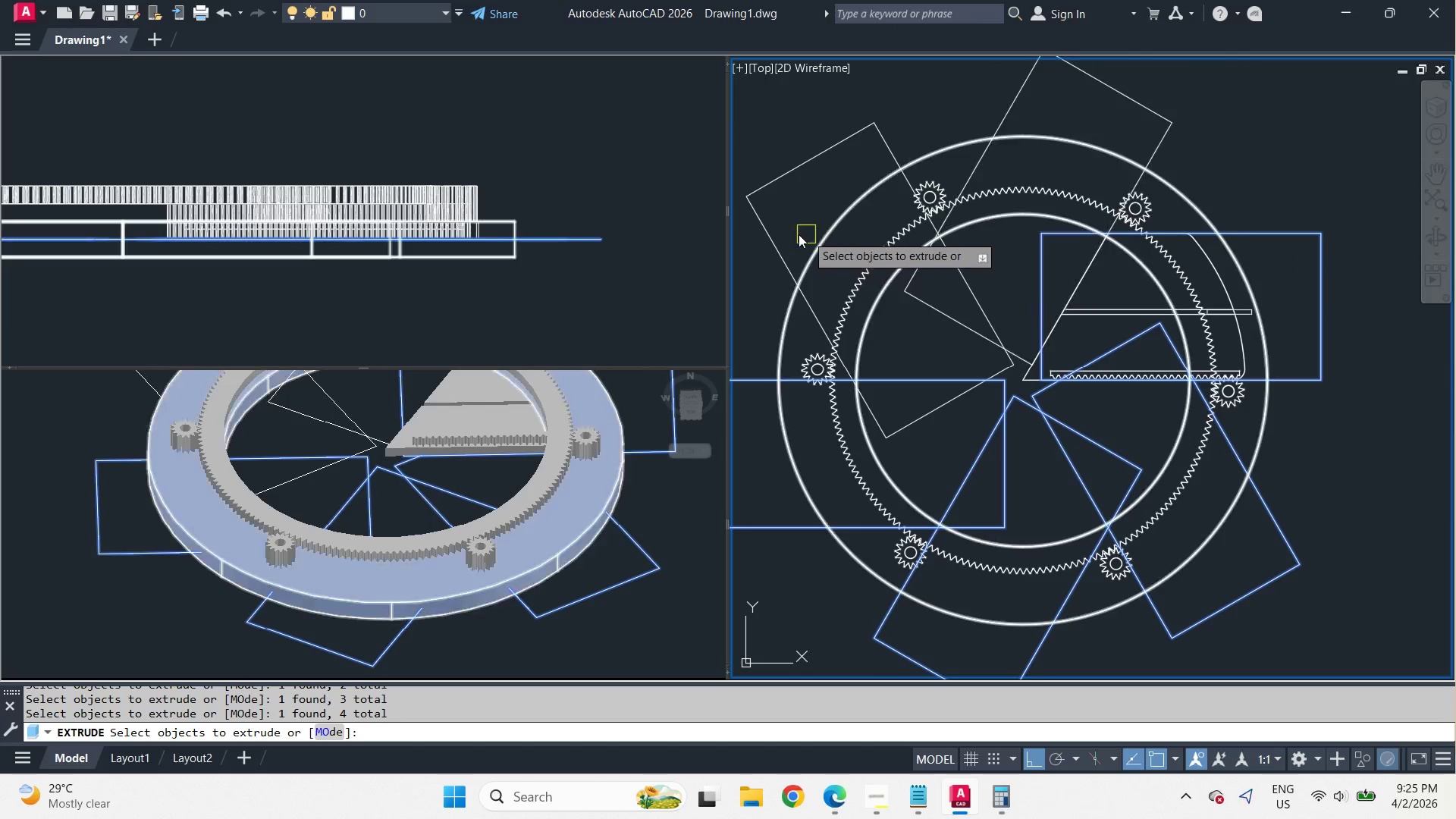 
left_click_drag(start_coordinate=[771, 242], to_coordinate=[783, 231])
 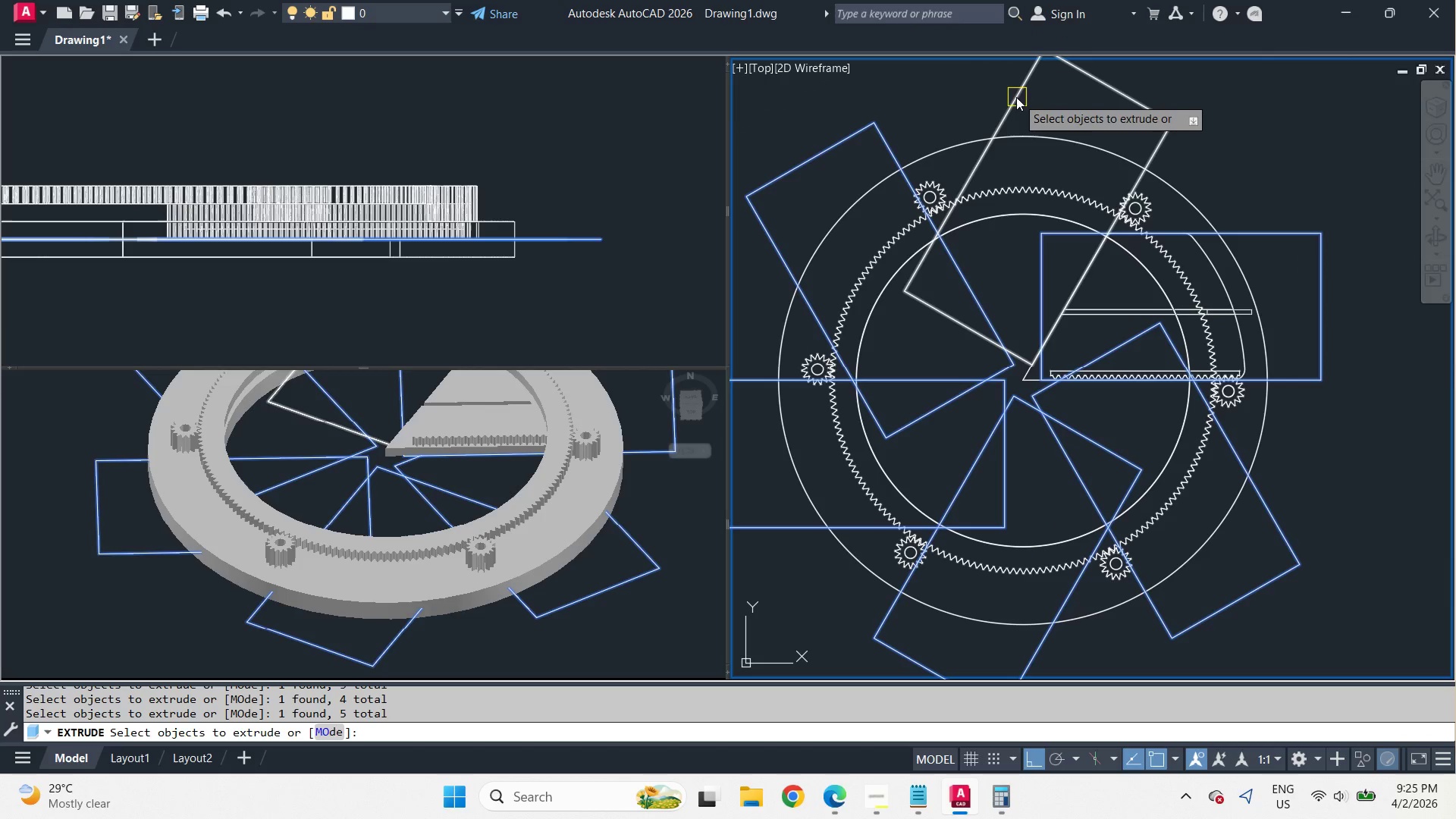 
left_click([1015, 97])
 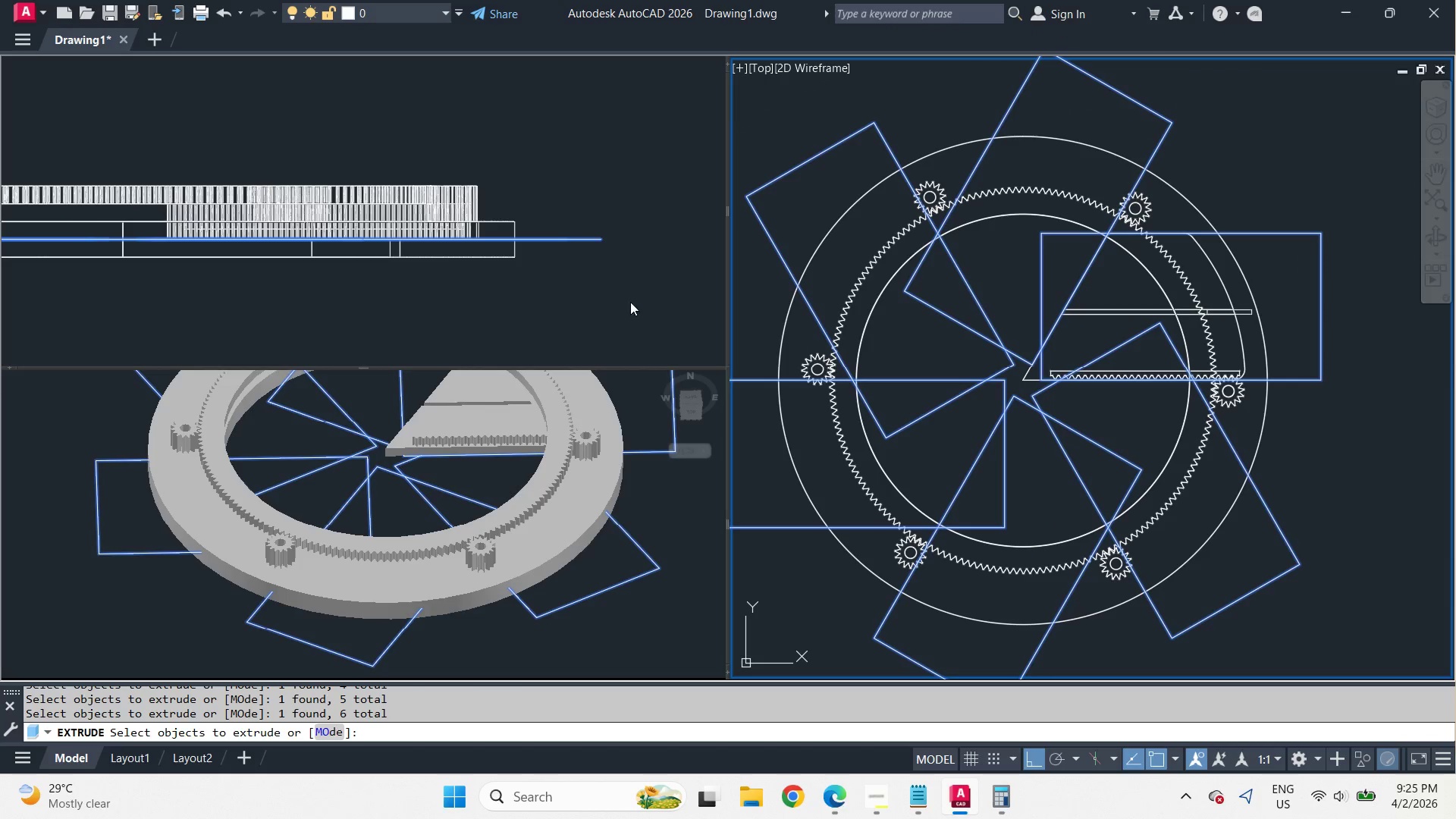 
left_click([582, 283])
 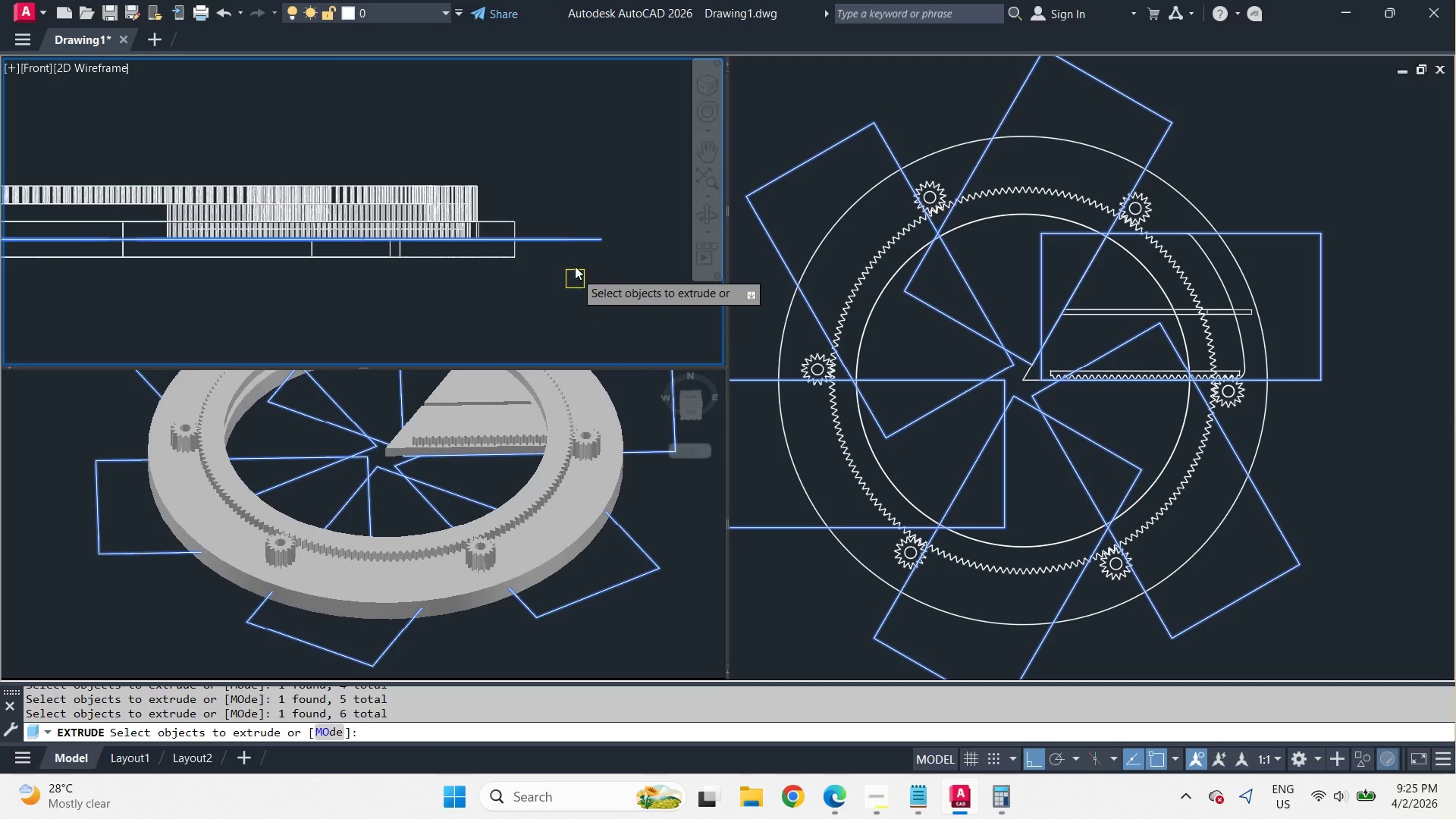 
key(Space)
 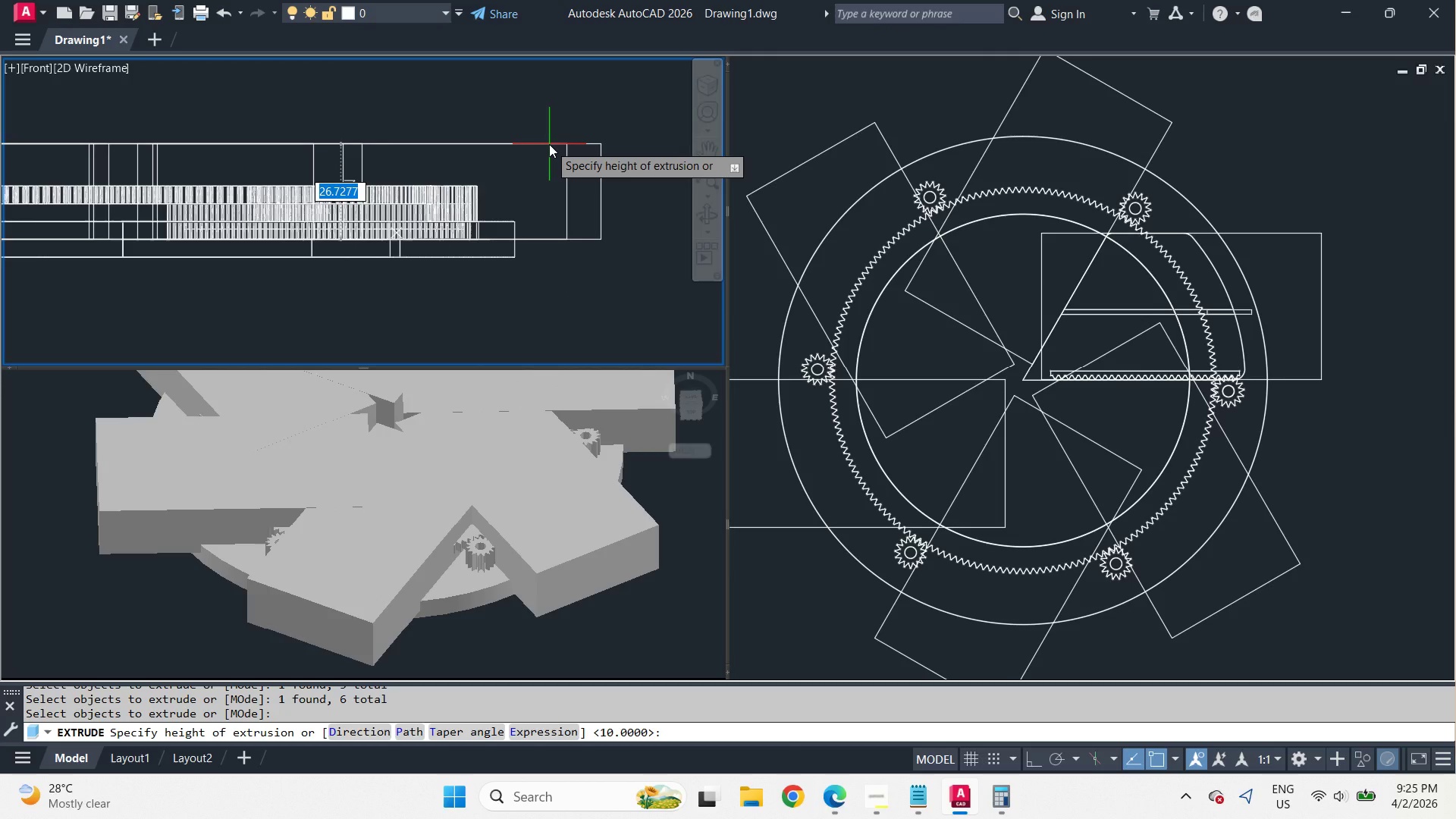 
left_click([549, 144])
 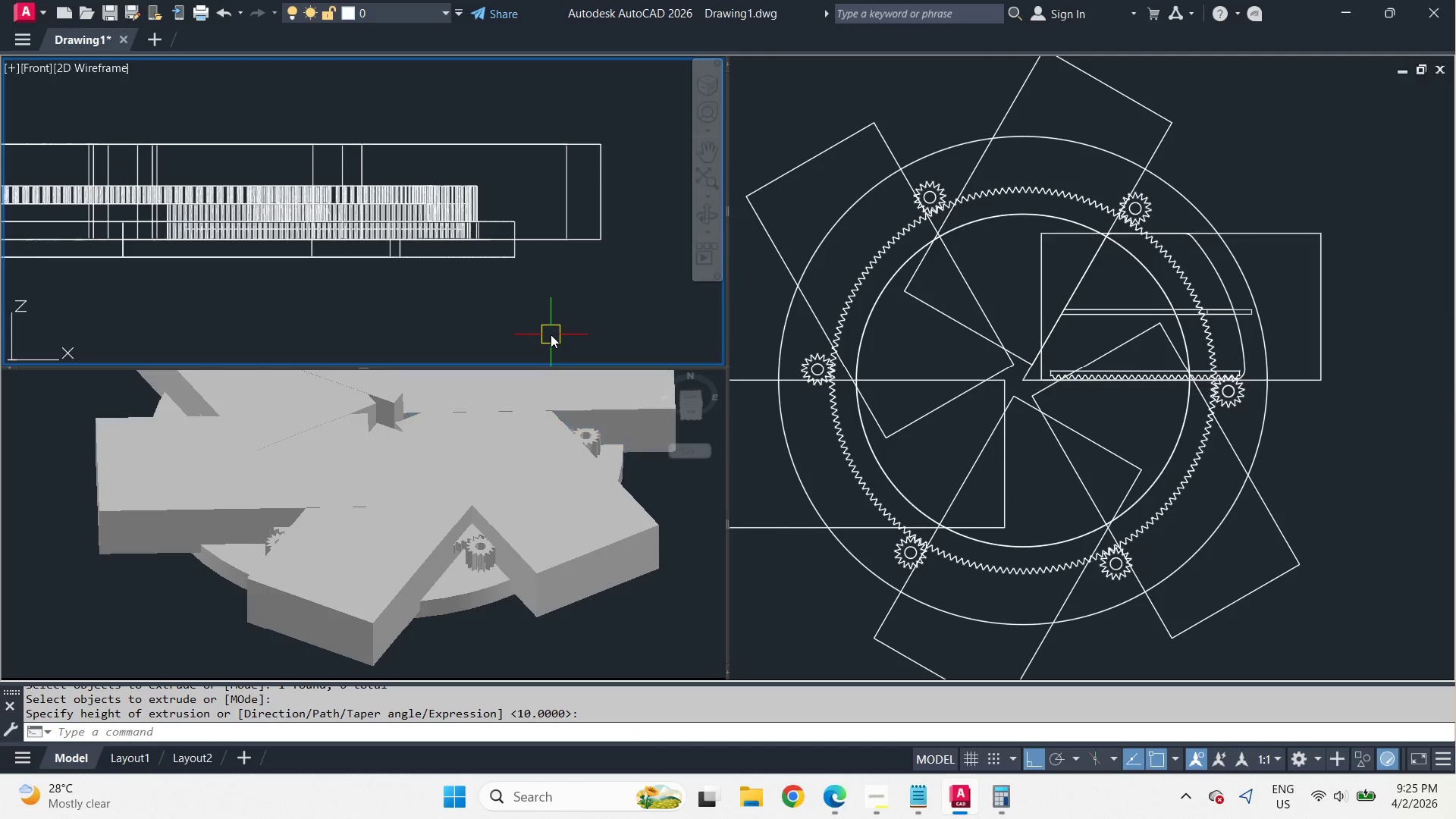 
type(su )
 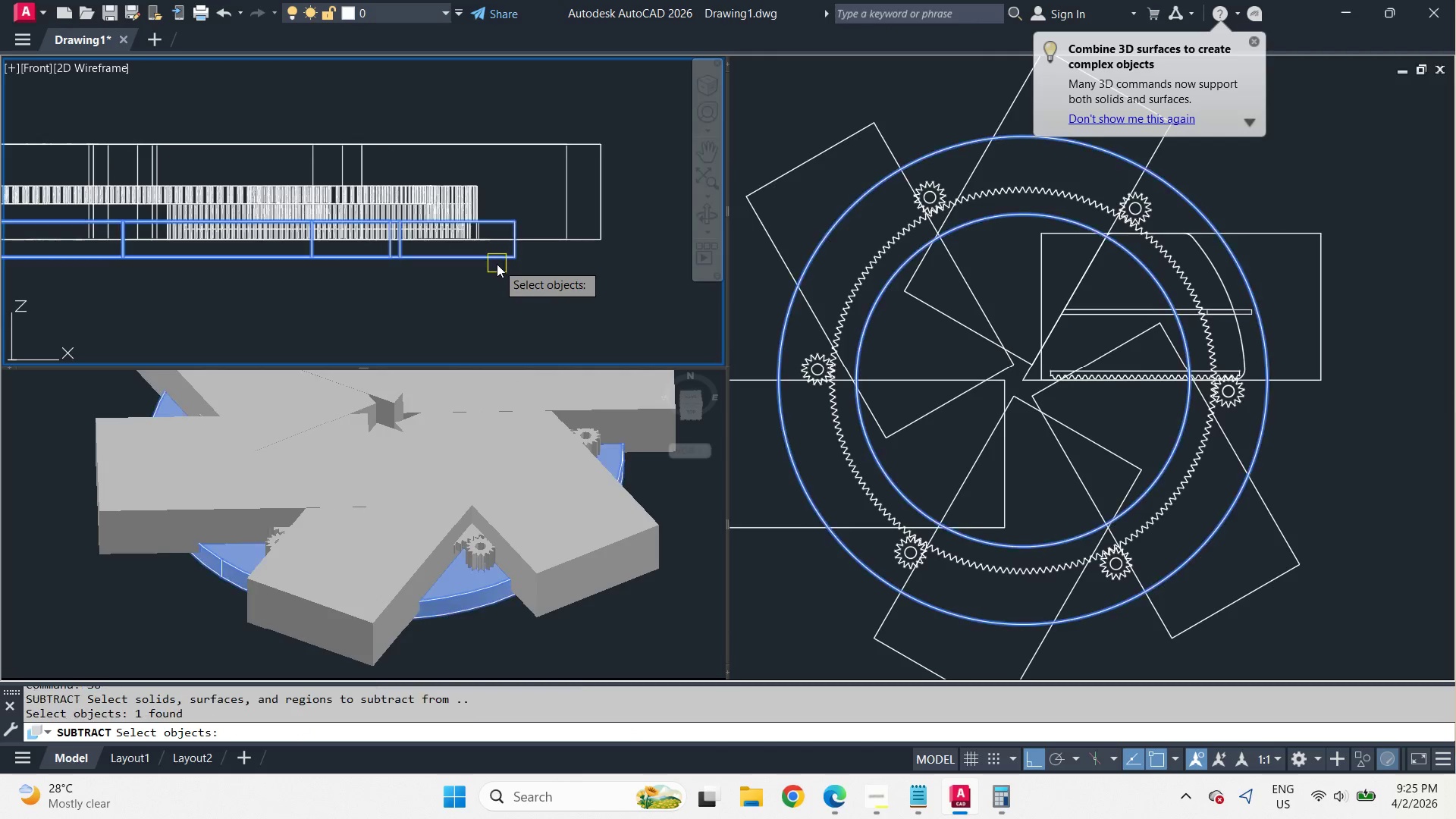 
key(Space)
 